 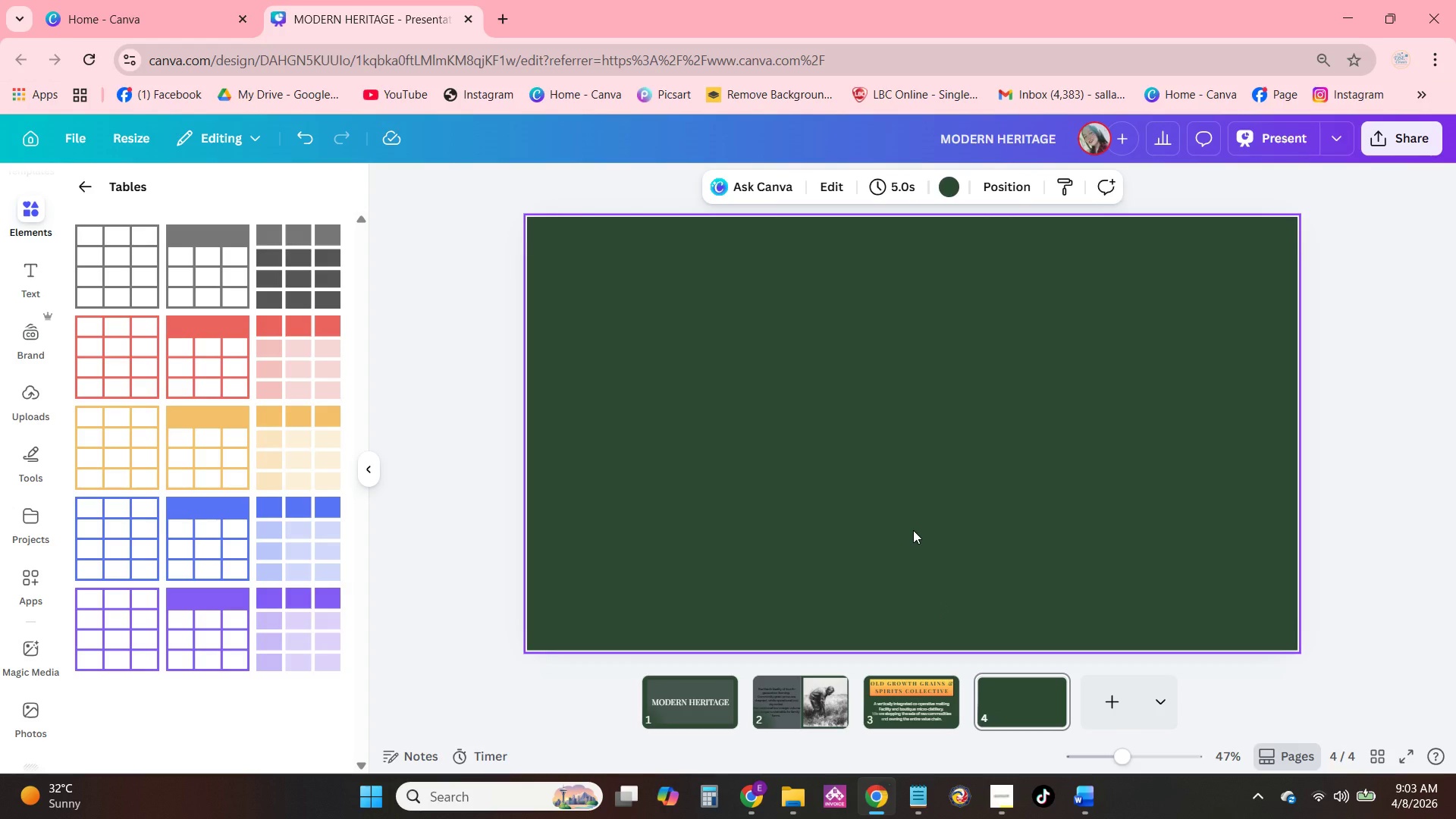 
left_click([89, 177])
 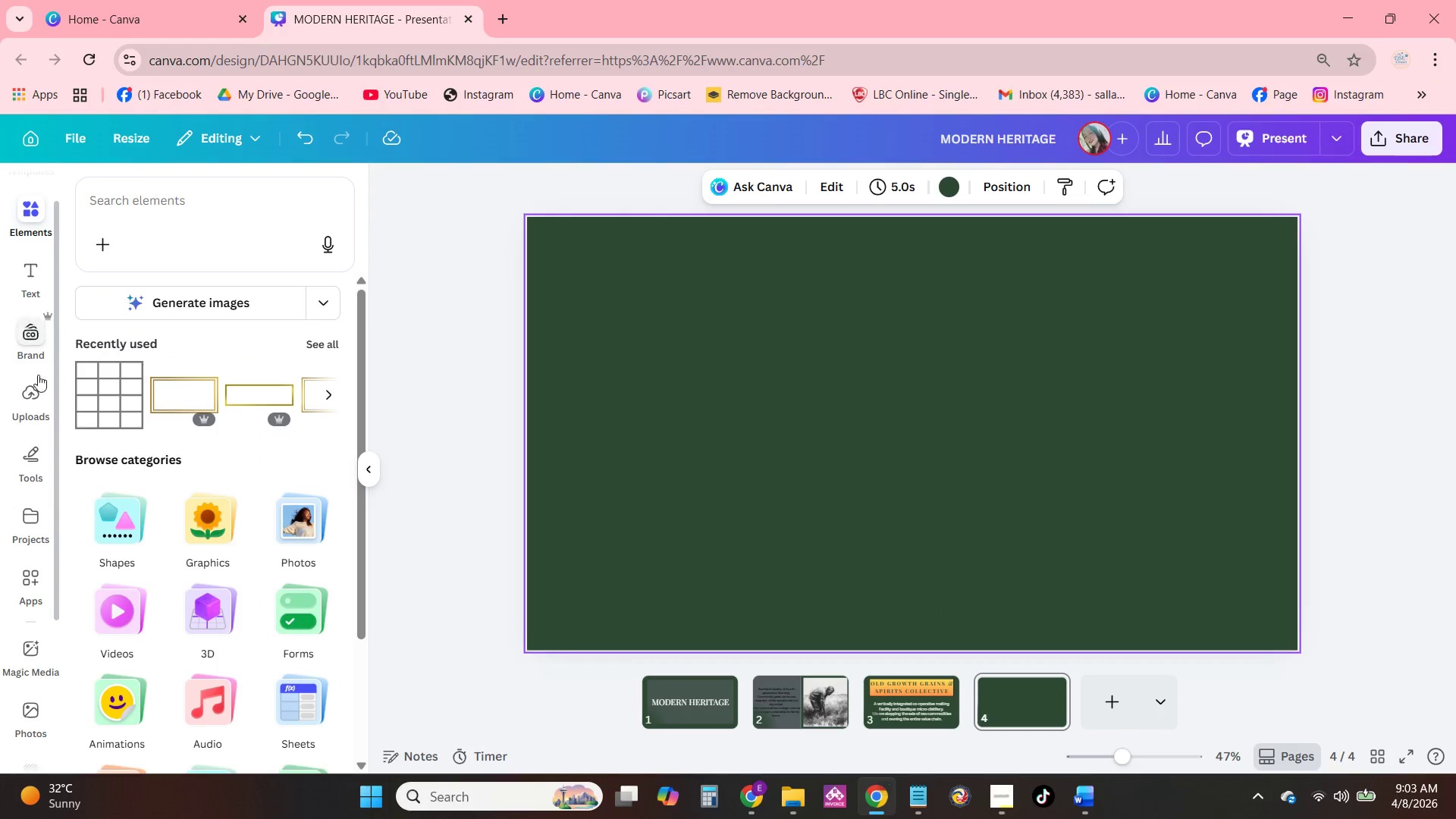 
scroll: coordinate [286, 468], scroll_direction: down, amount: 6.0
 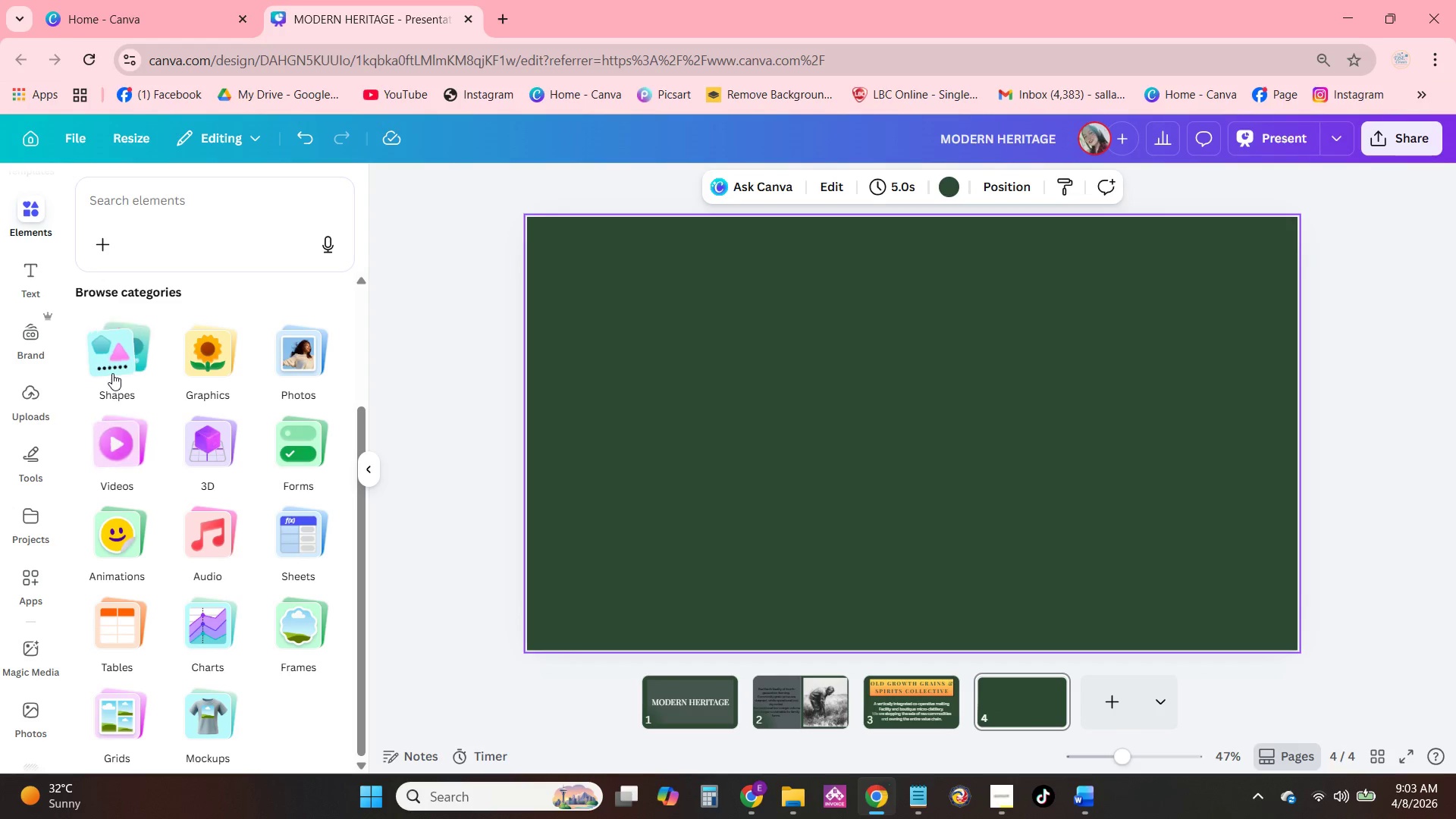 
left_click([215, 635])
 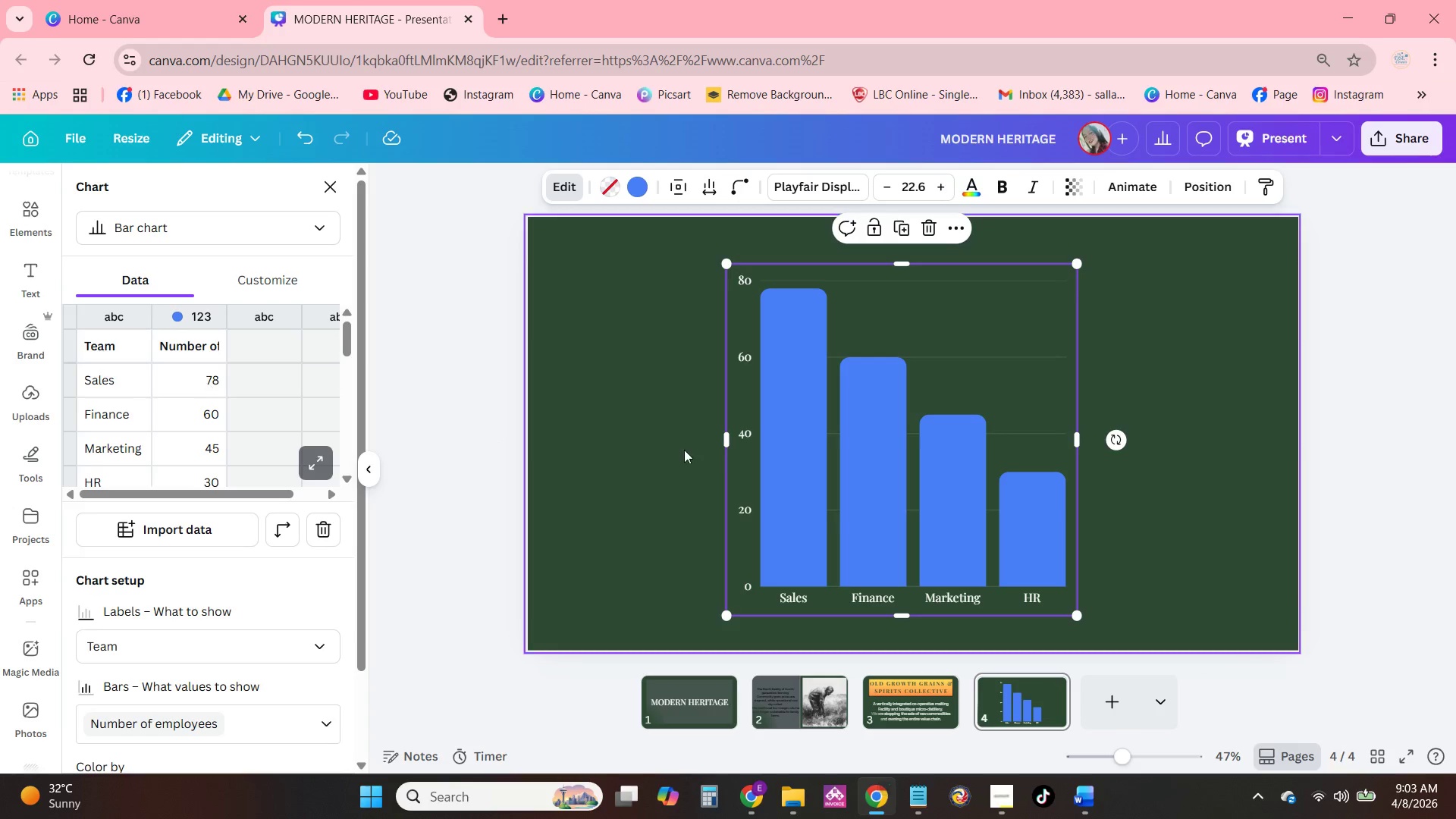 
wait(12.22)
 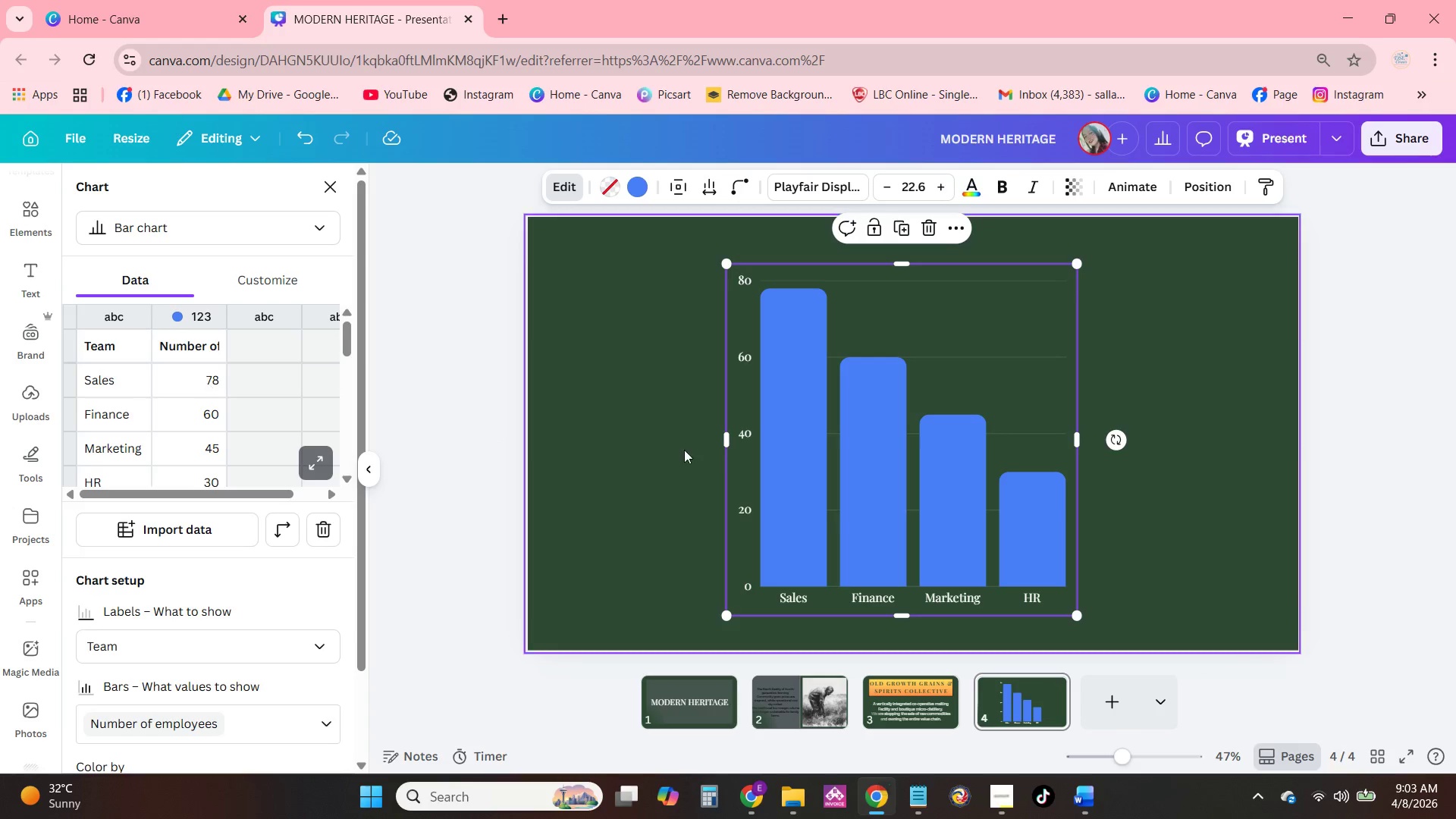 
double_click([115, 378])
 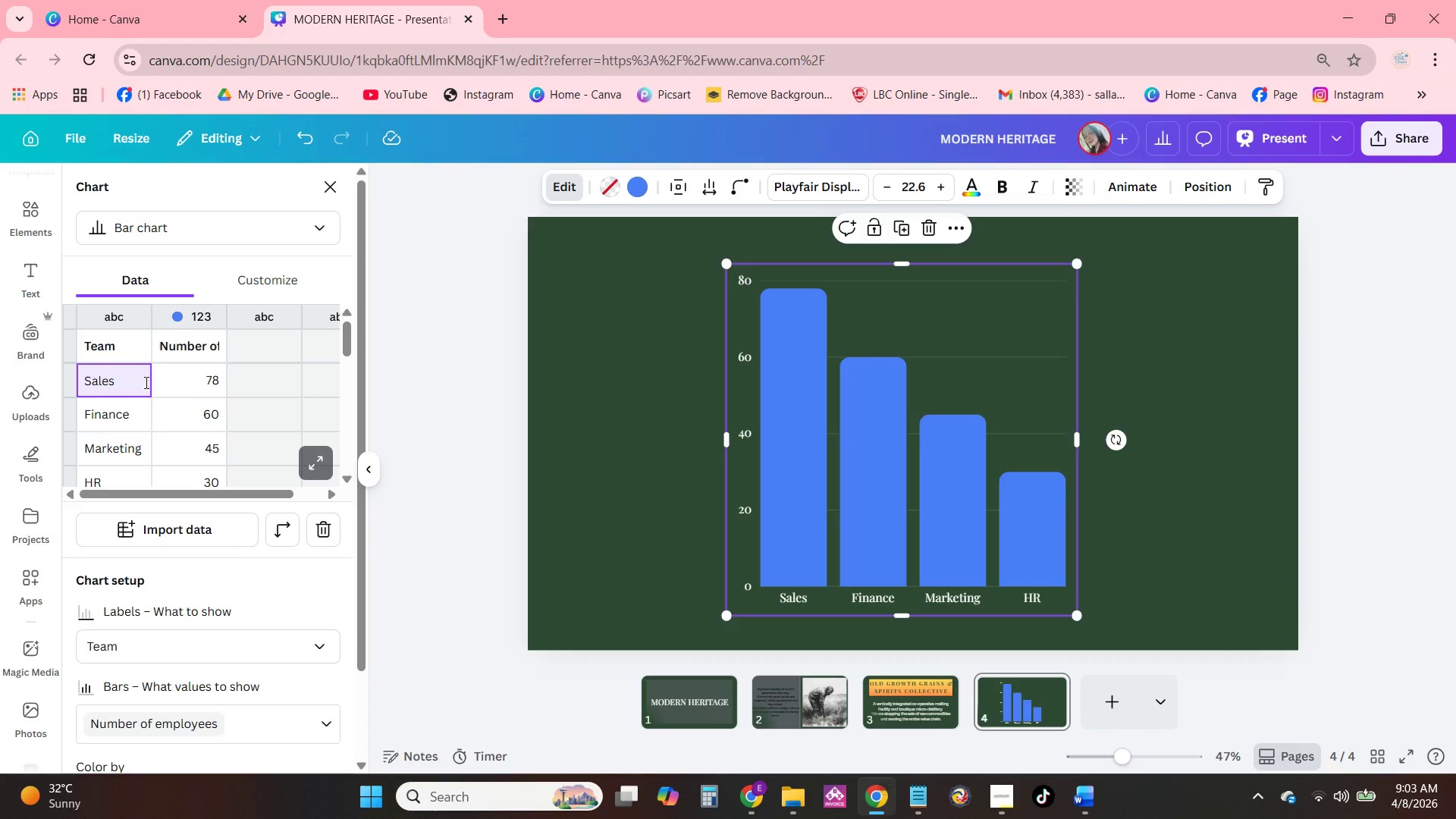 
key(Backspace)
key(Backspace)
key(Backspace)
key(Backspace)
key(Backspace)
key(Backspace)
type(Raw Barley)
 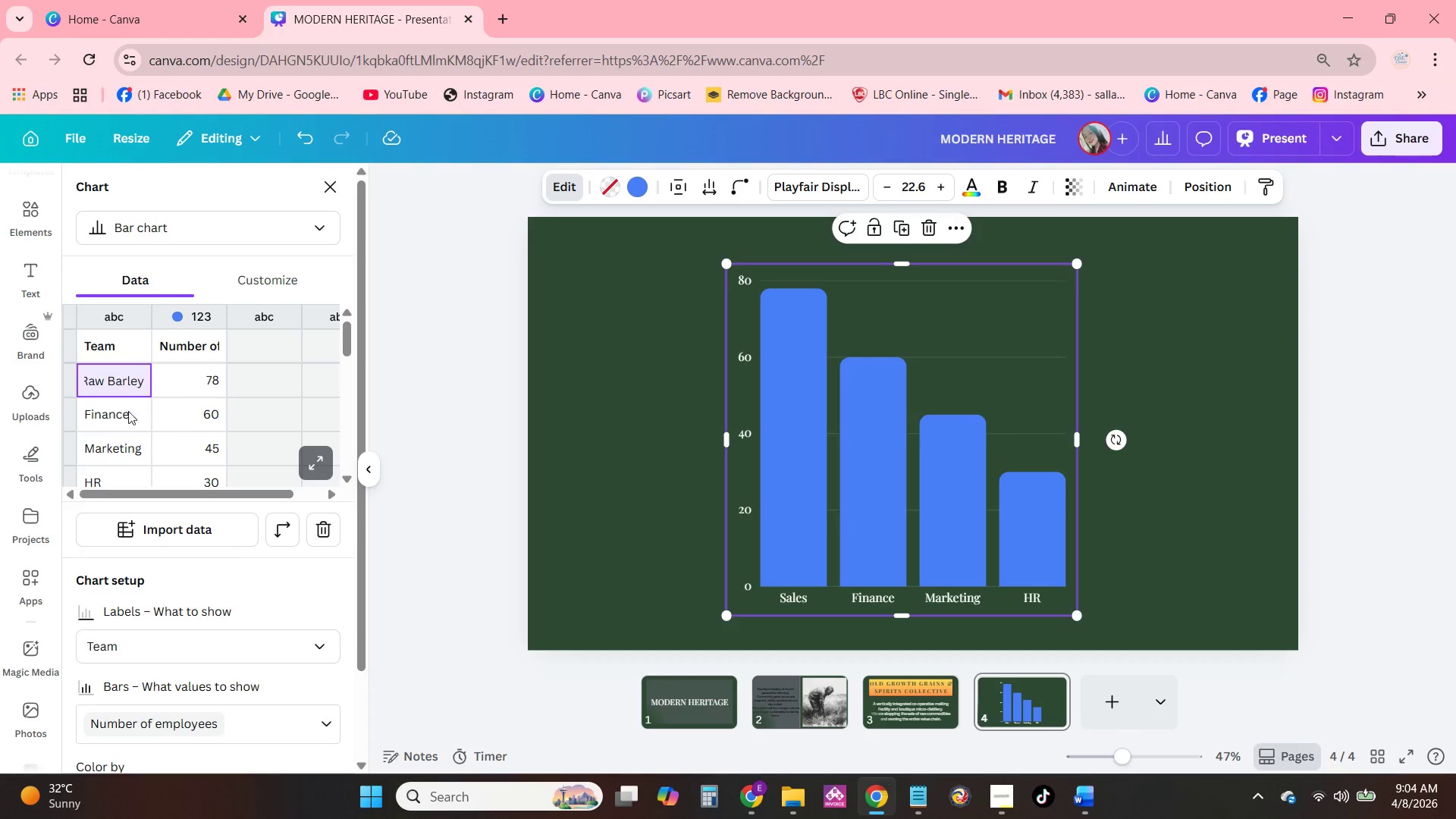 
double_click([123, 413])
 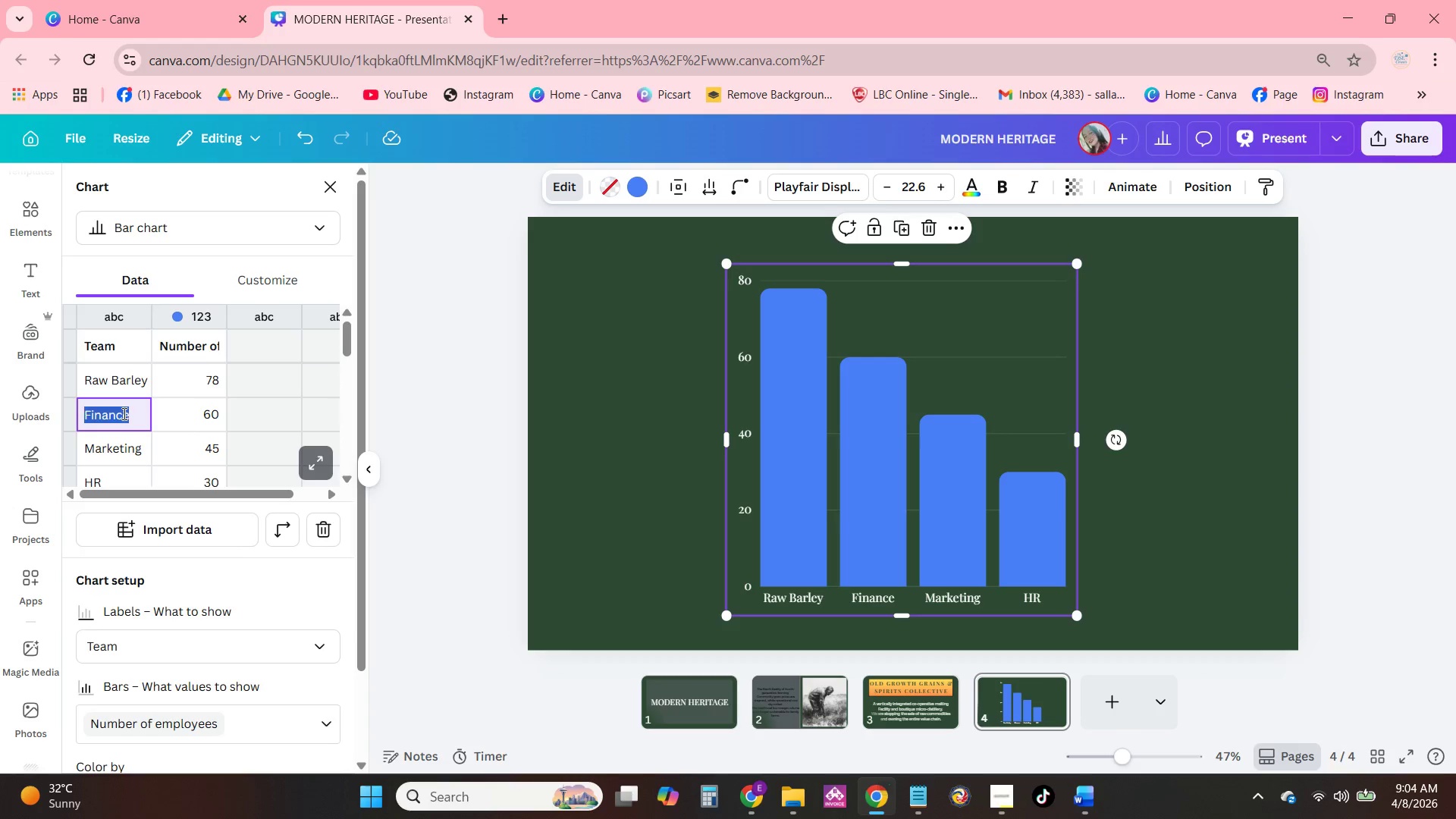 
triple_click([123, 413])
 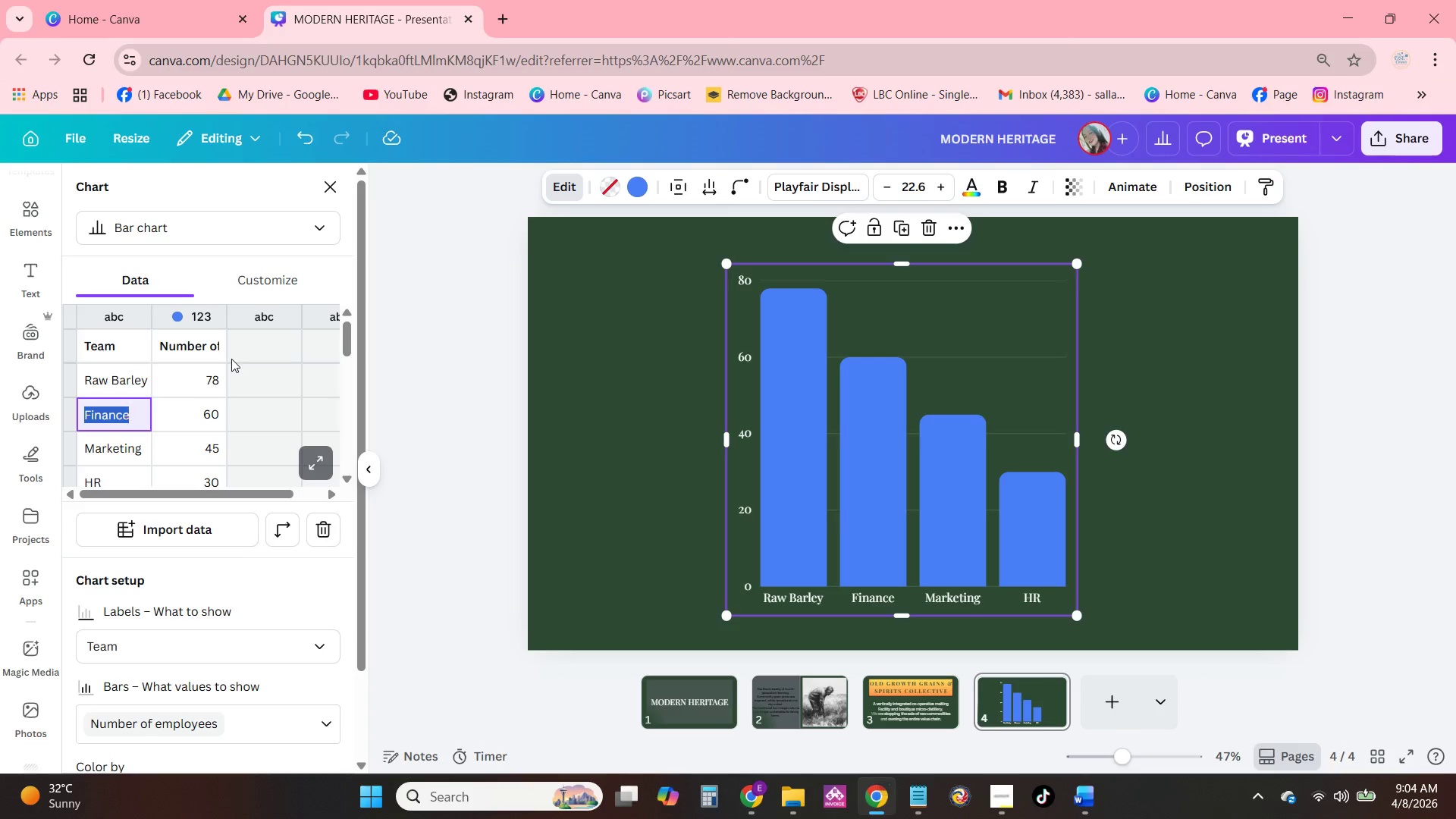 
wait(5.66)
 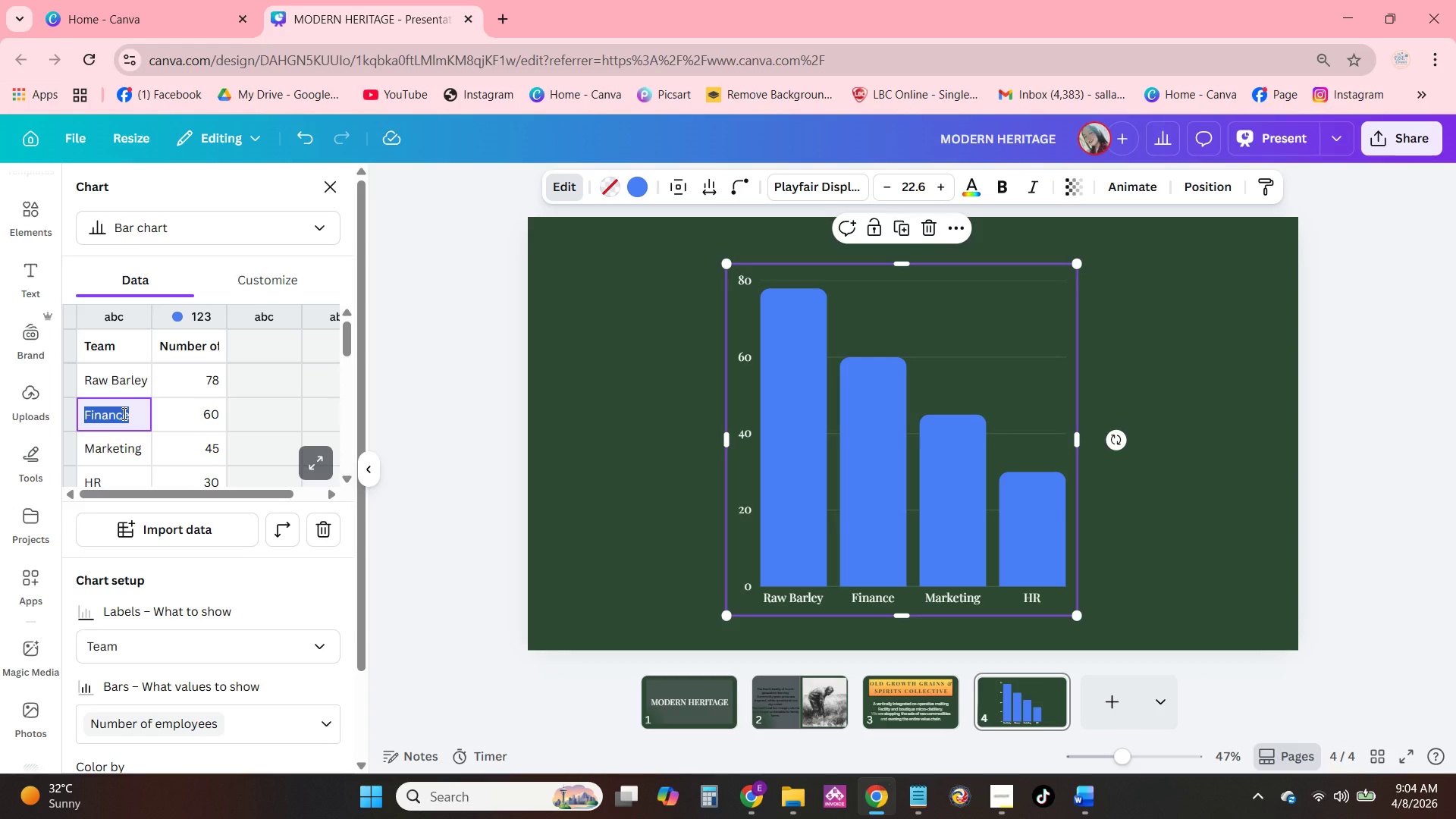 
double_click([121, 381])
 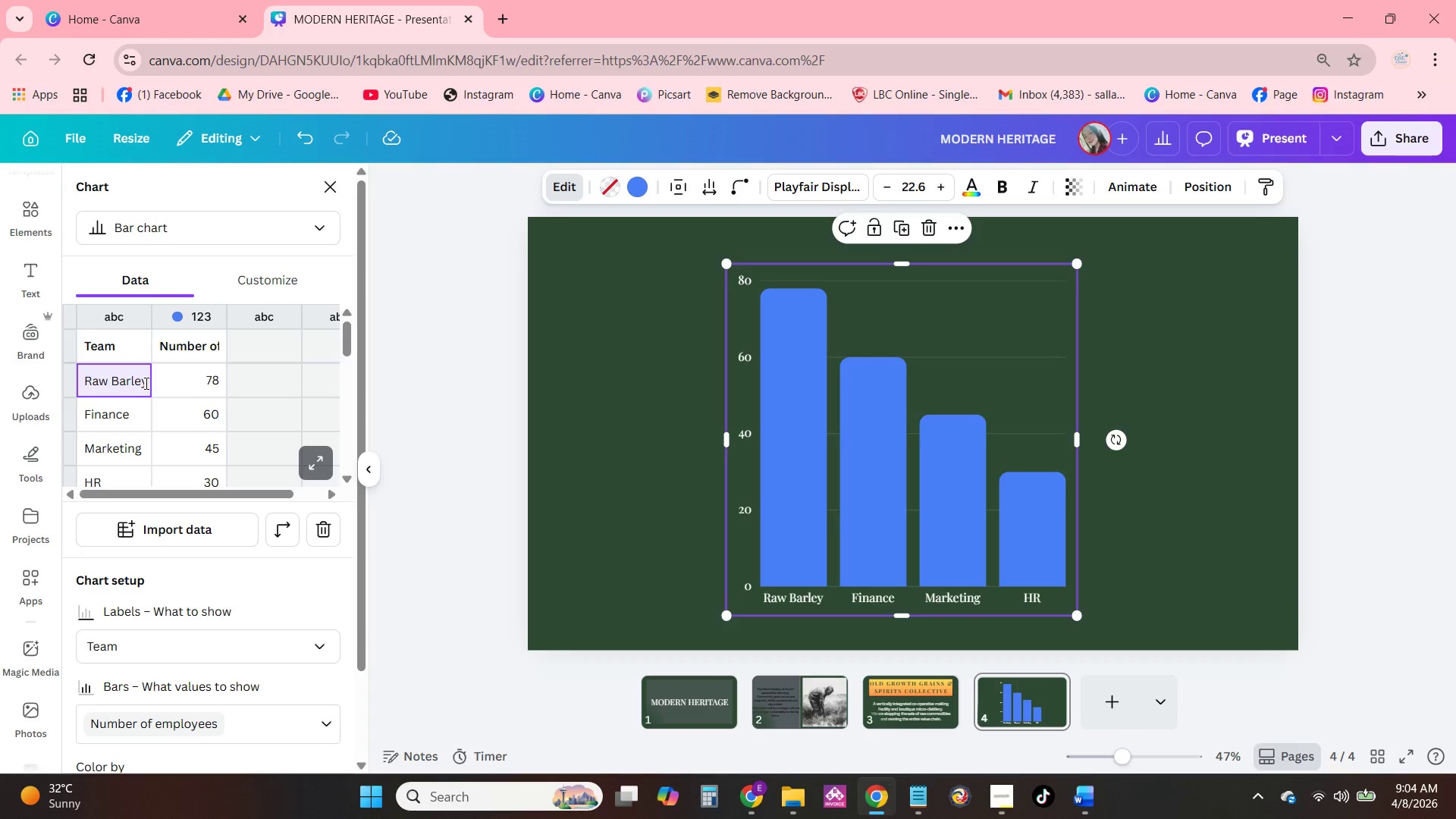 
left_click([145, 383])
 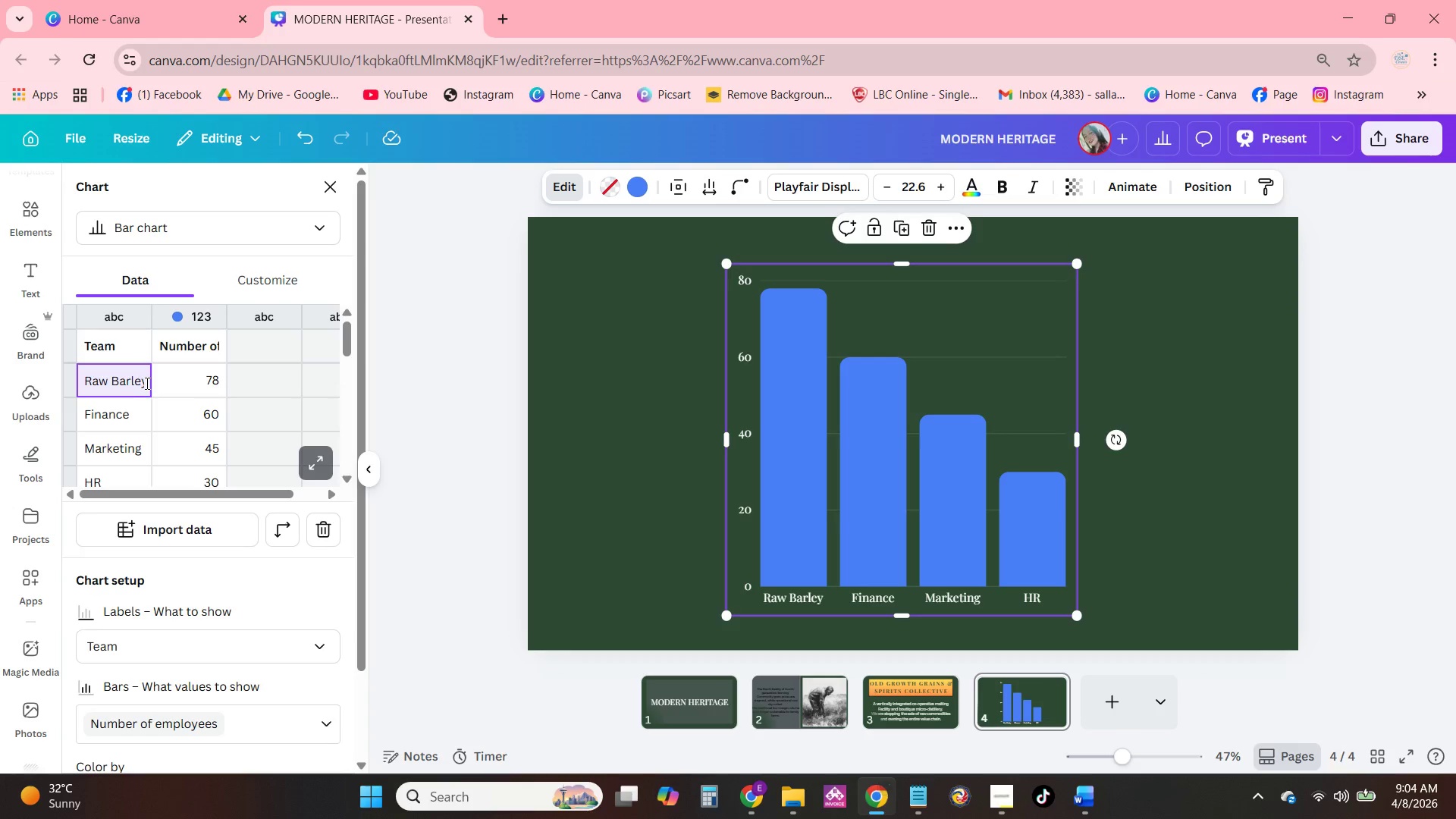 
key(Space)
 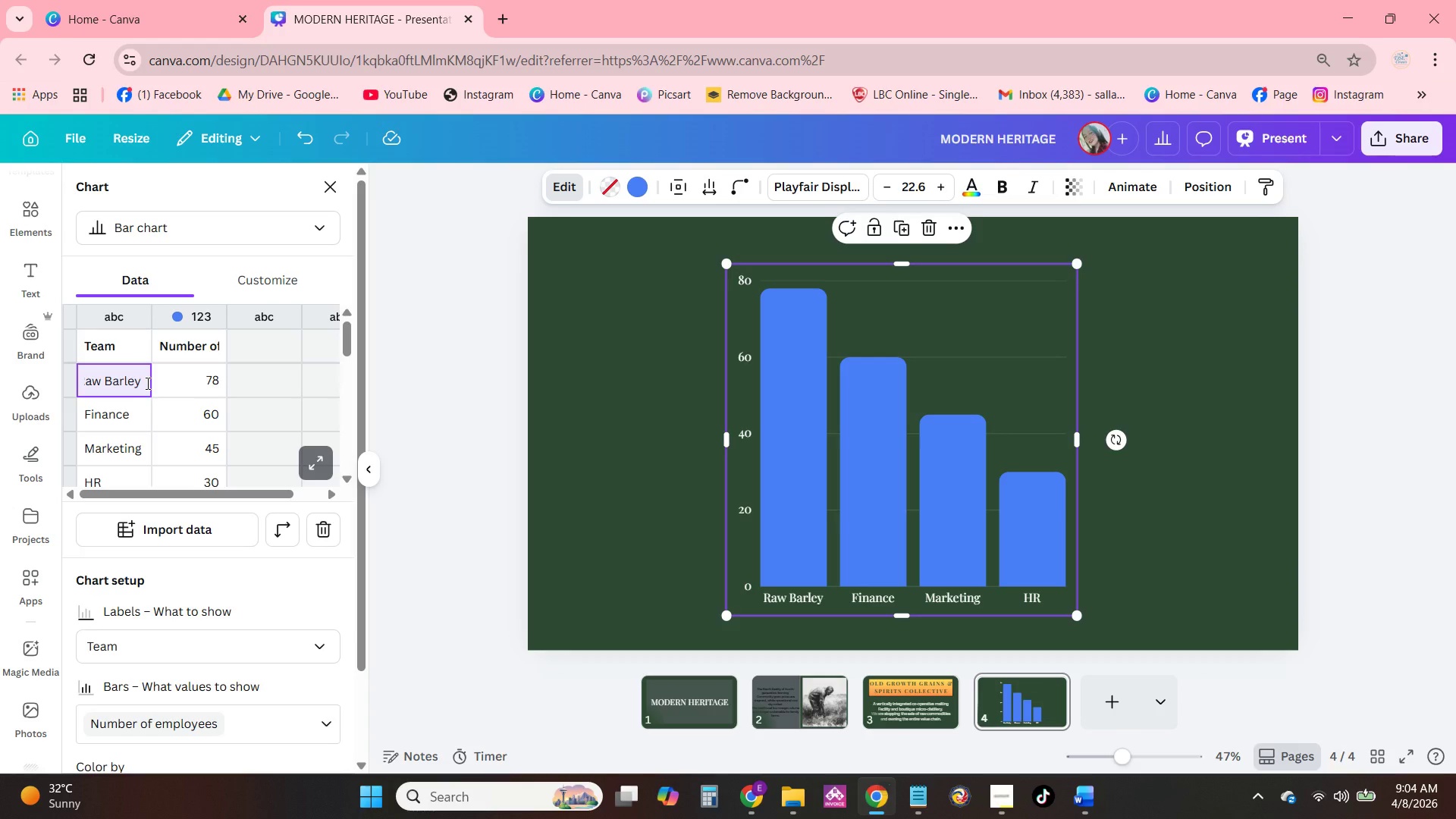 
key(Backspace)
 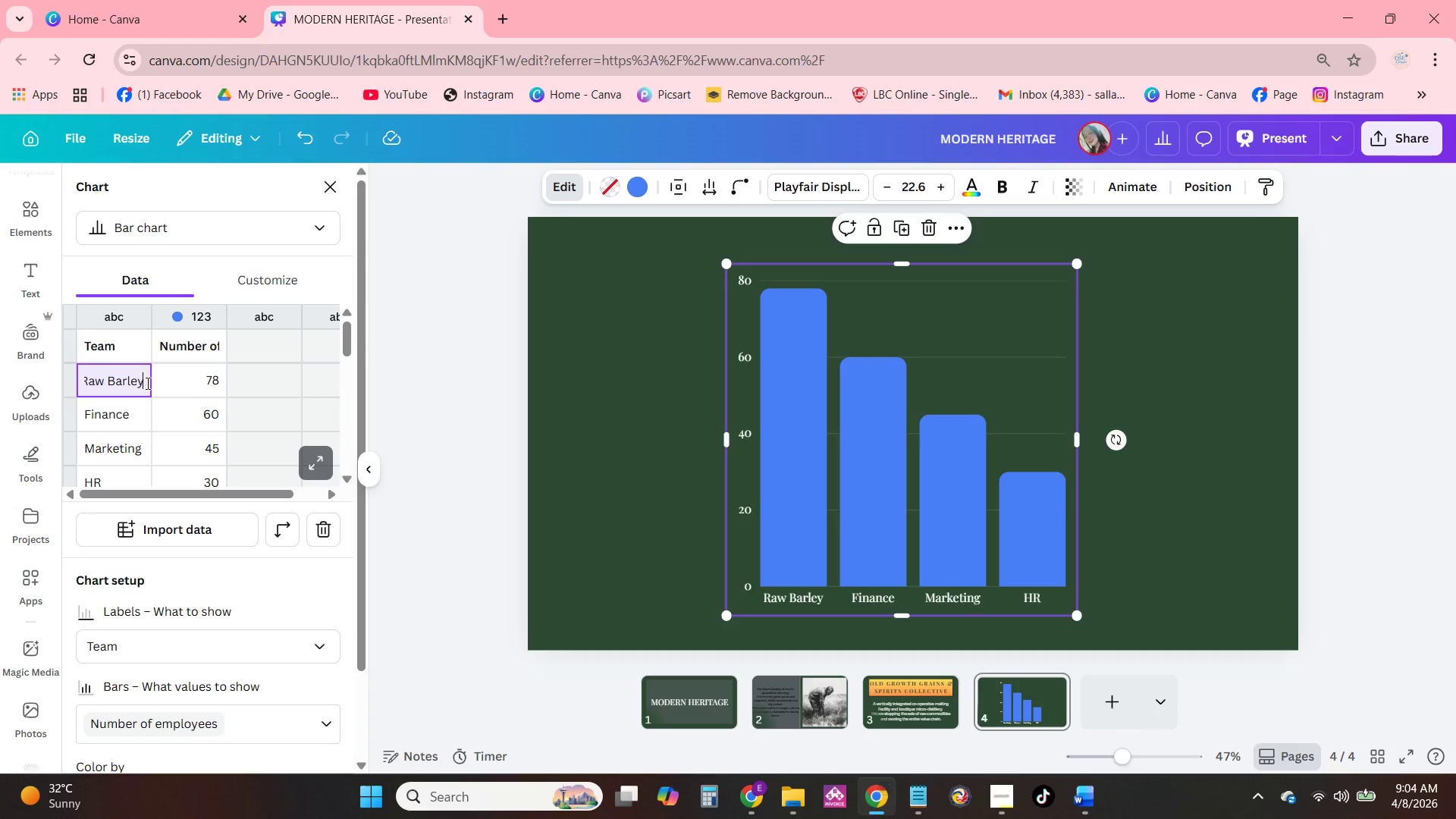 
key(Shift+Enter)
 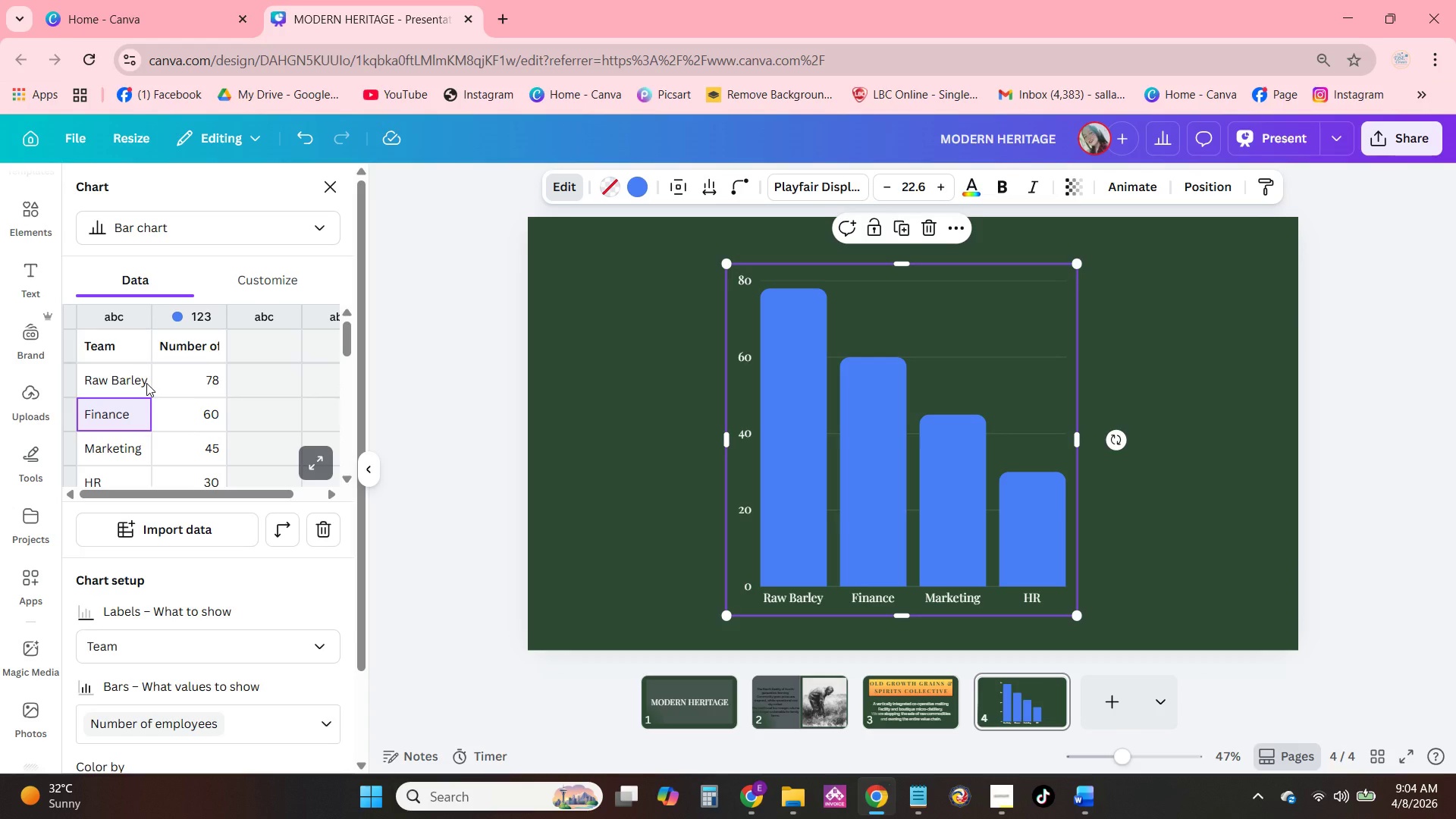 
left_click([146, 383])
 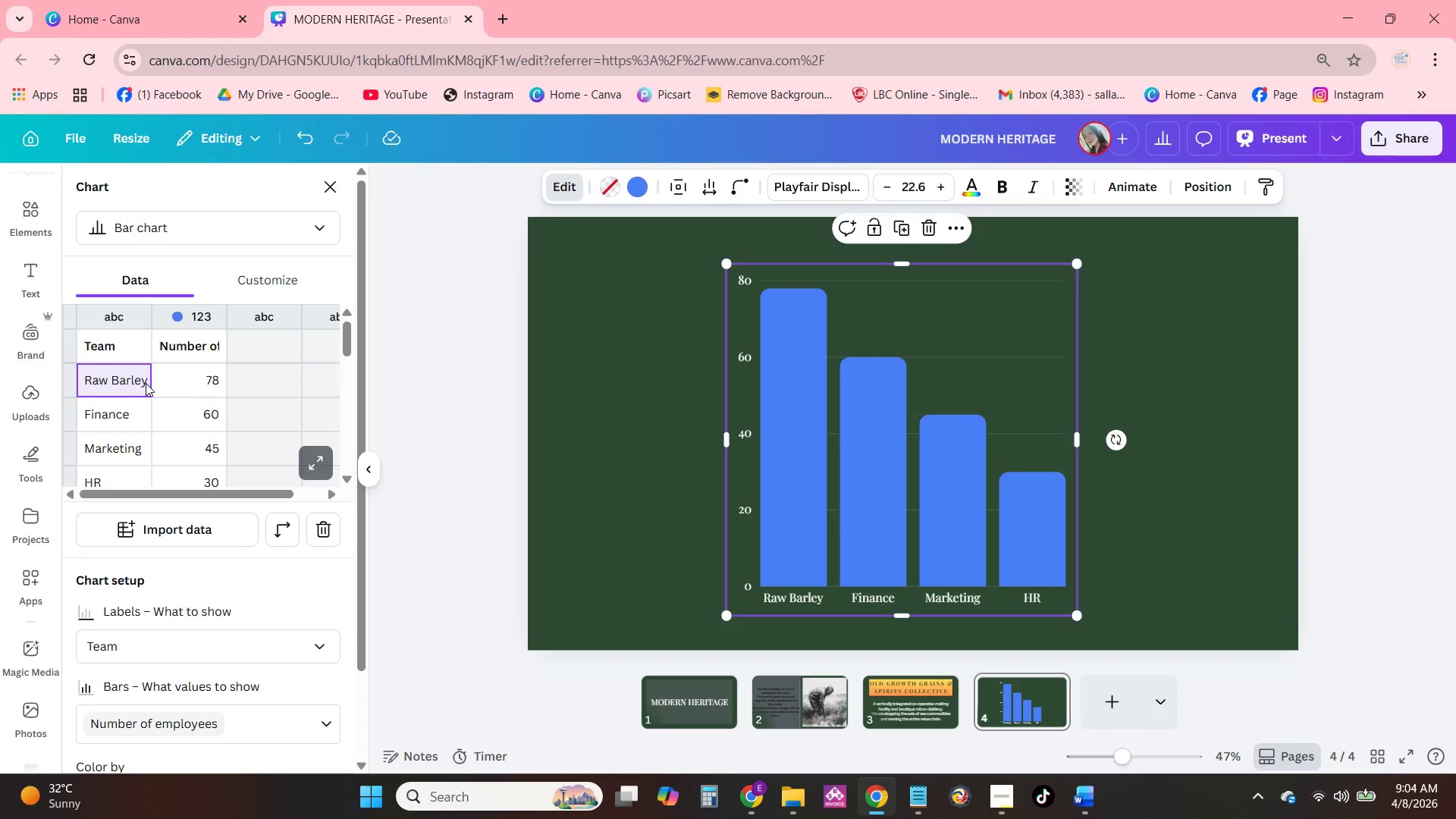 
double_click([146, 383])
 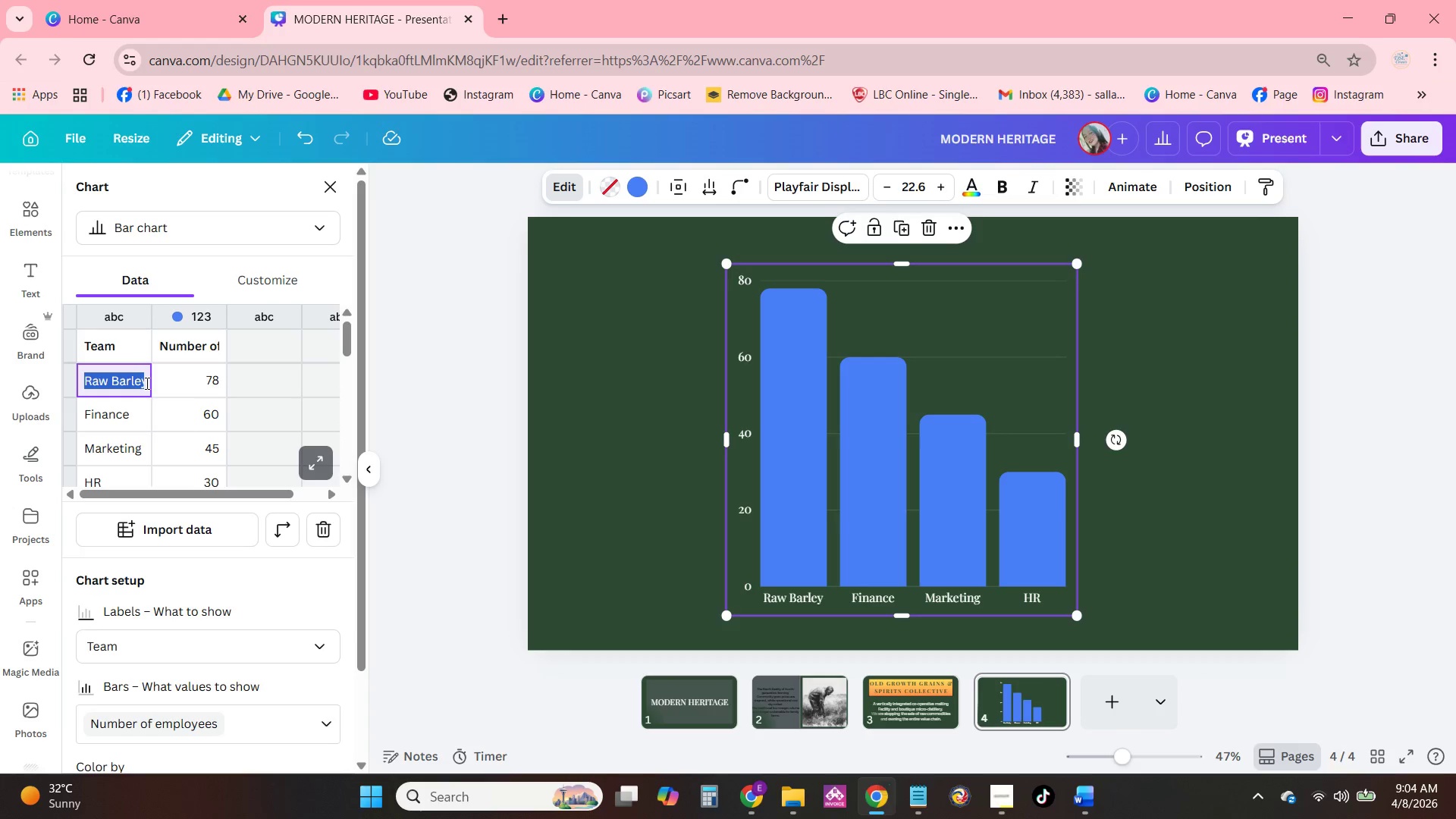 
triple_click([146, 383])
 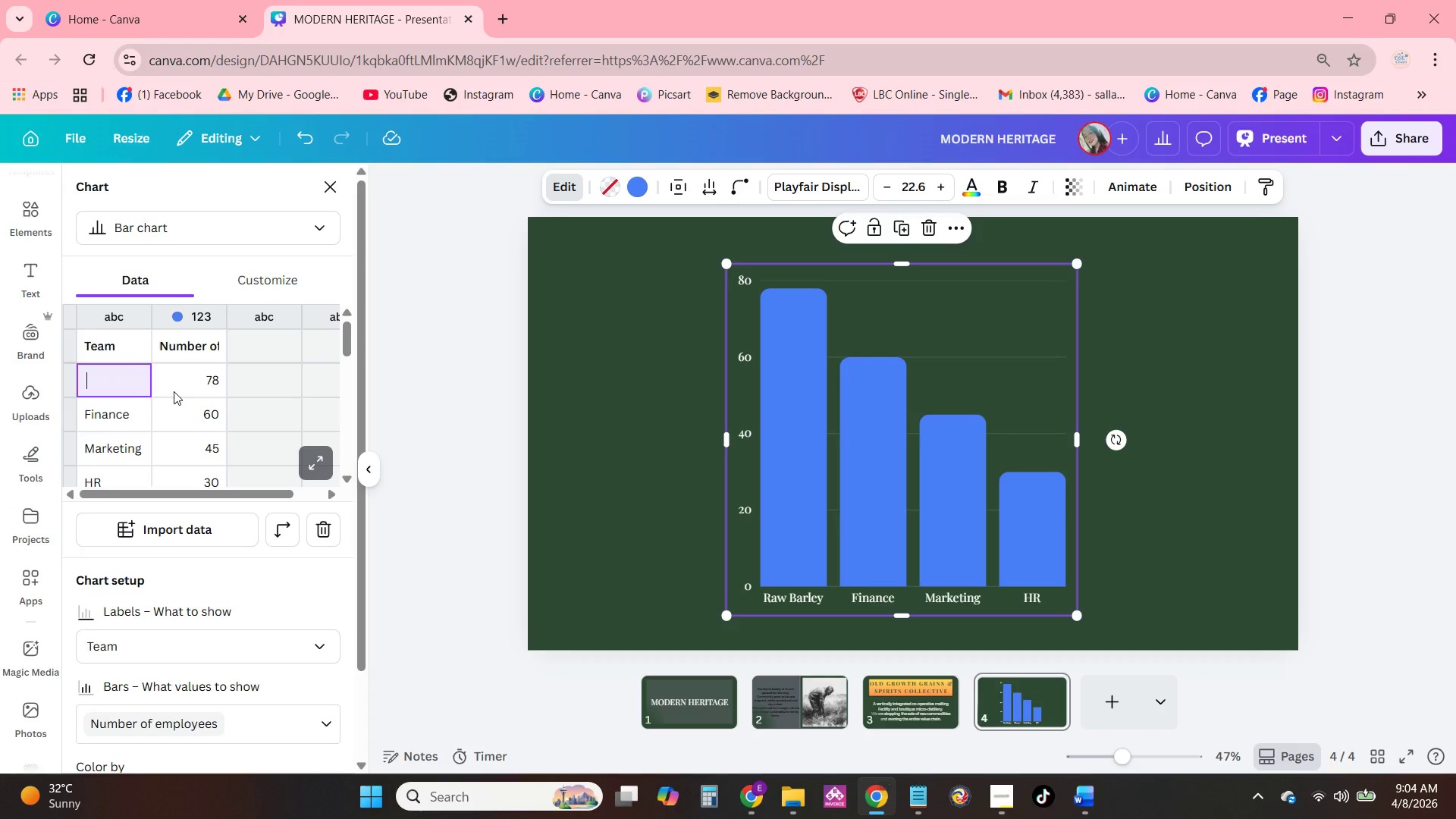 
type( Raw Barley per tonj)
key(Backspace)
key(Backspace)
type(n)
 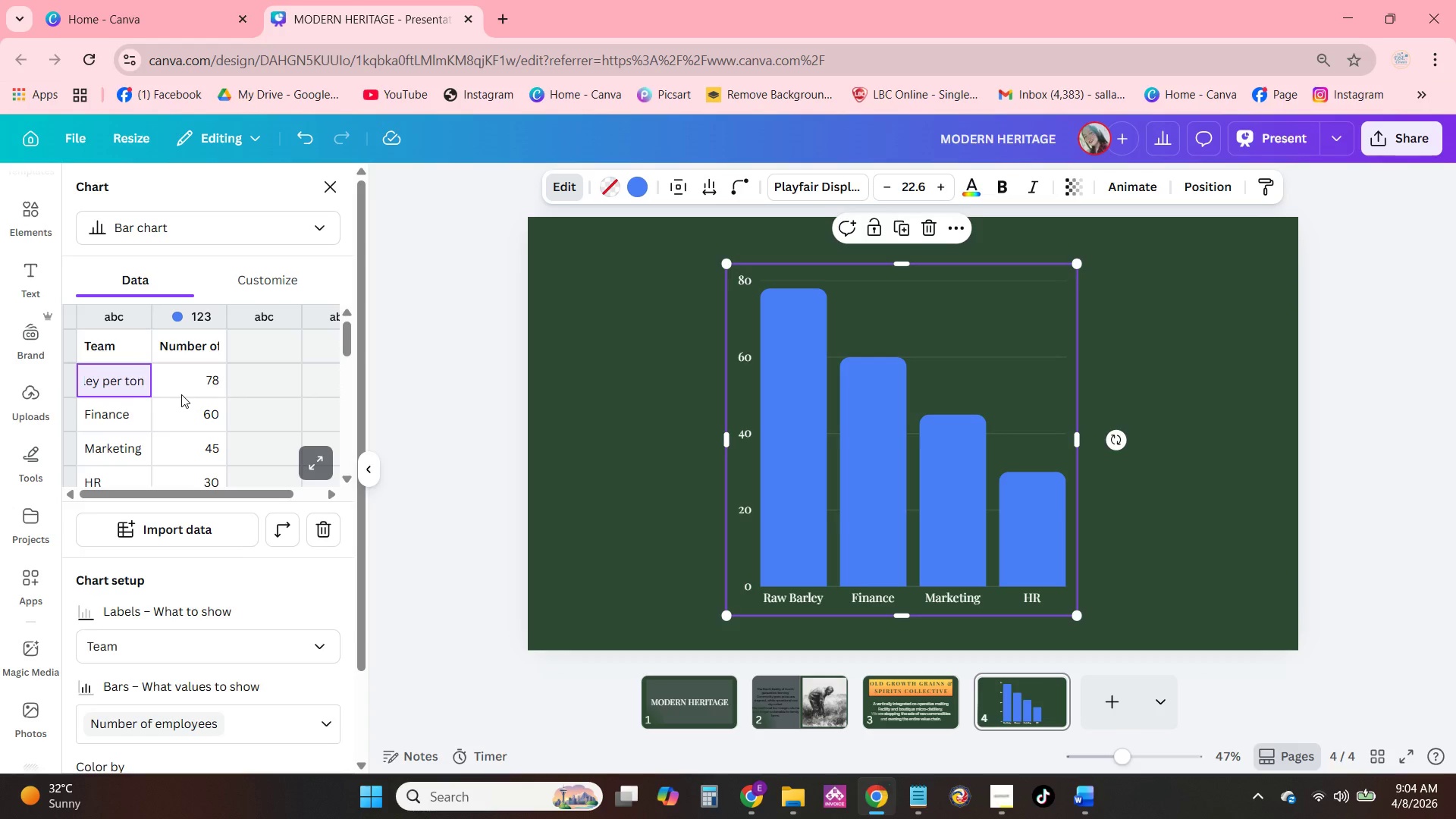 
key(Enter)
 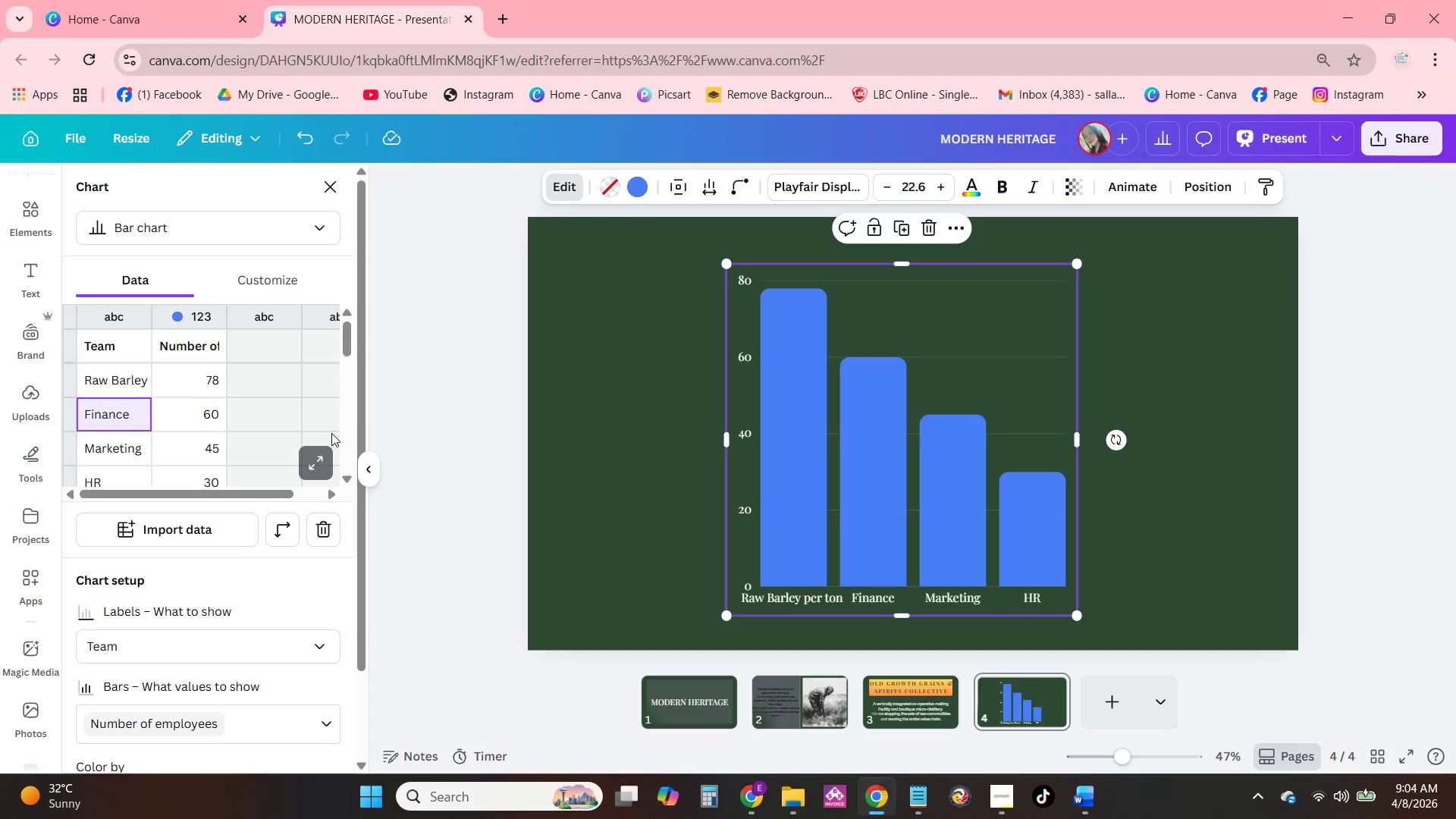 
double_click([132, 407])
 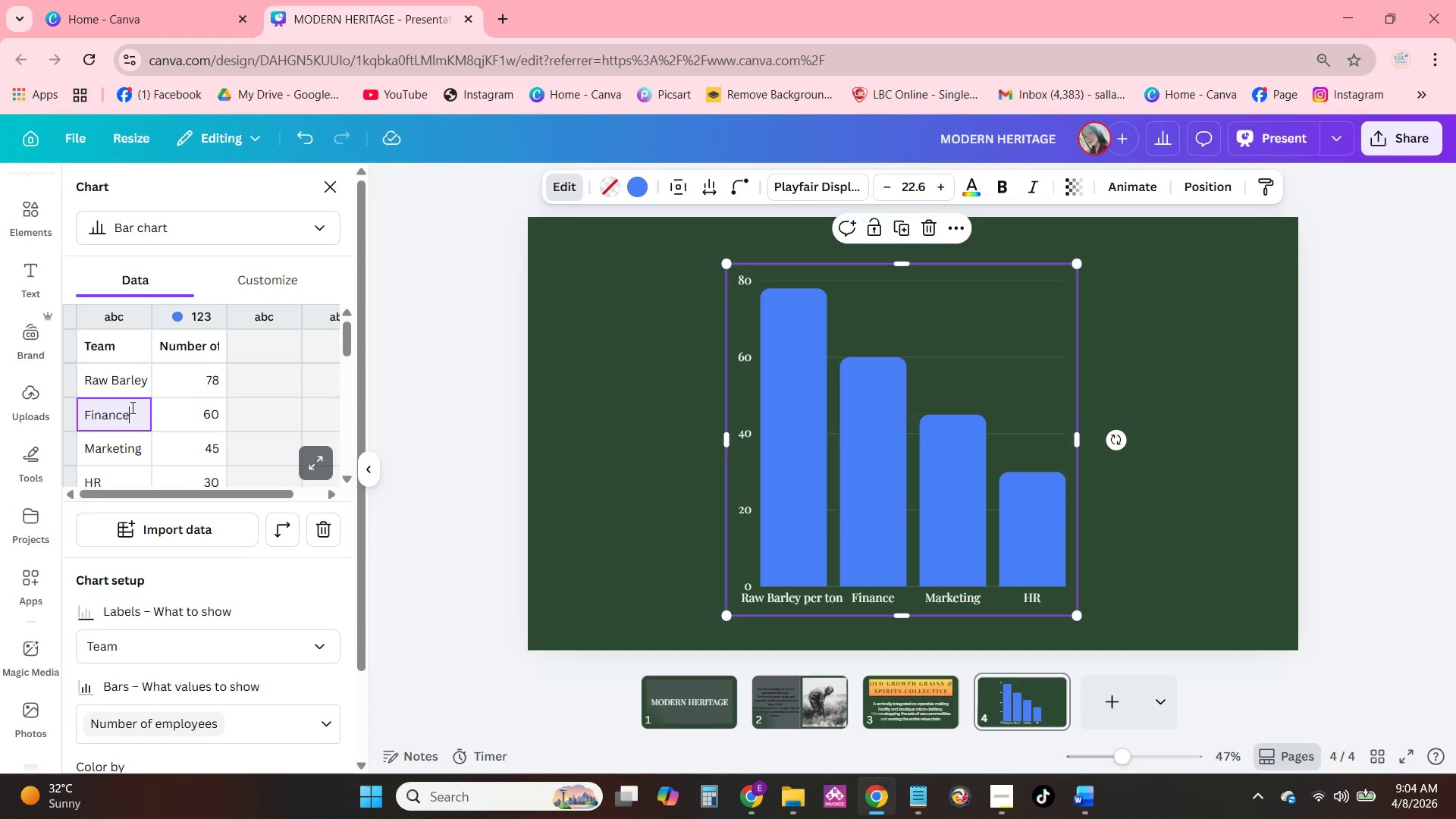 
triple_click([131, 407])
 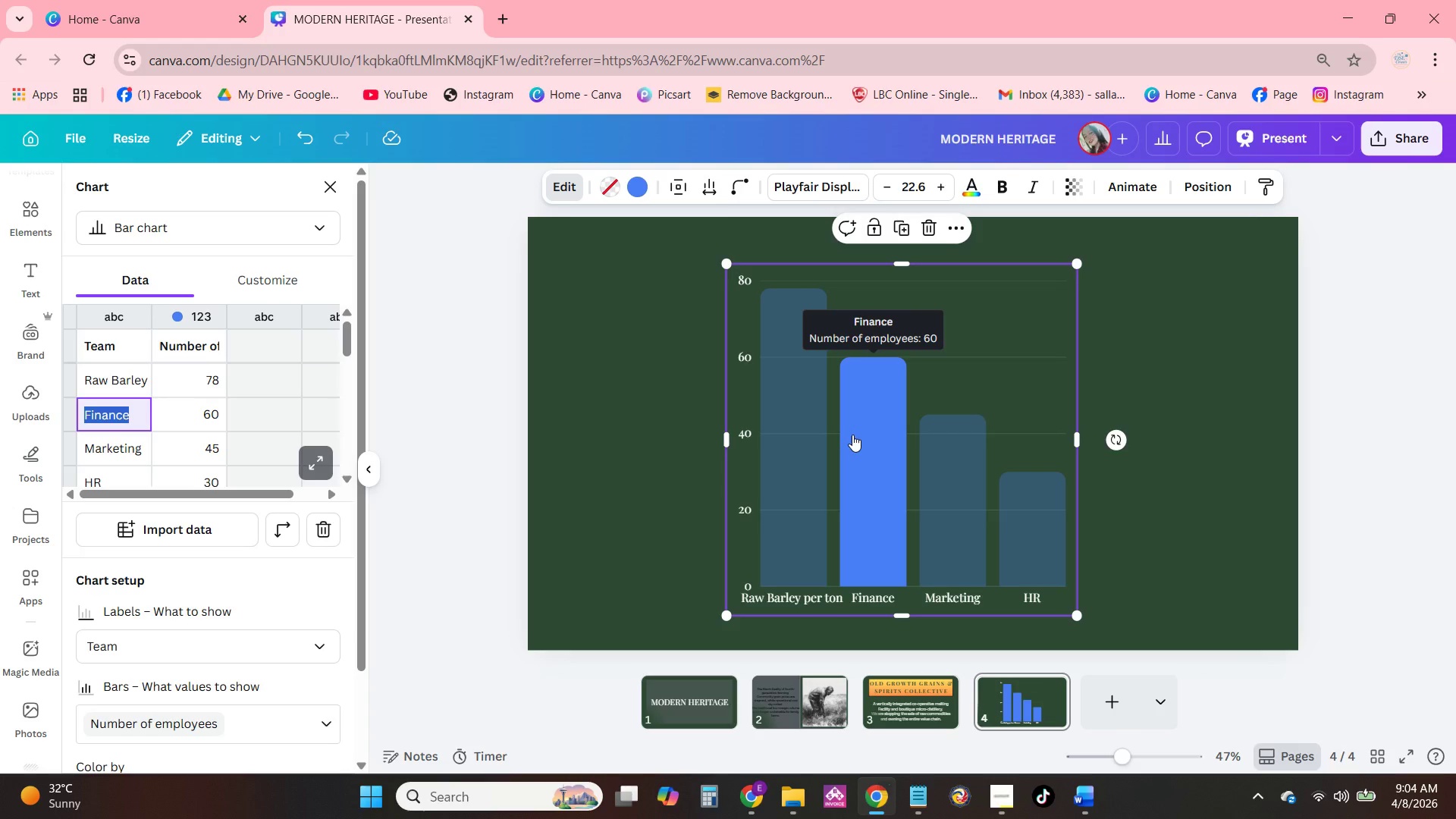 
left_click_drag(start_coordinate=[852, 435], to_coordinate=[863, 436])
 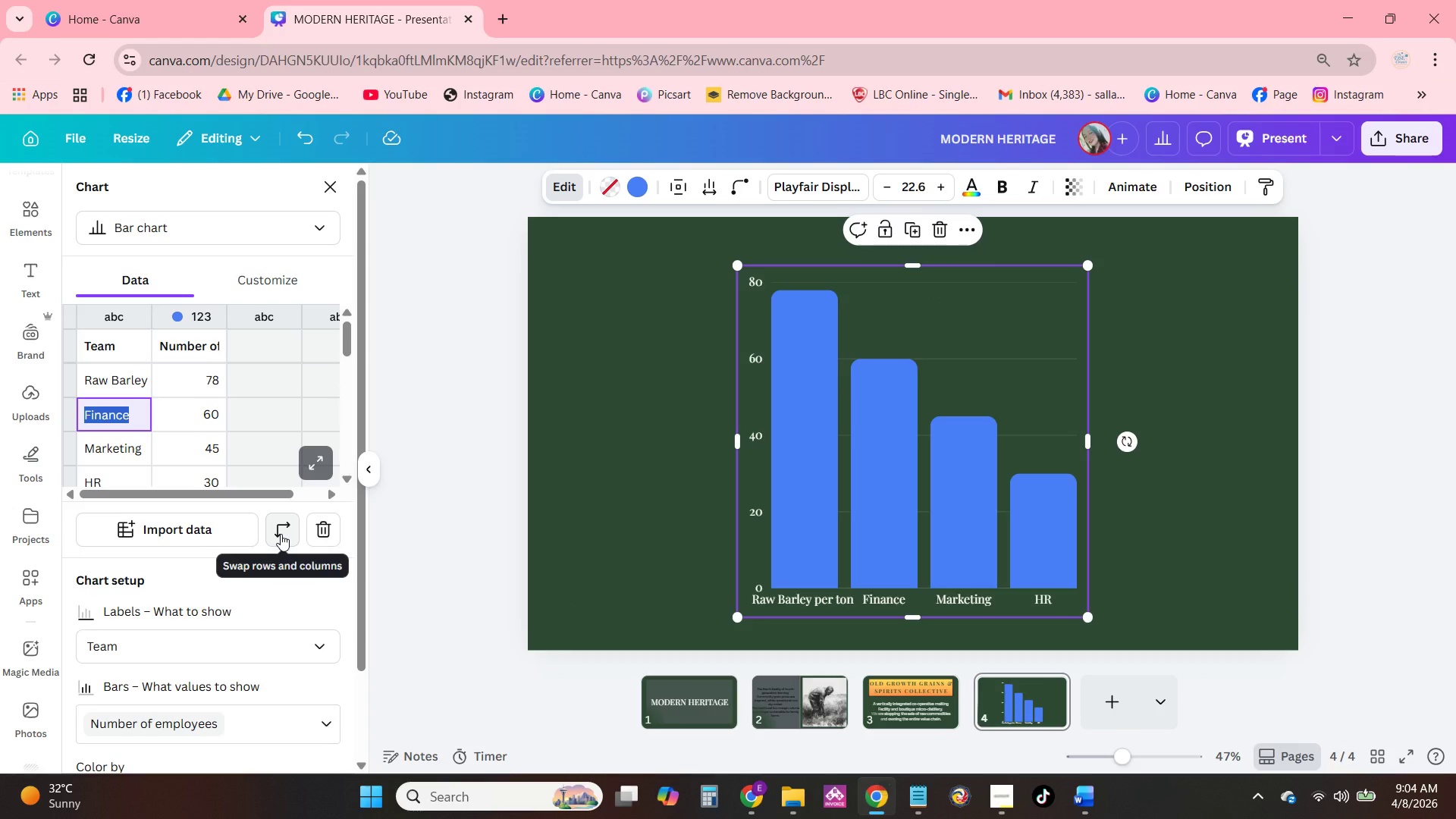 
left_click([281, 534])
 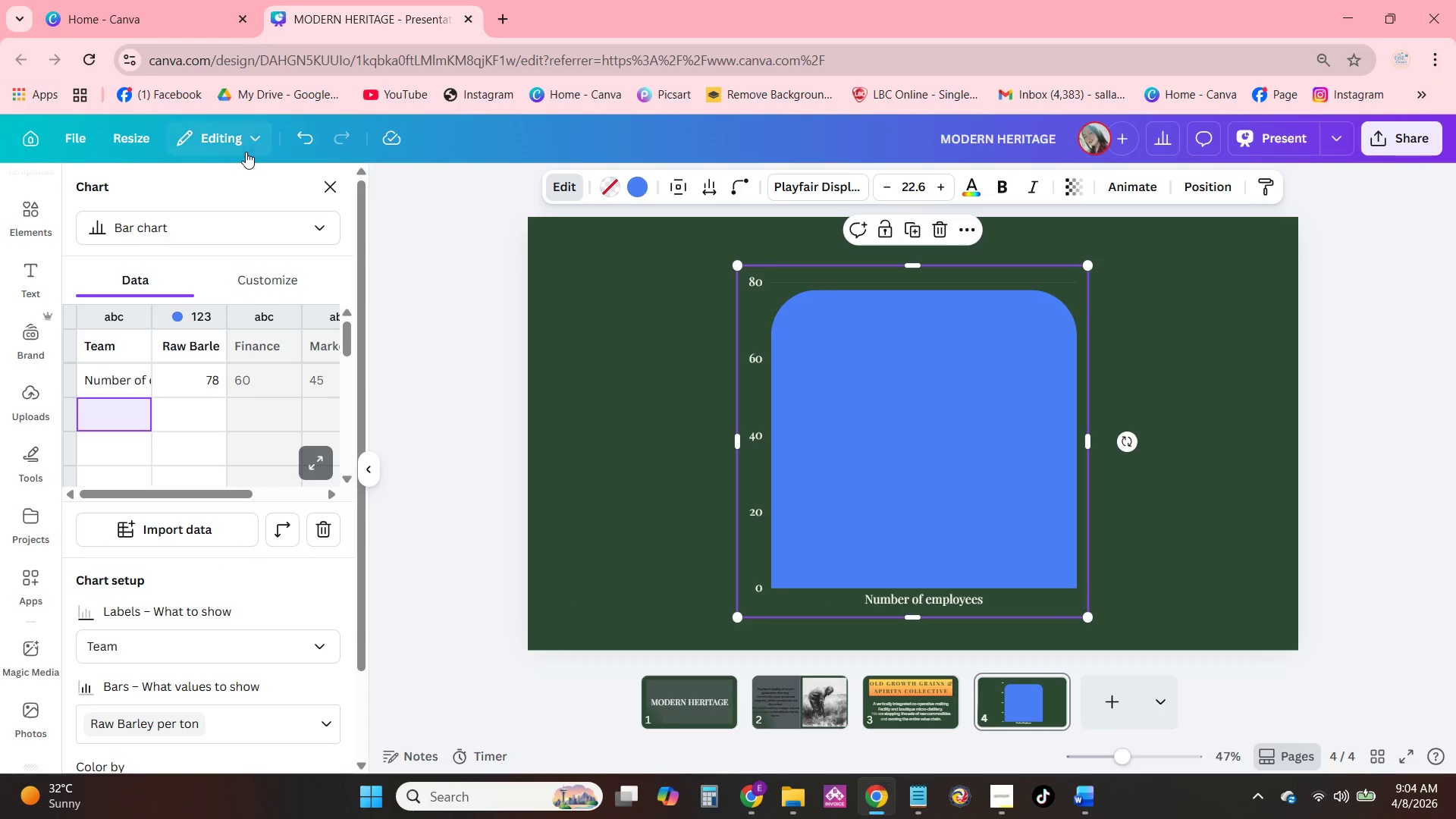 
left_click([296, 140])
 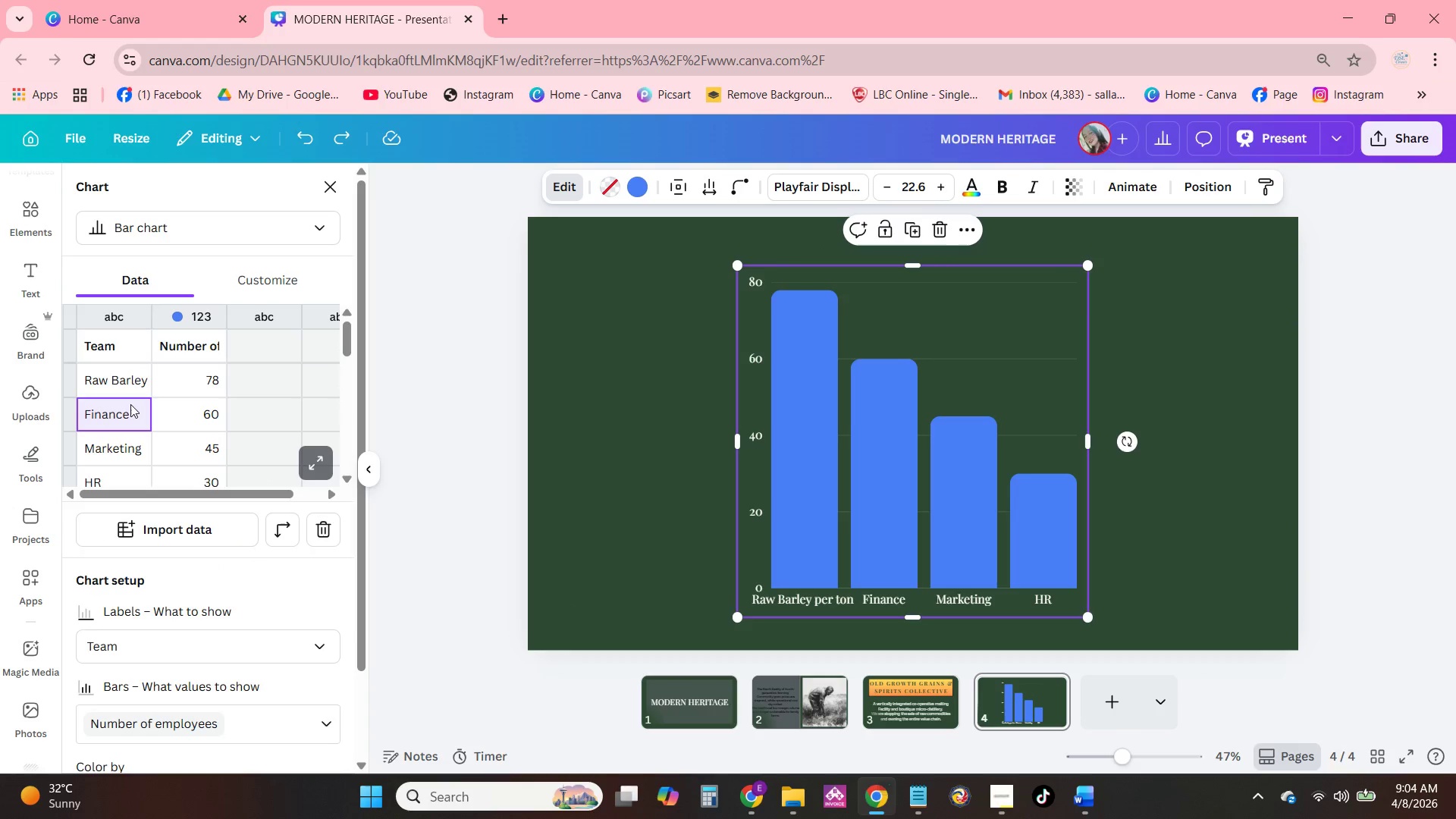 
double_click([124, 411])
 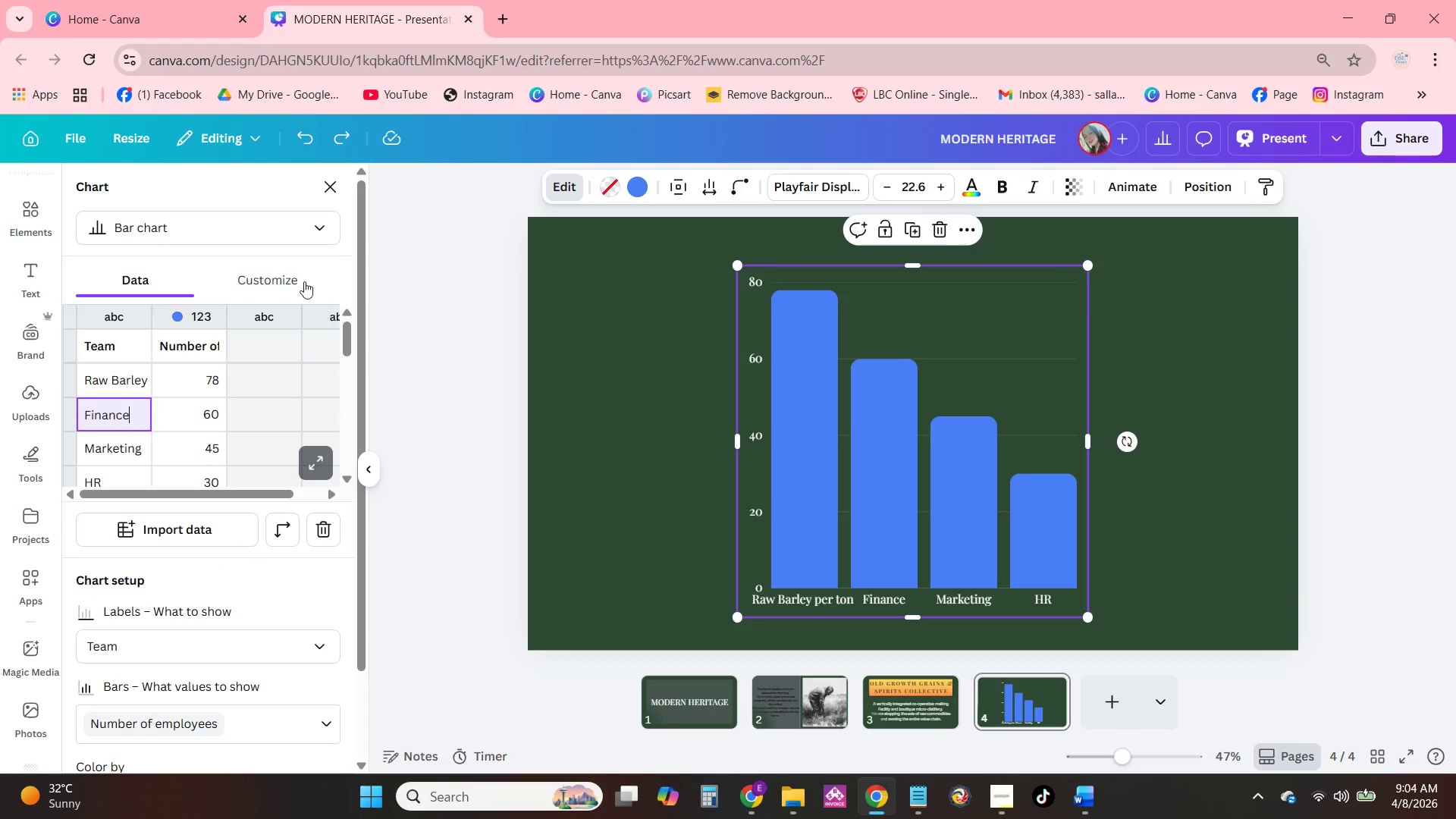 
left_click([282, 270])
 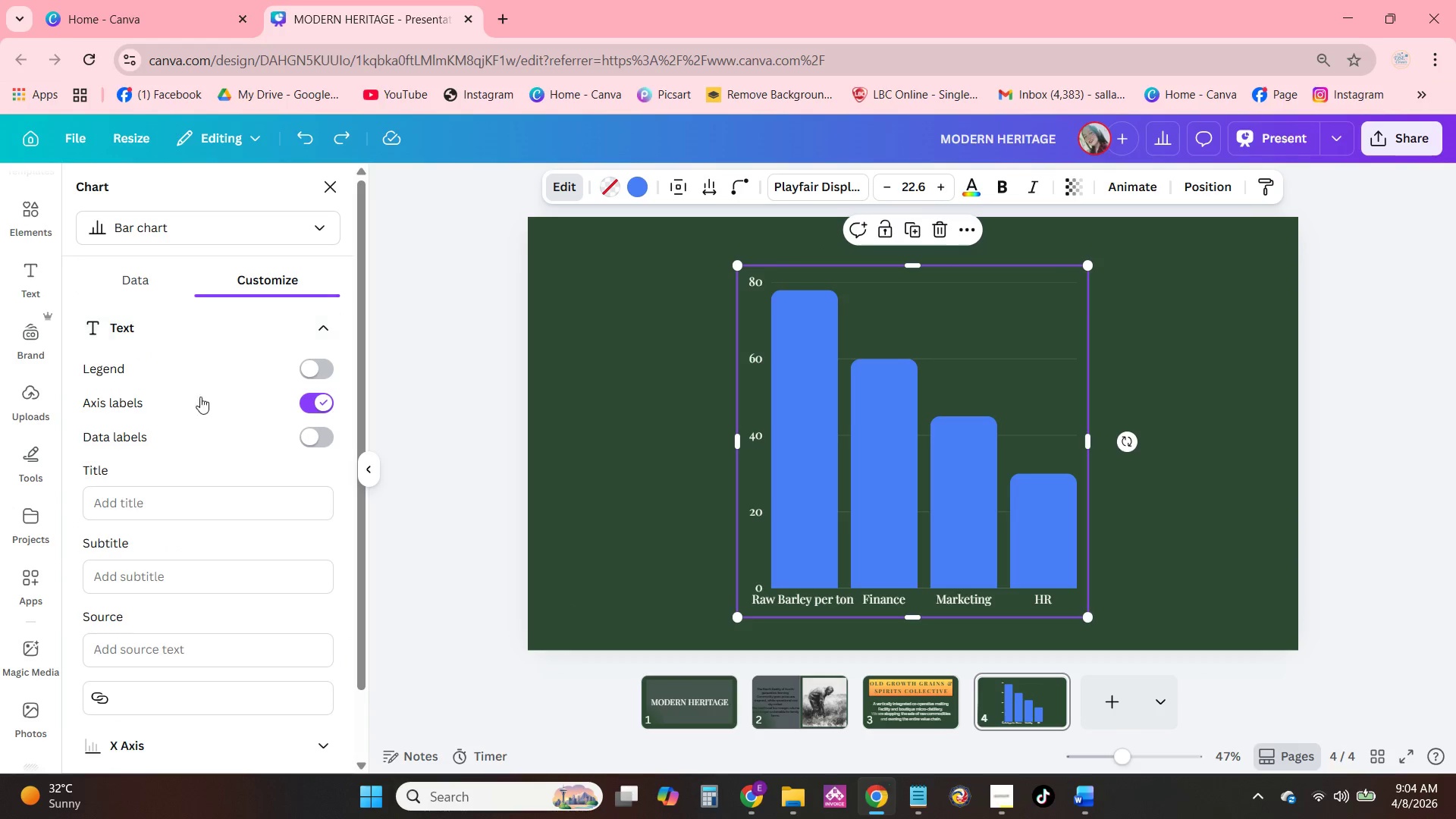 
scroll: coordinate [220, 472], scroll_direction: down, amount: 5.0
 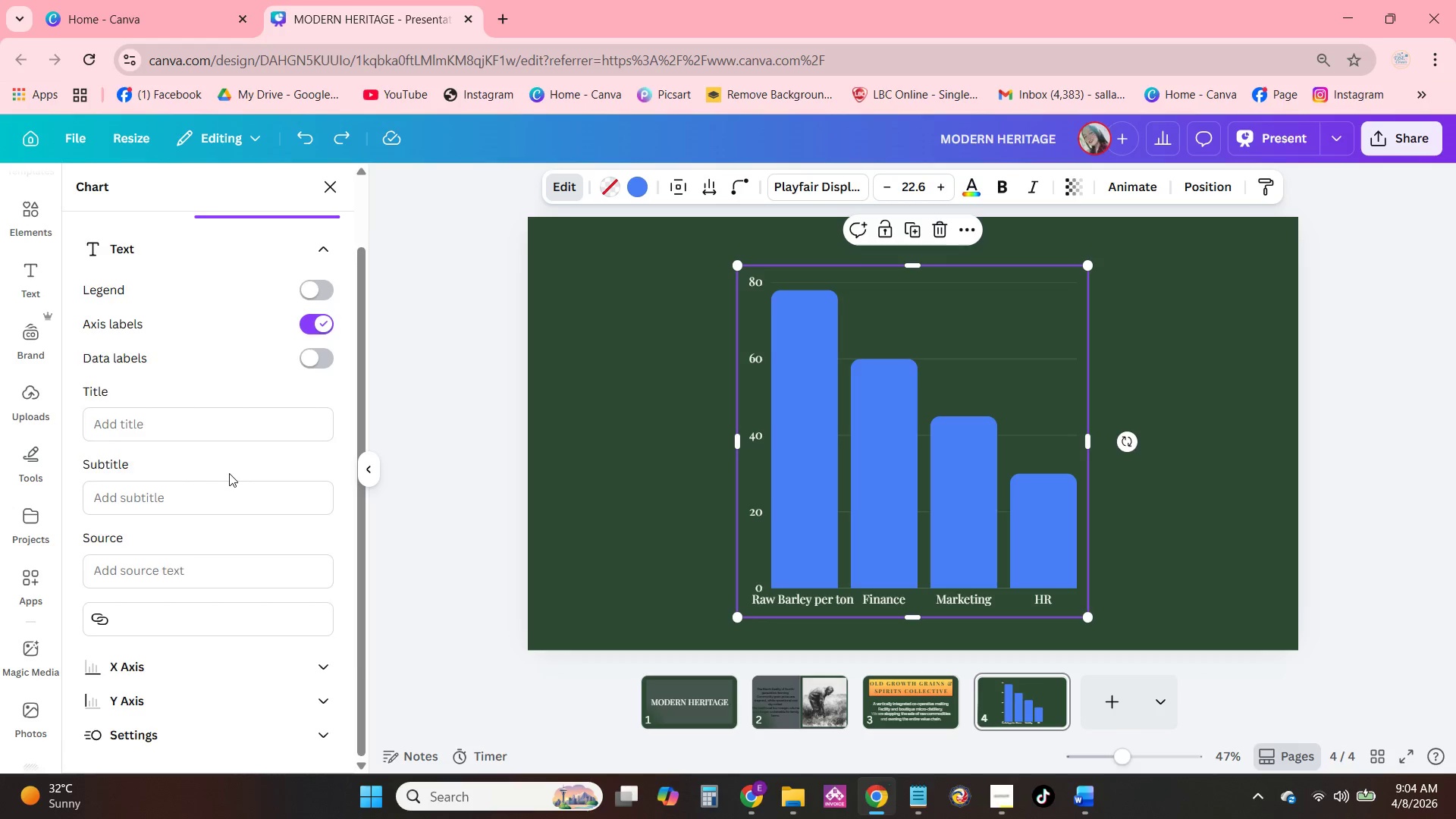 
scroll: coordinate [214, 463], scroll_direction: up, amount: 5.0
 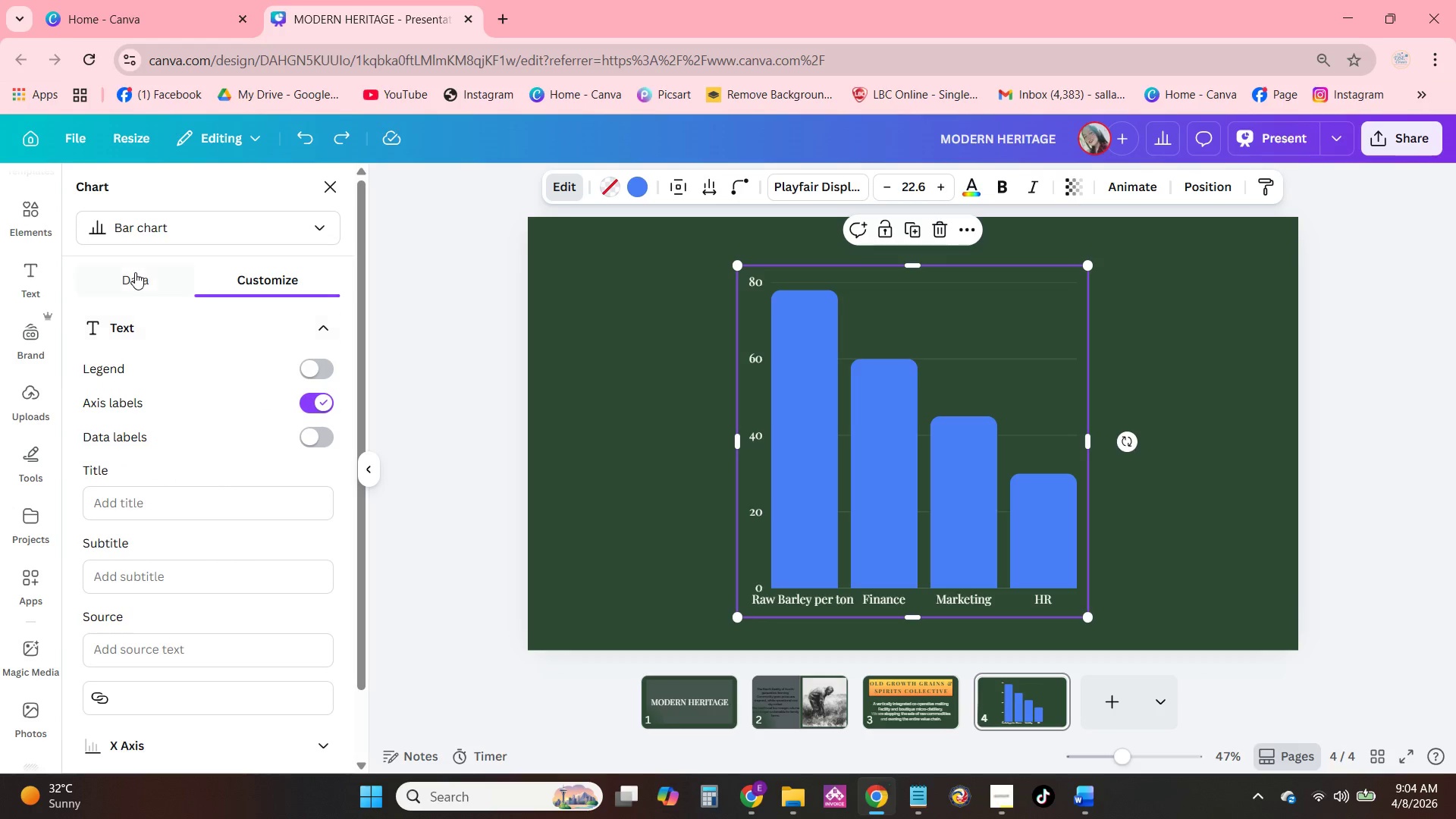 
left_click([135, 272])
 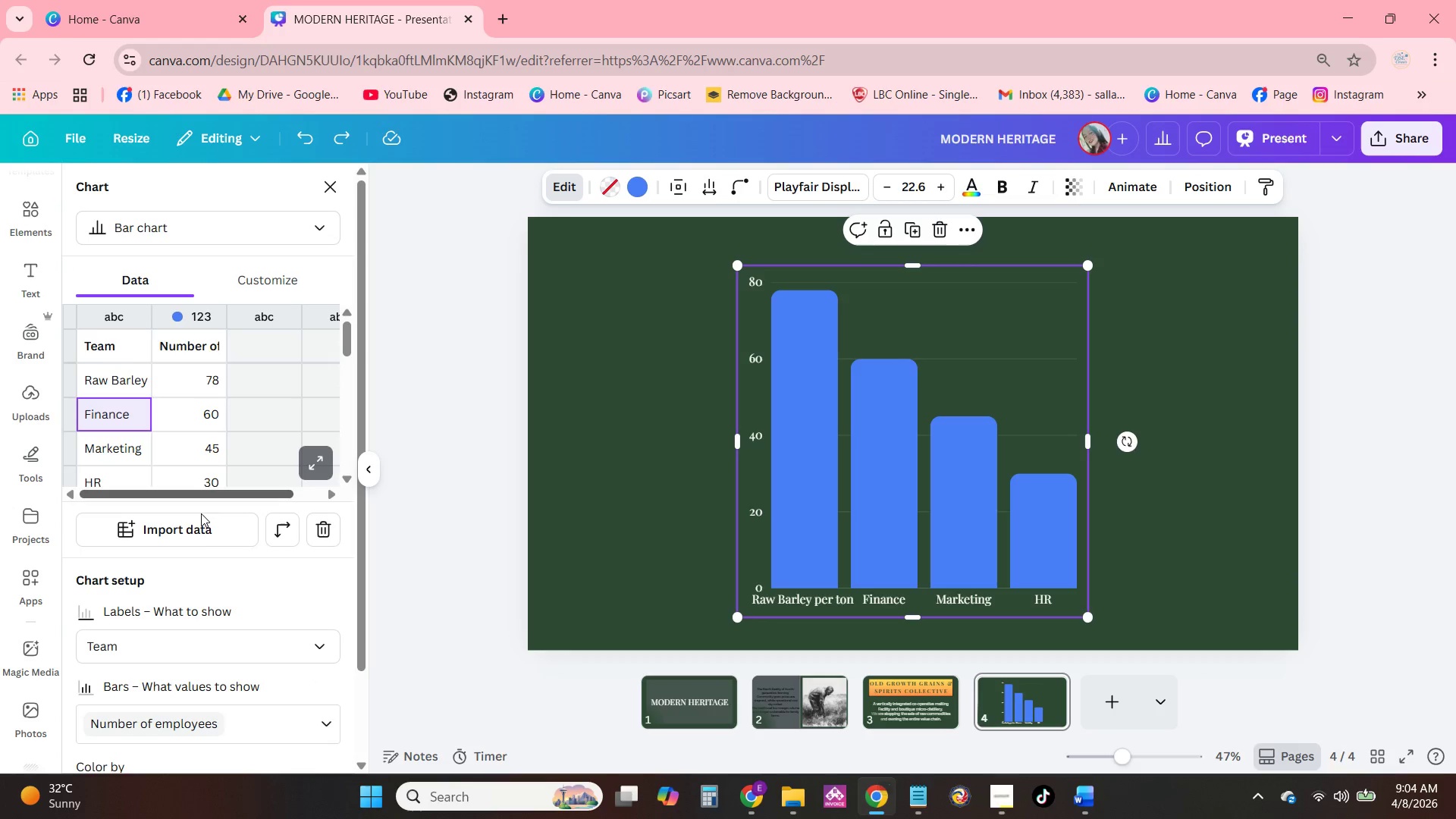 
scroll: coordinate [222, 595], scroll_direction: down, amount: 2.0
 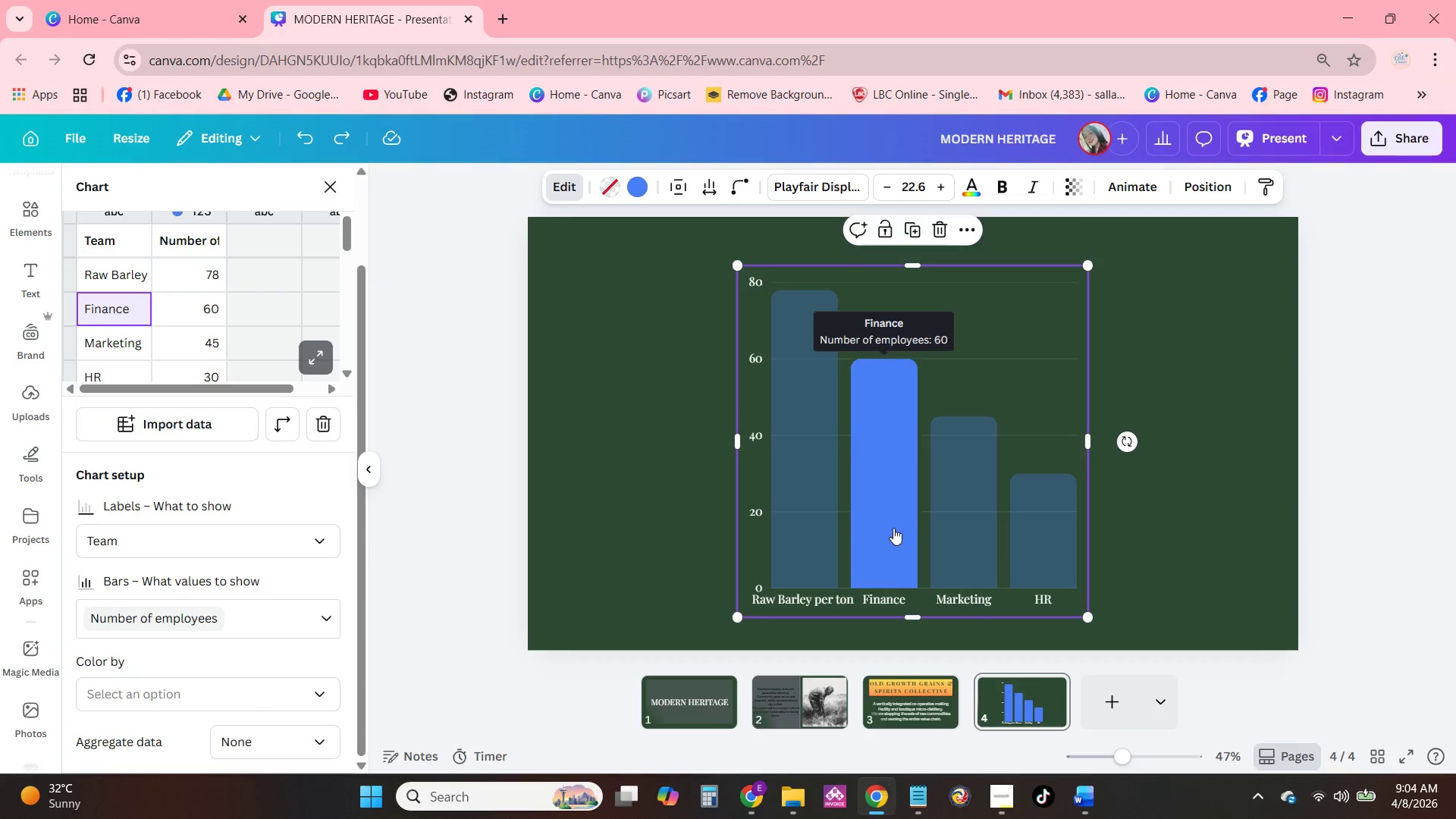 
left_click_drag(start_coordinate=[903, 519], to_coordinate=[918, 516])
 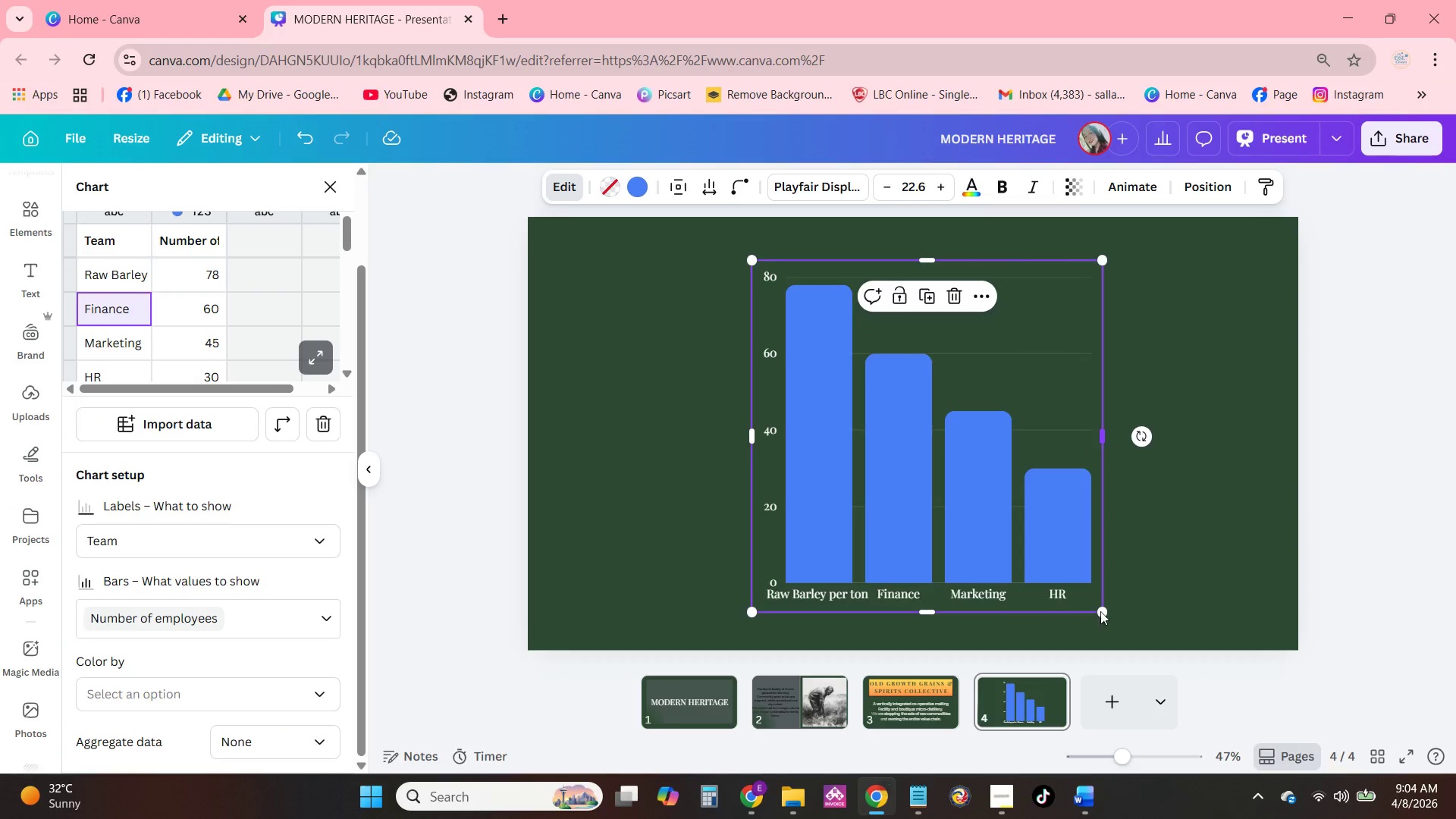 
left_click_drag(start_coordinate=[1096, 620], to_coordinate=[1111, 620])
 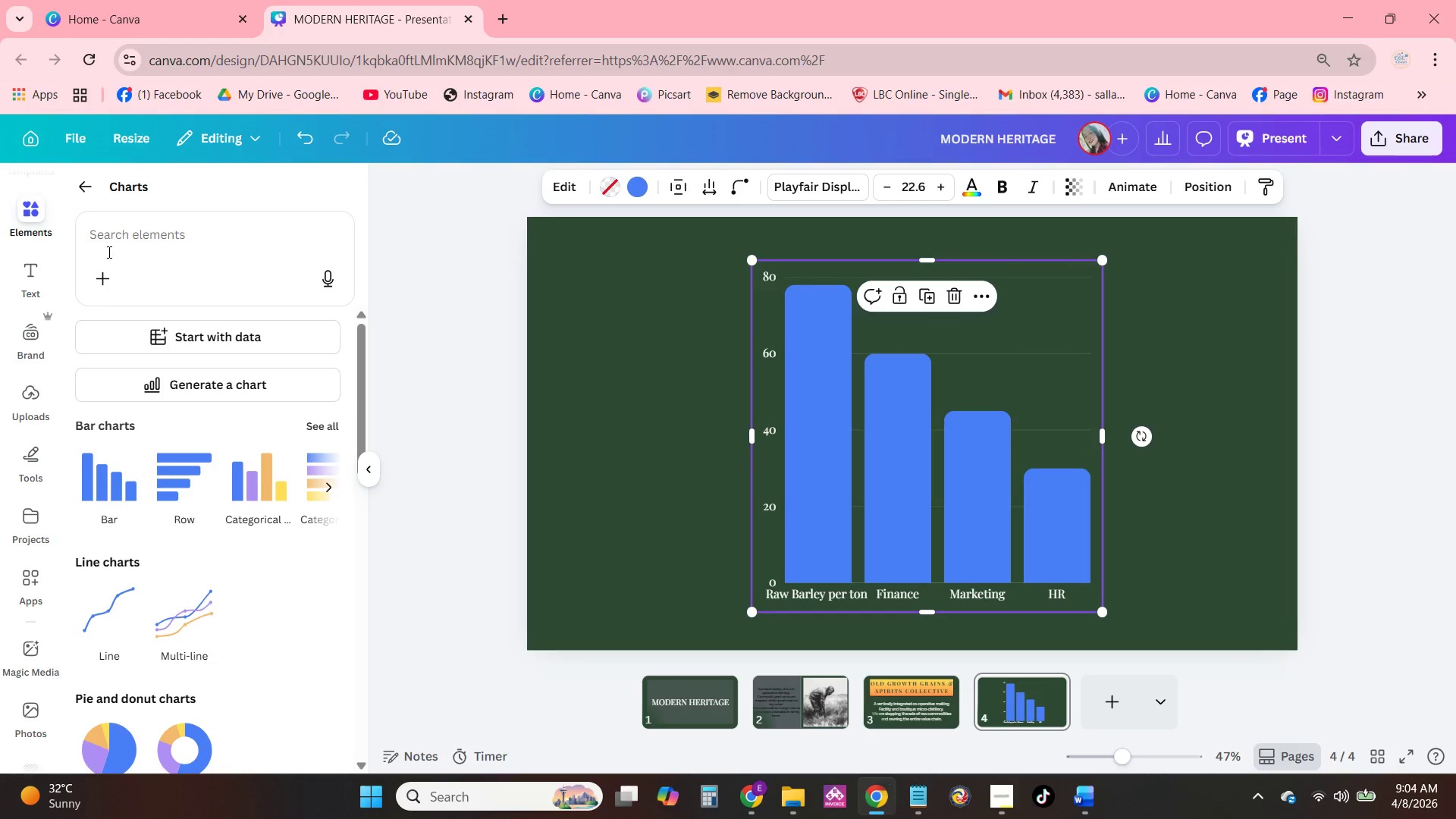 
left_click([572, 182])
 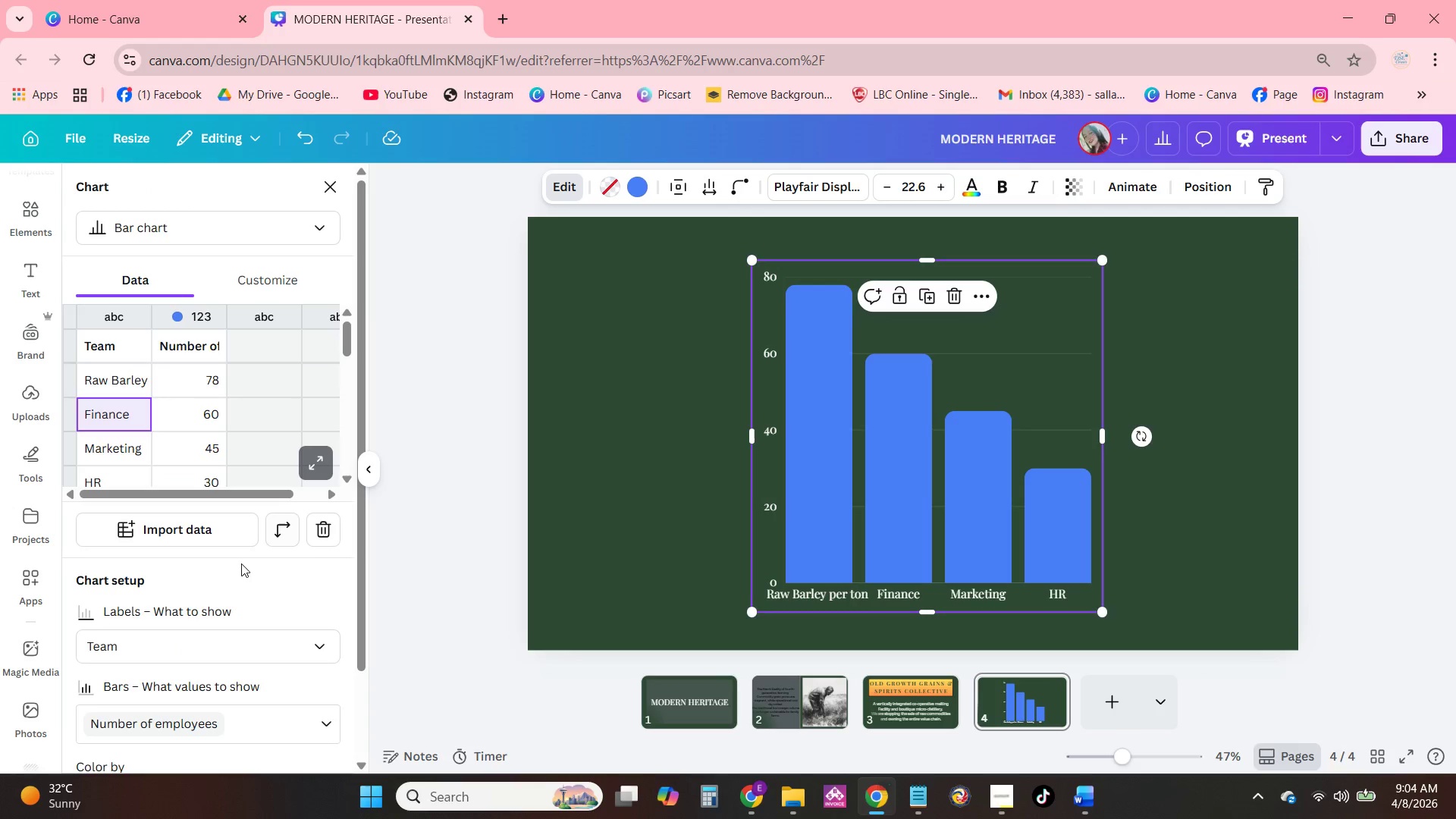 
scroll: coordinate [262, 607], scroll_direction: down, amount: 4.0
 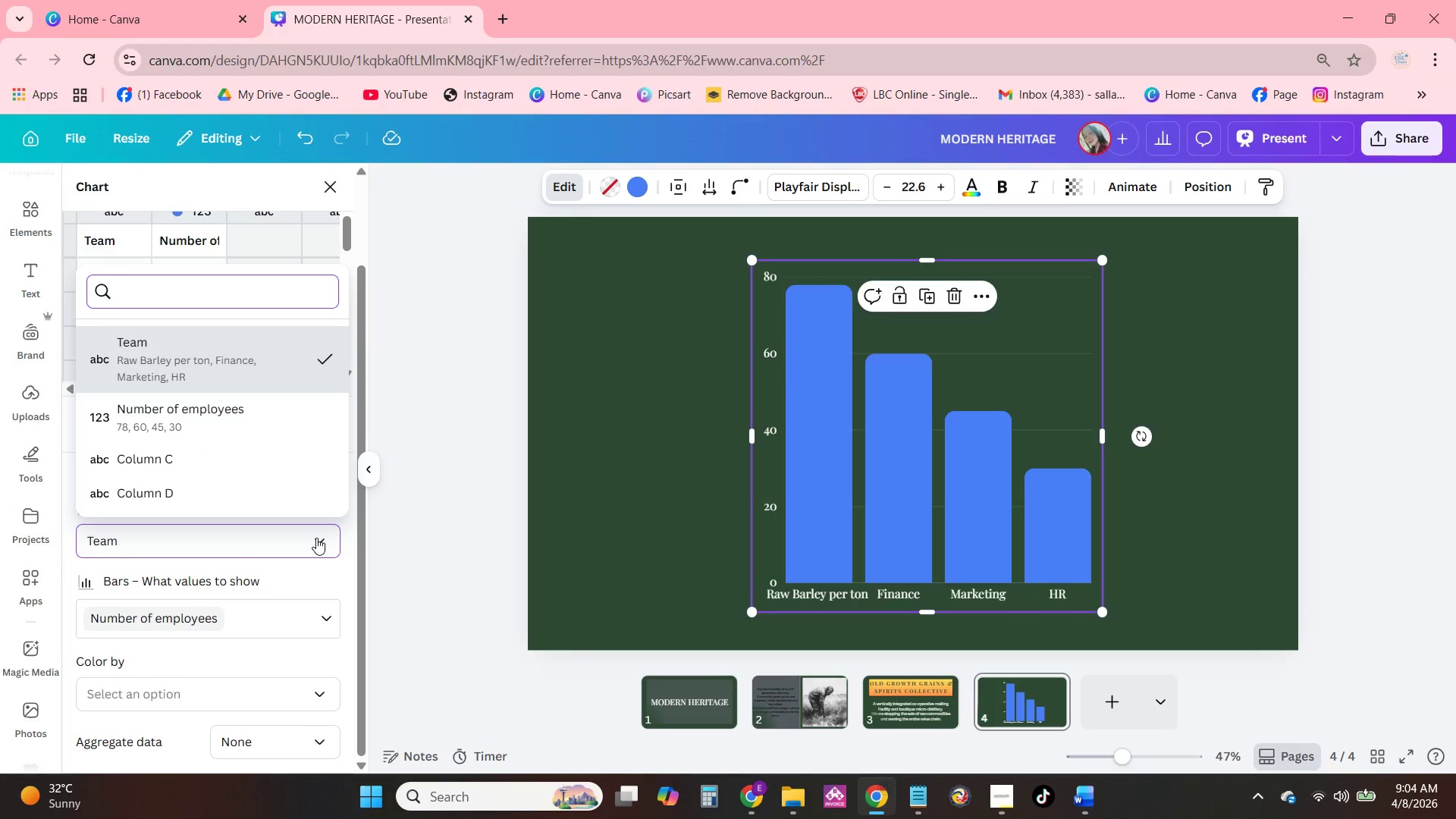 
left_click([316, 538])
 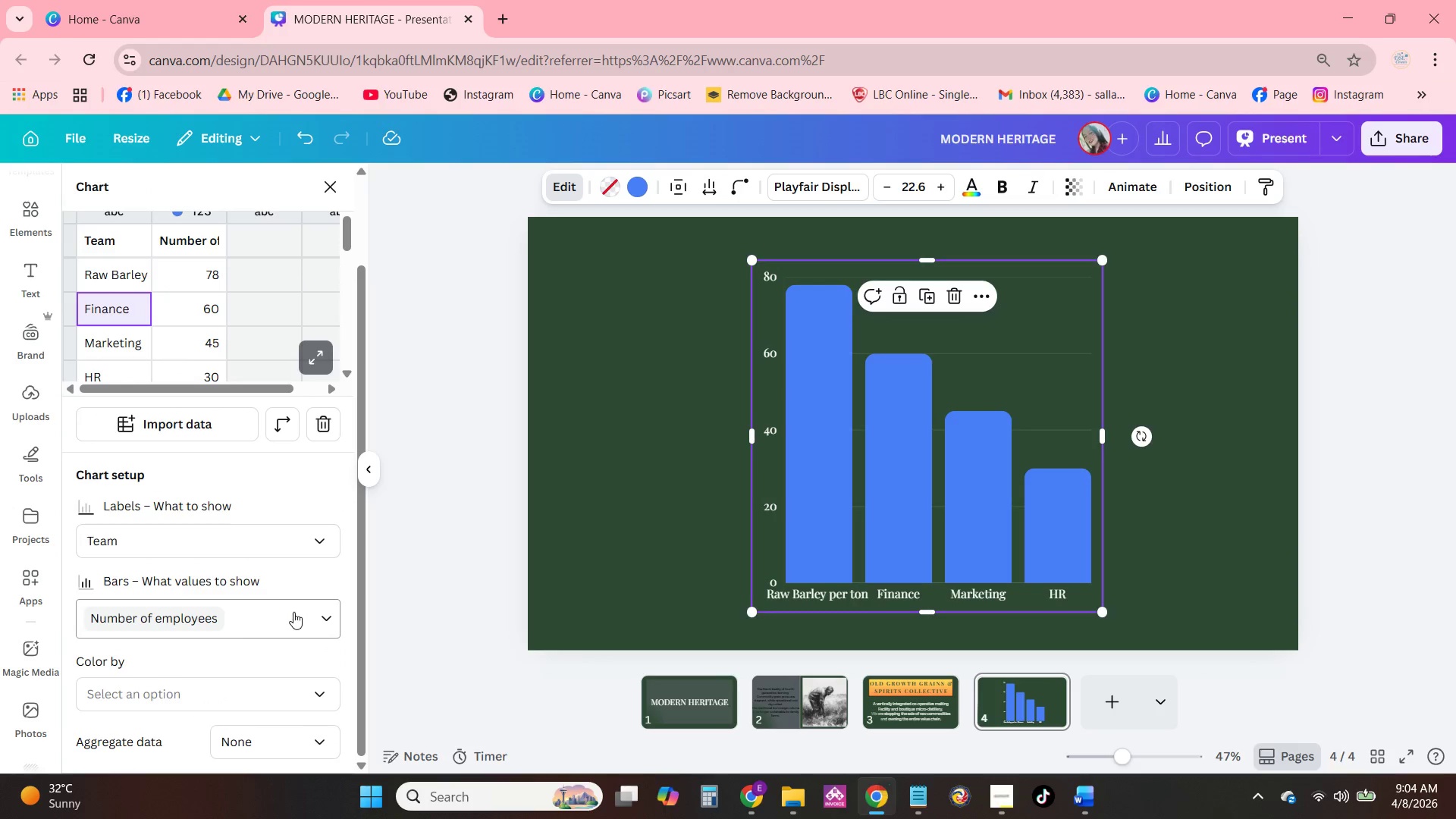 
left_click([292, 615])
 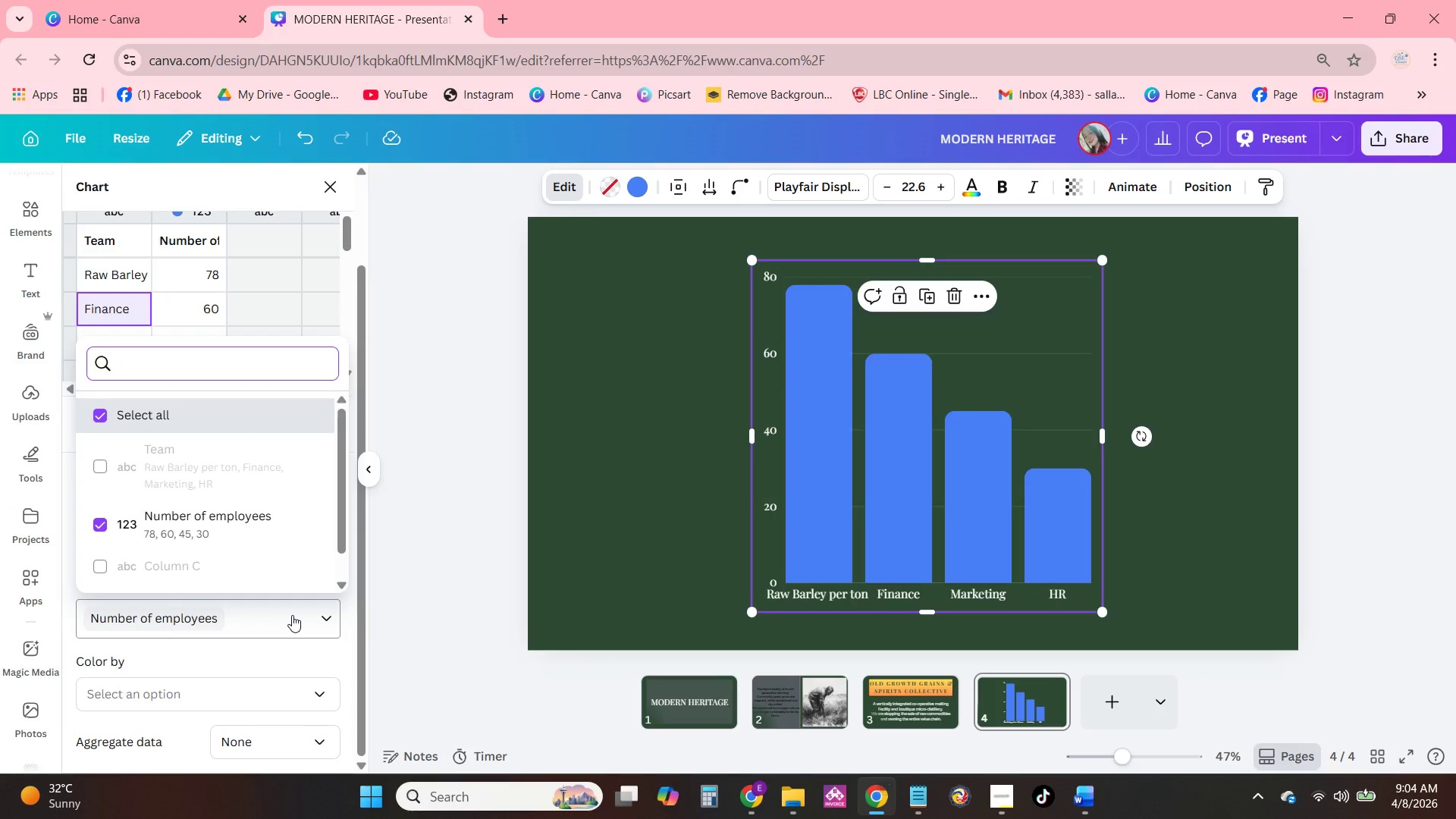 
left_click([292, 615])
 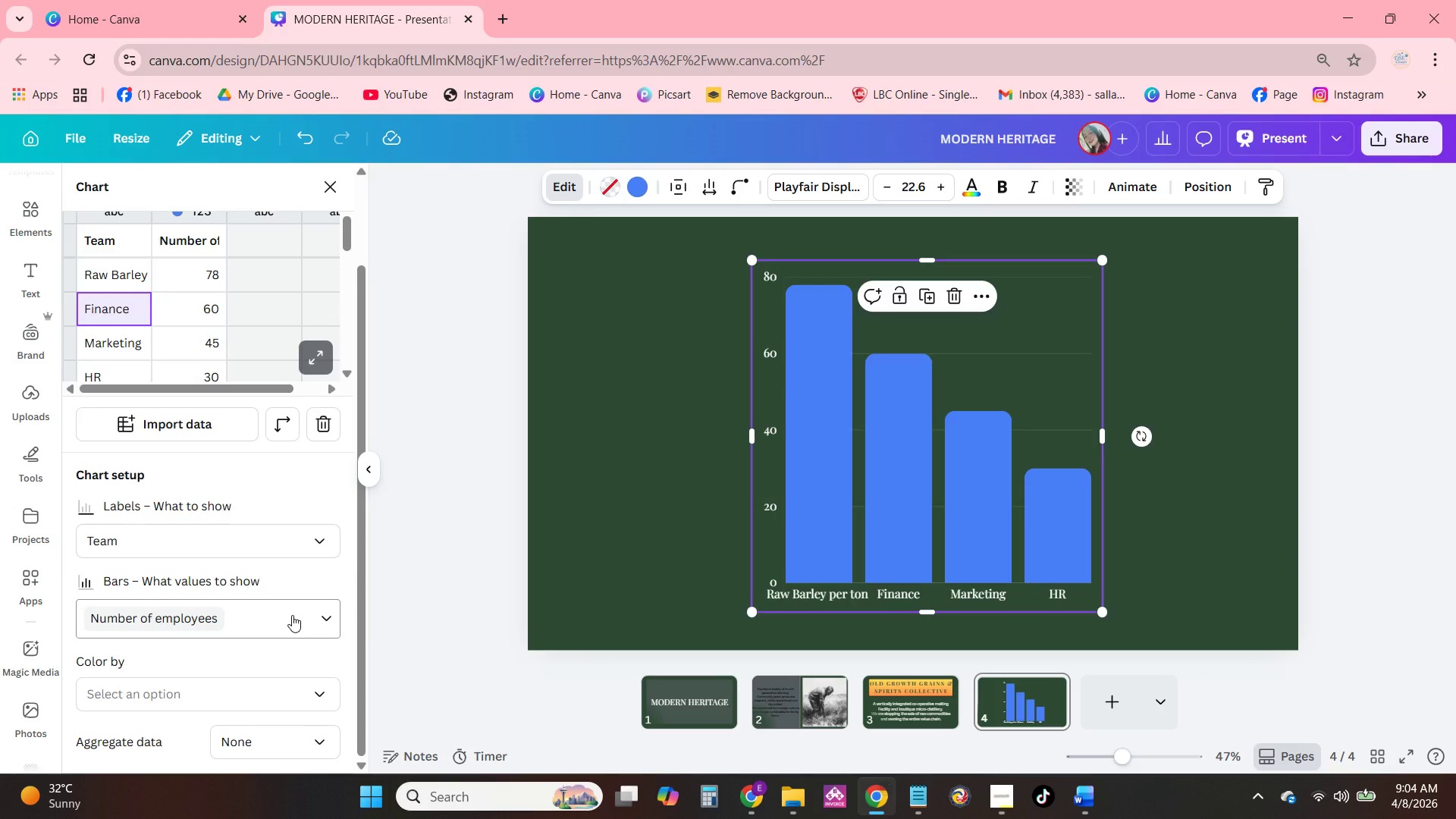 
scroll: coordinate [291, 737], scroll_direction: down, amount: 6.0
 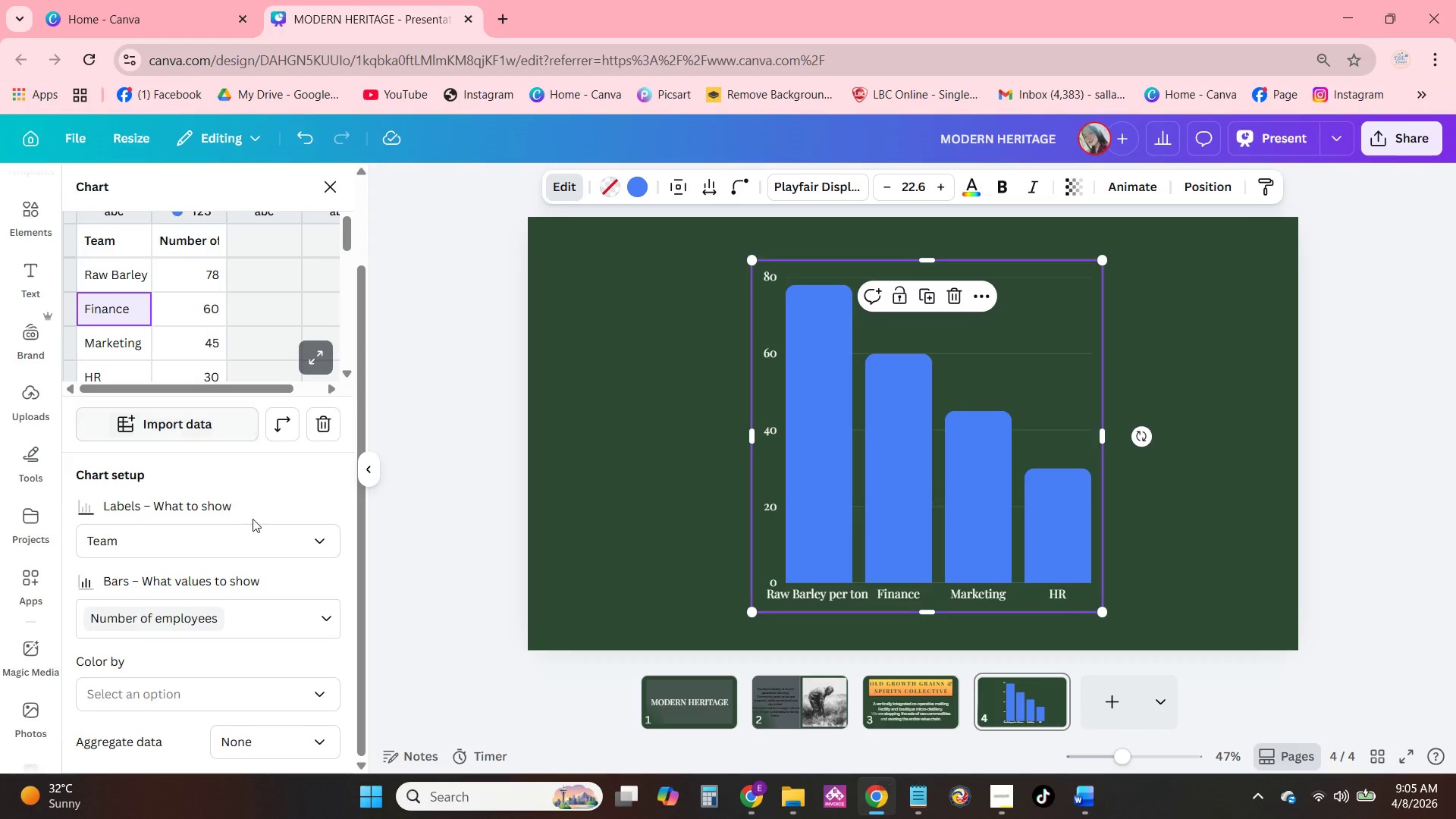 
scroll: coordinate [199, 469], scroll_direction: up, amount: 4.0
 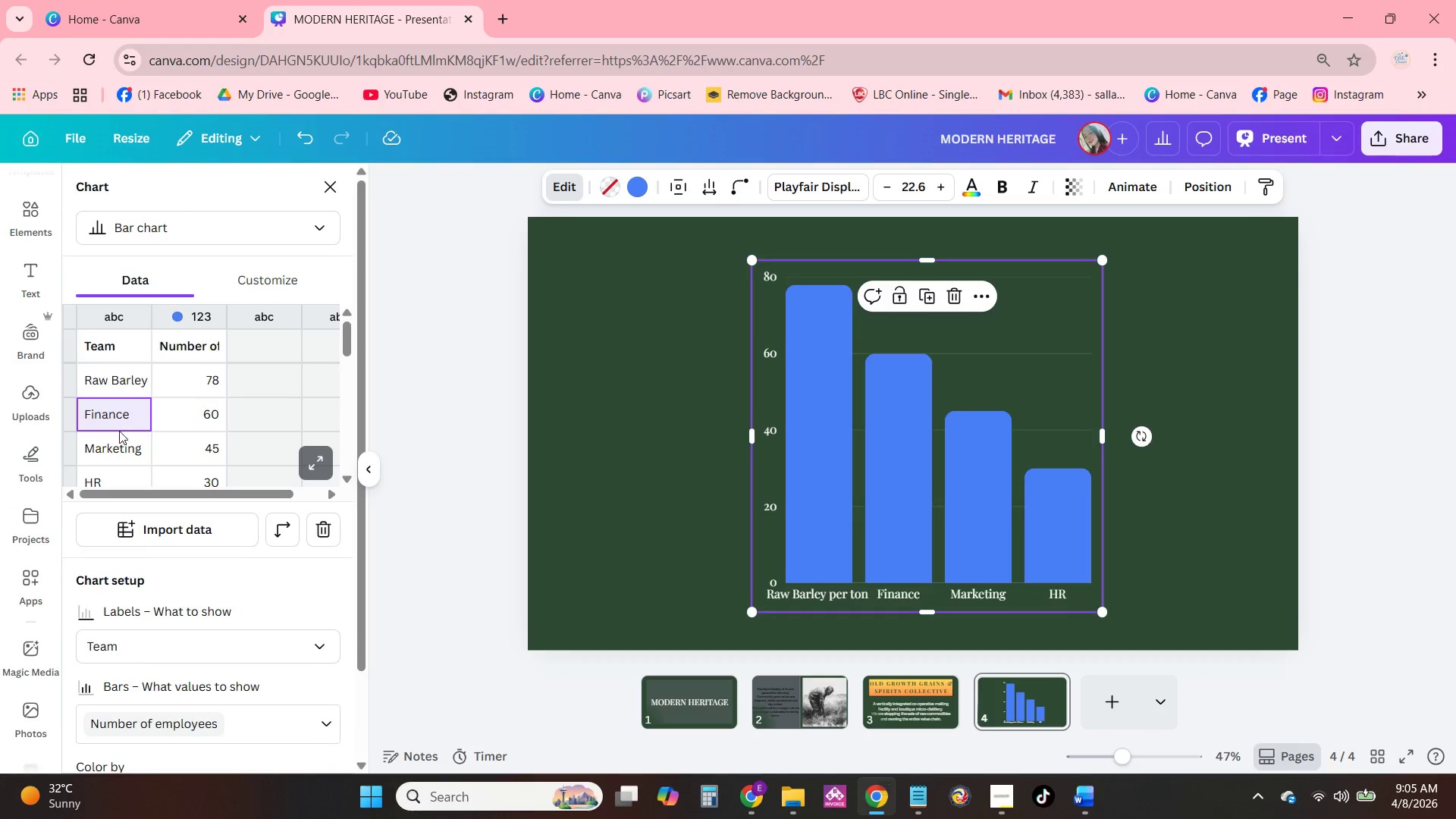 
double_click([125, 413])
 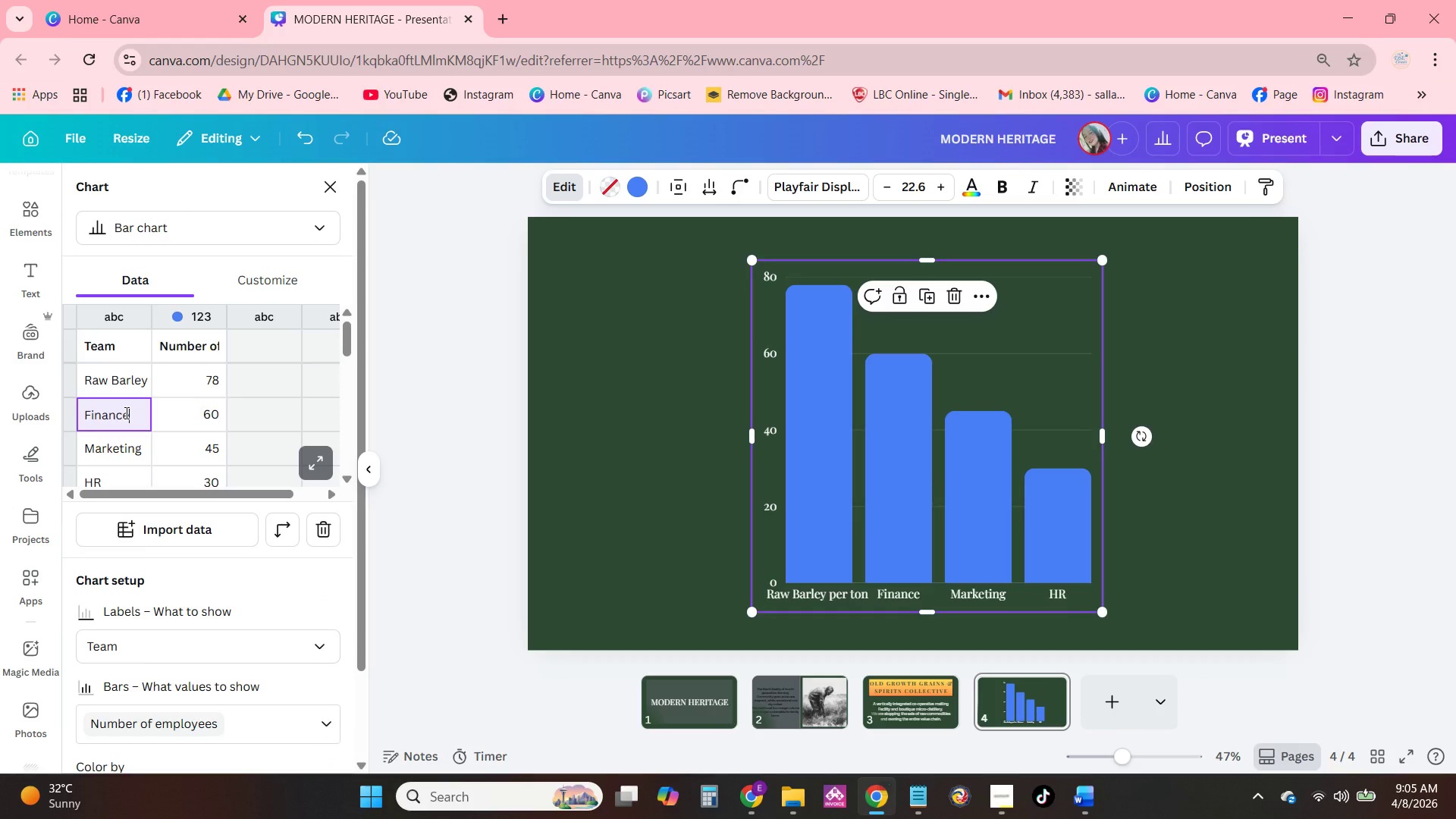 
left_click([125, 413])
 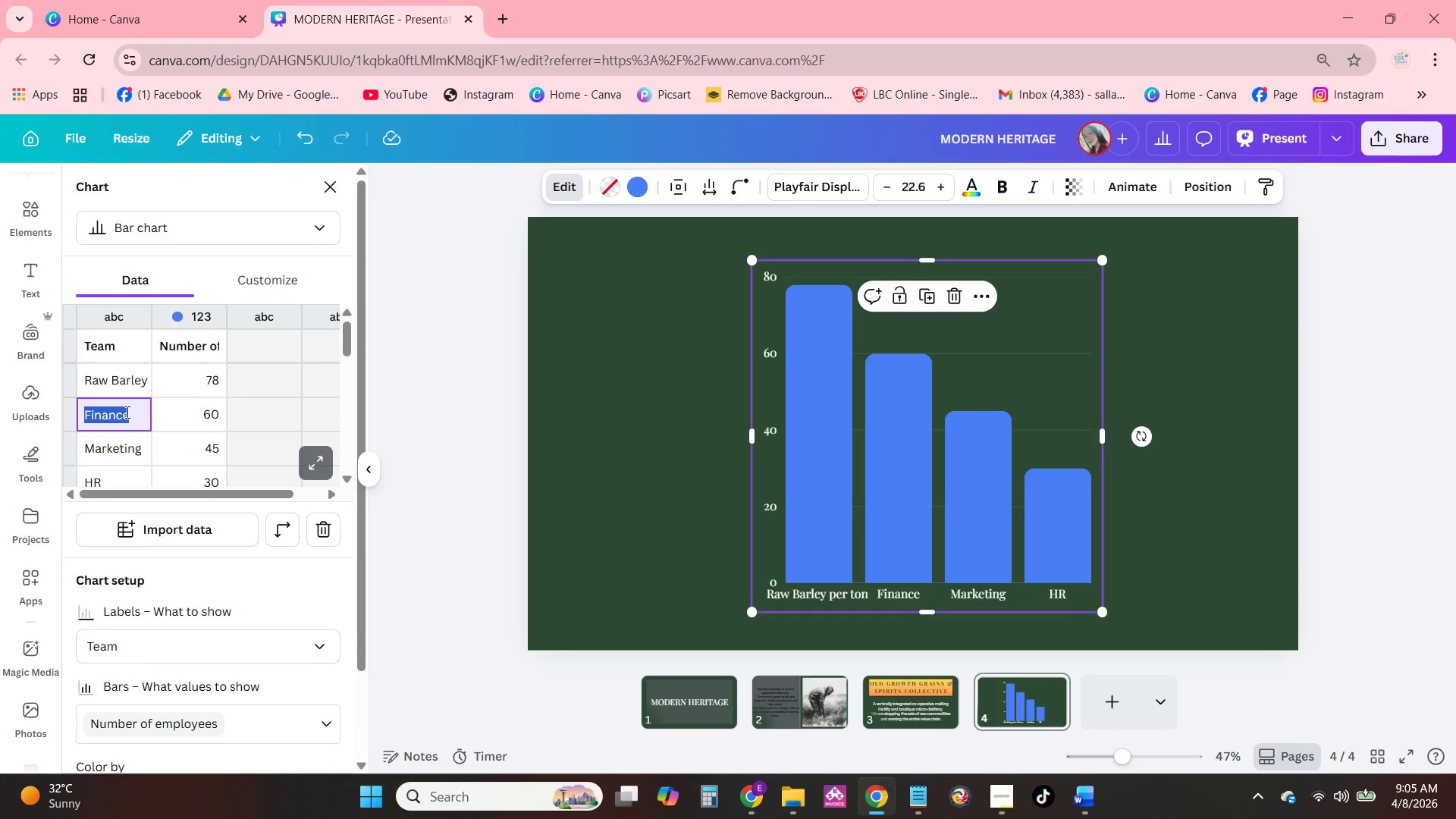 
triple_click([126, 412])
 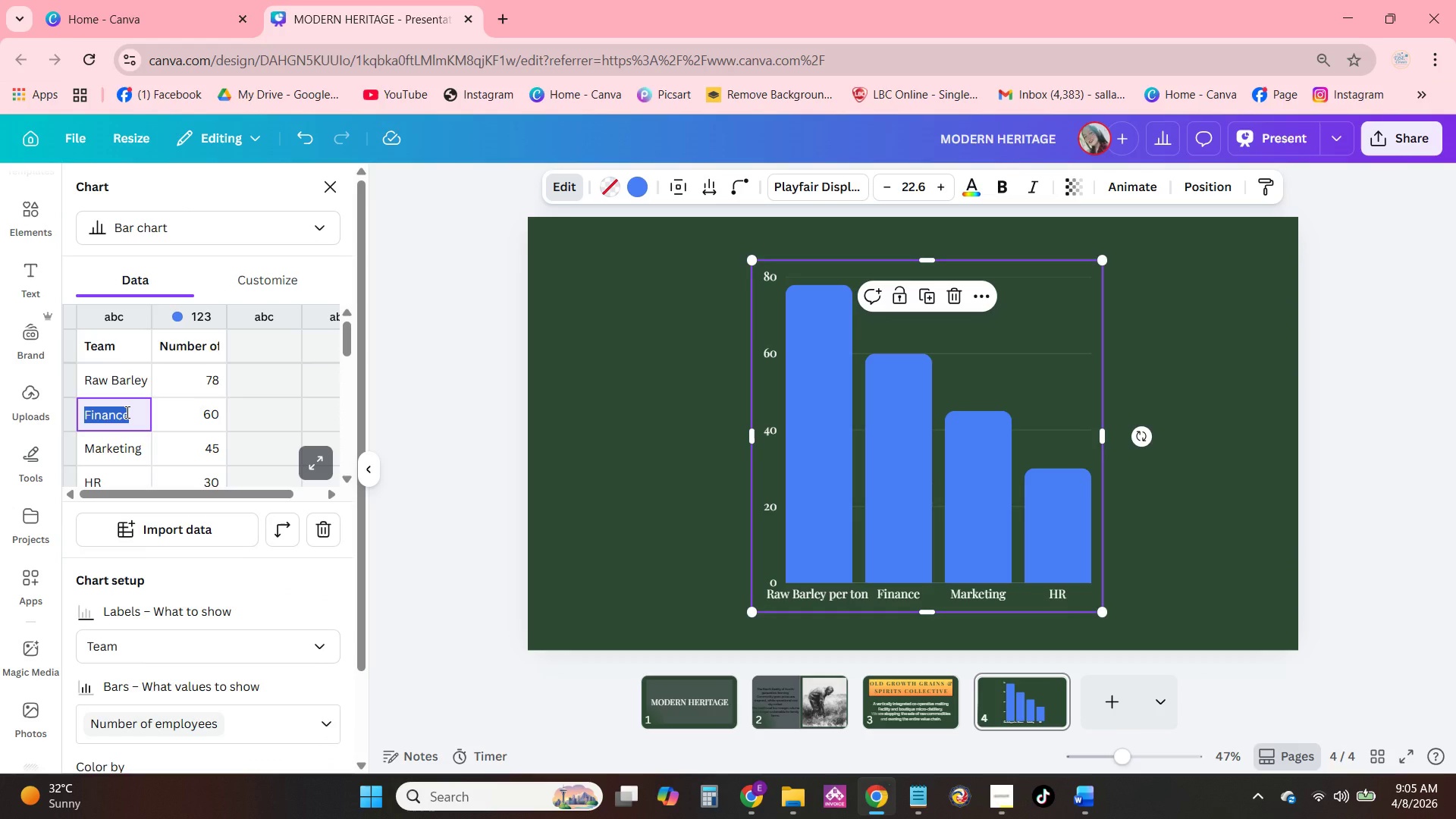 
type(Malted Barley )
 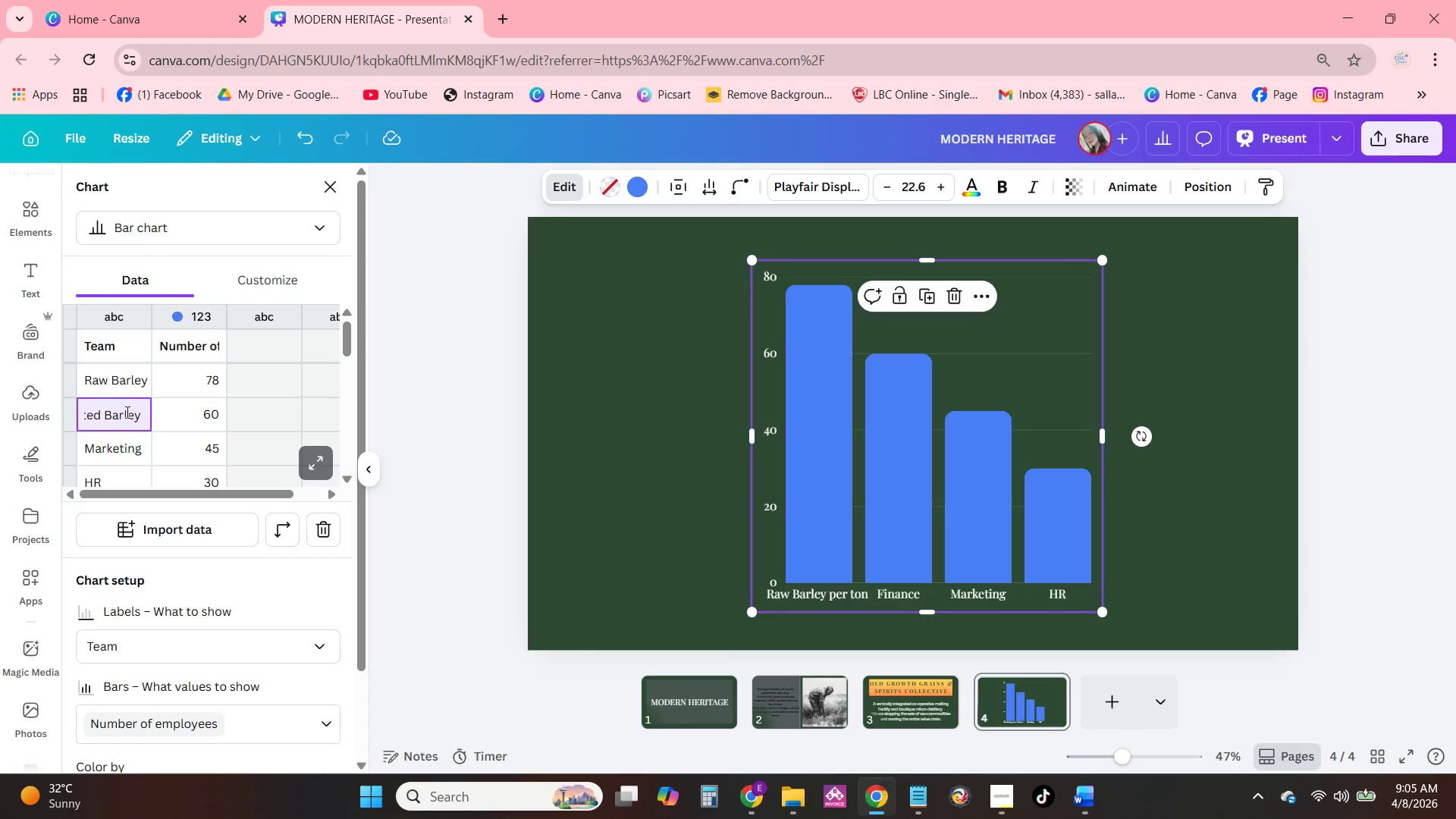 
wait(15.14)
 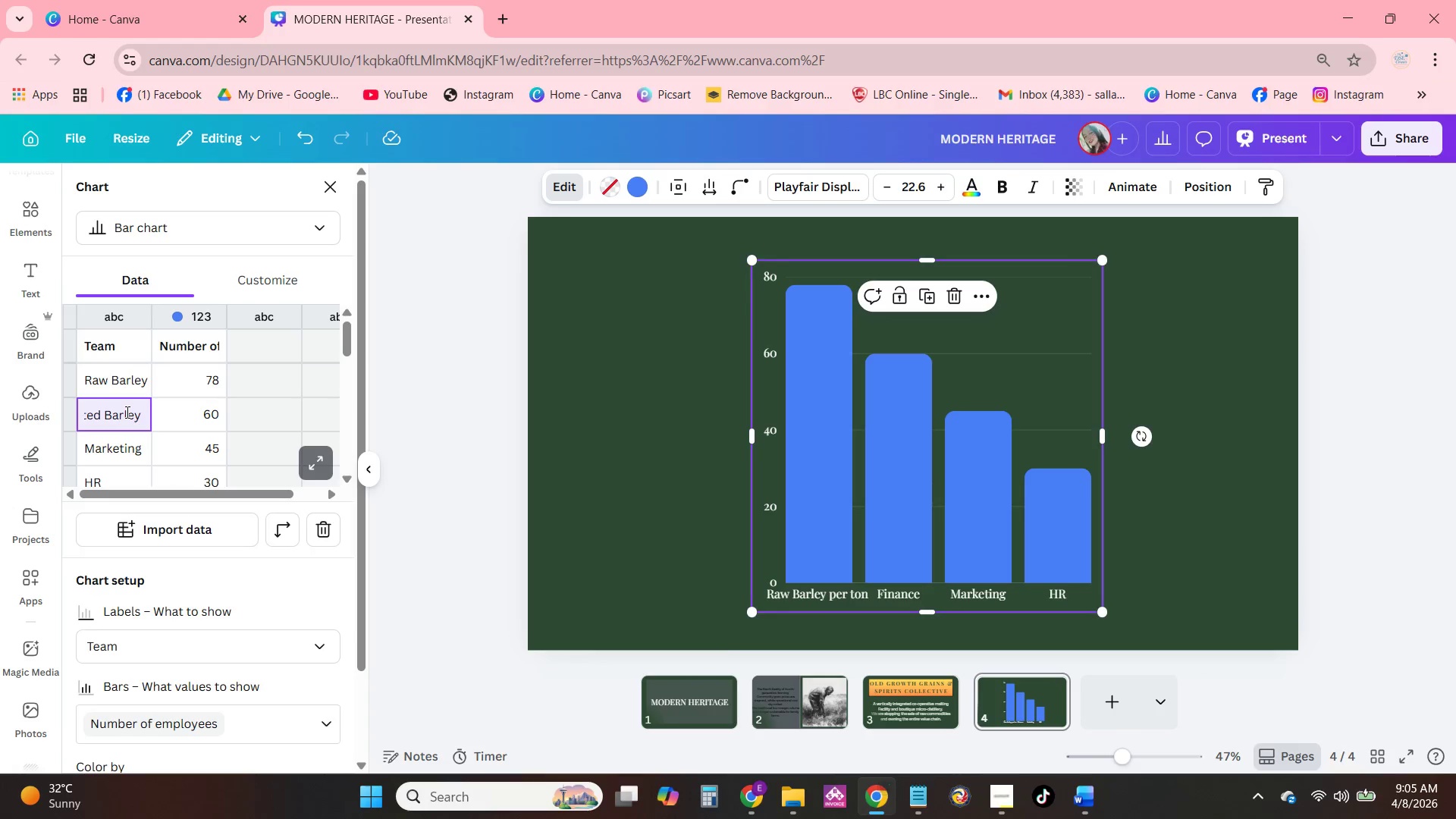 
double_click([134, 369])
 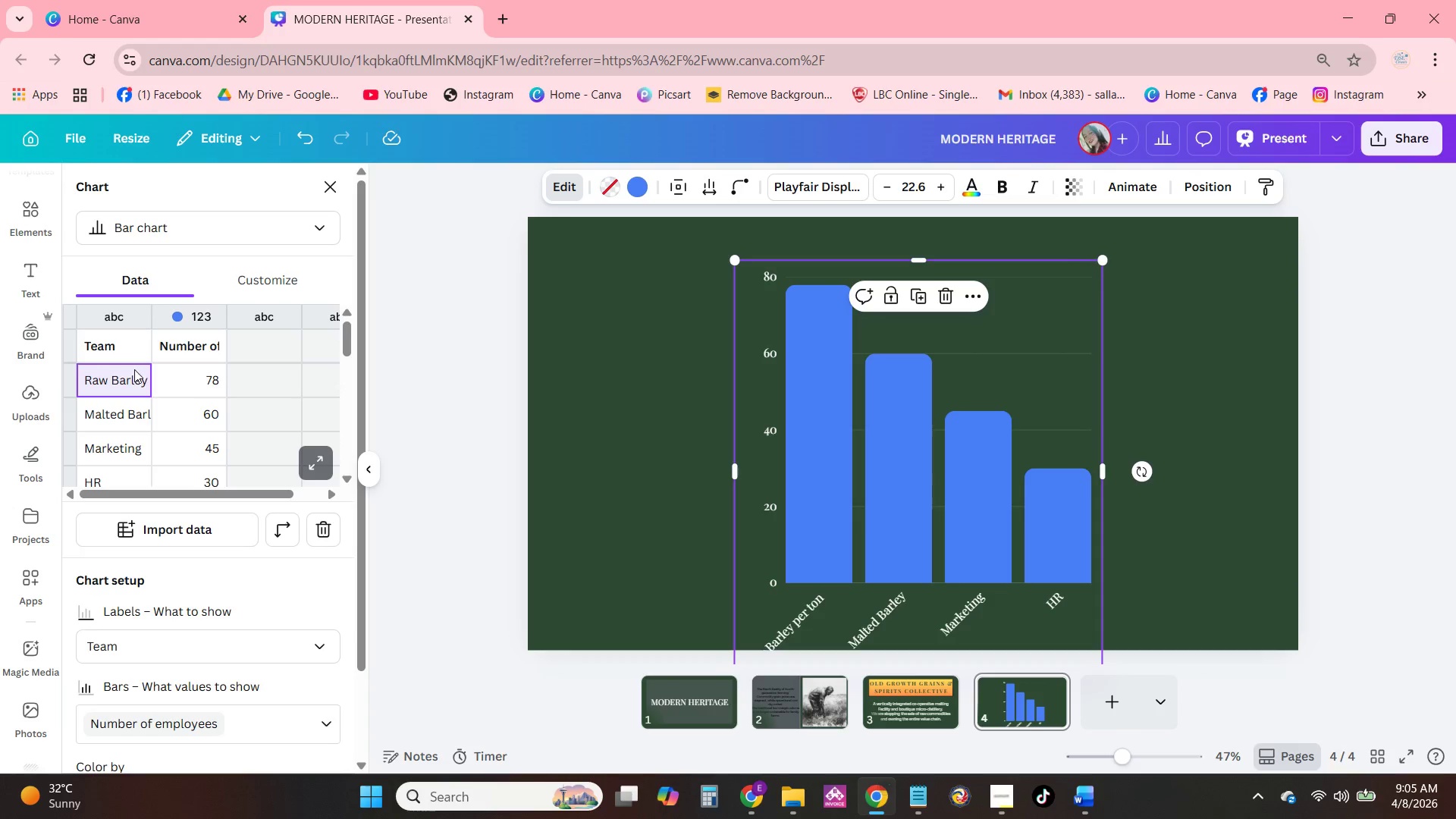 
triple_click([134, 369])
 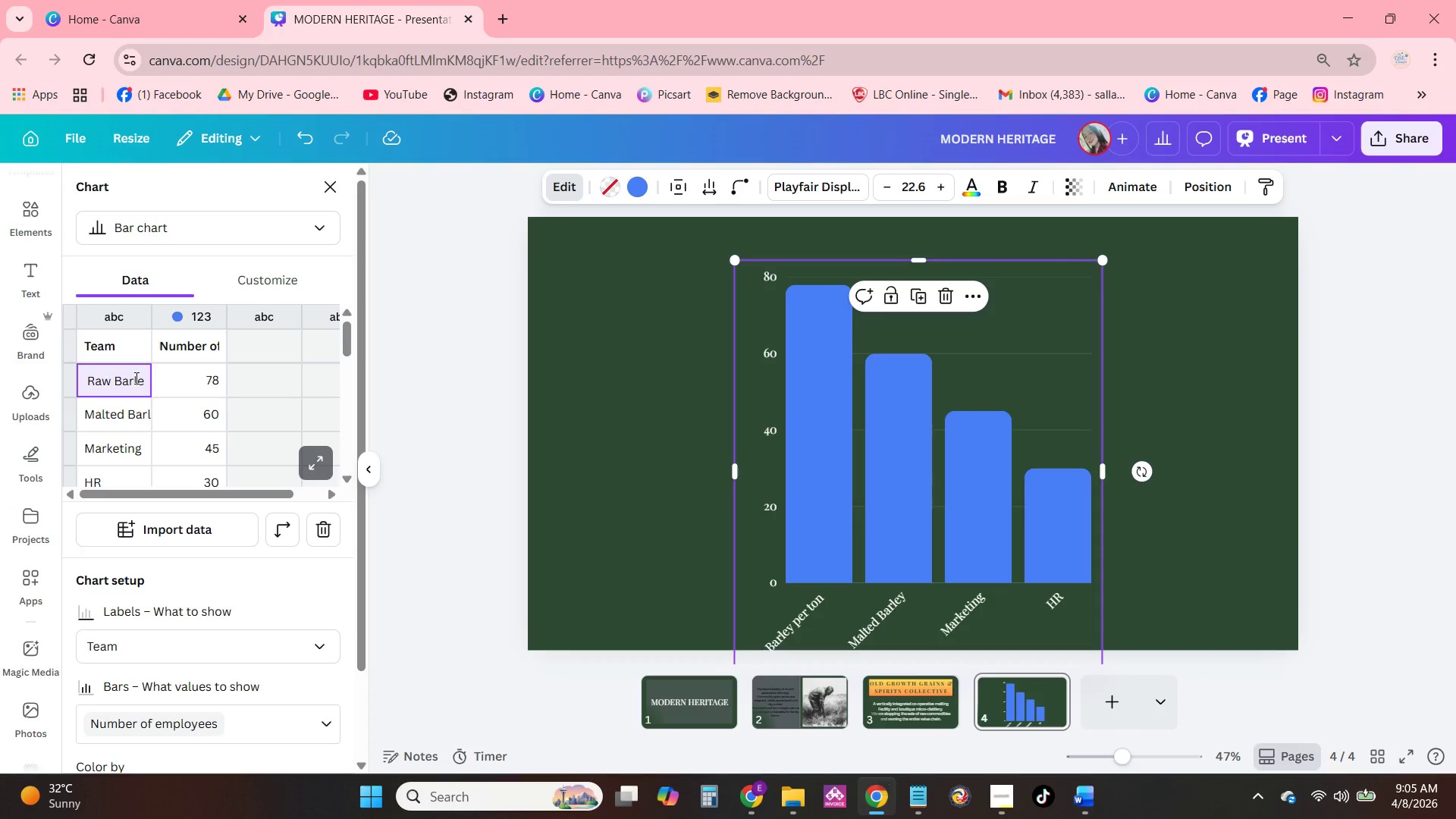 
left_click([135, 381])
 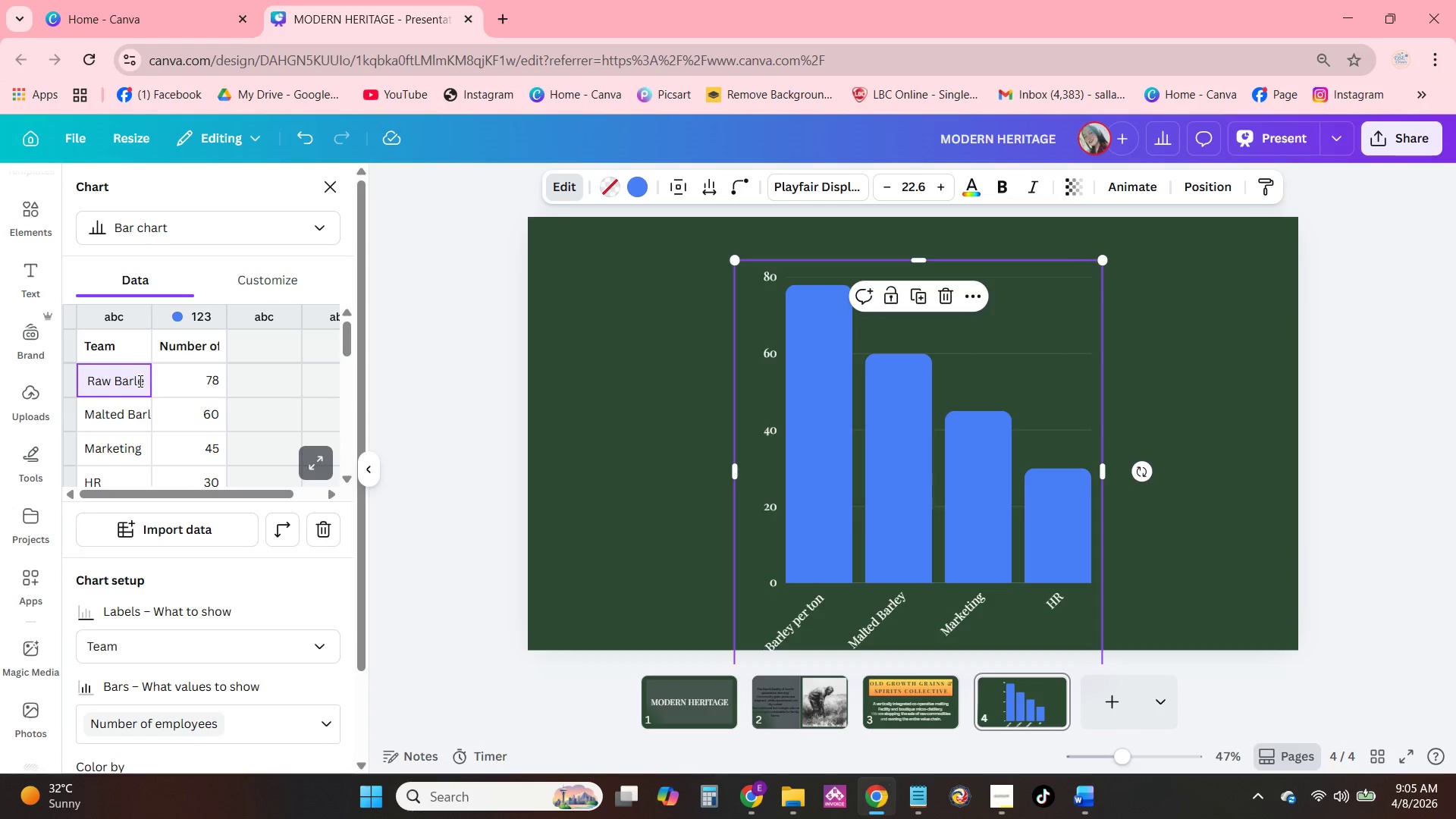 
left_click([139, 381])
 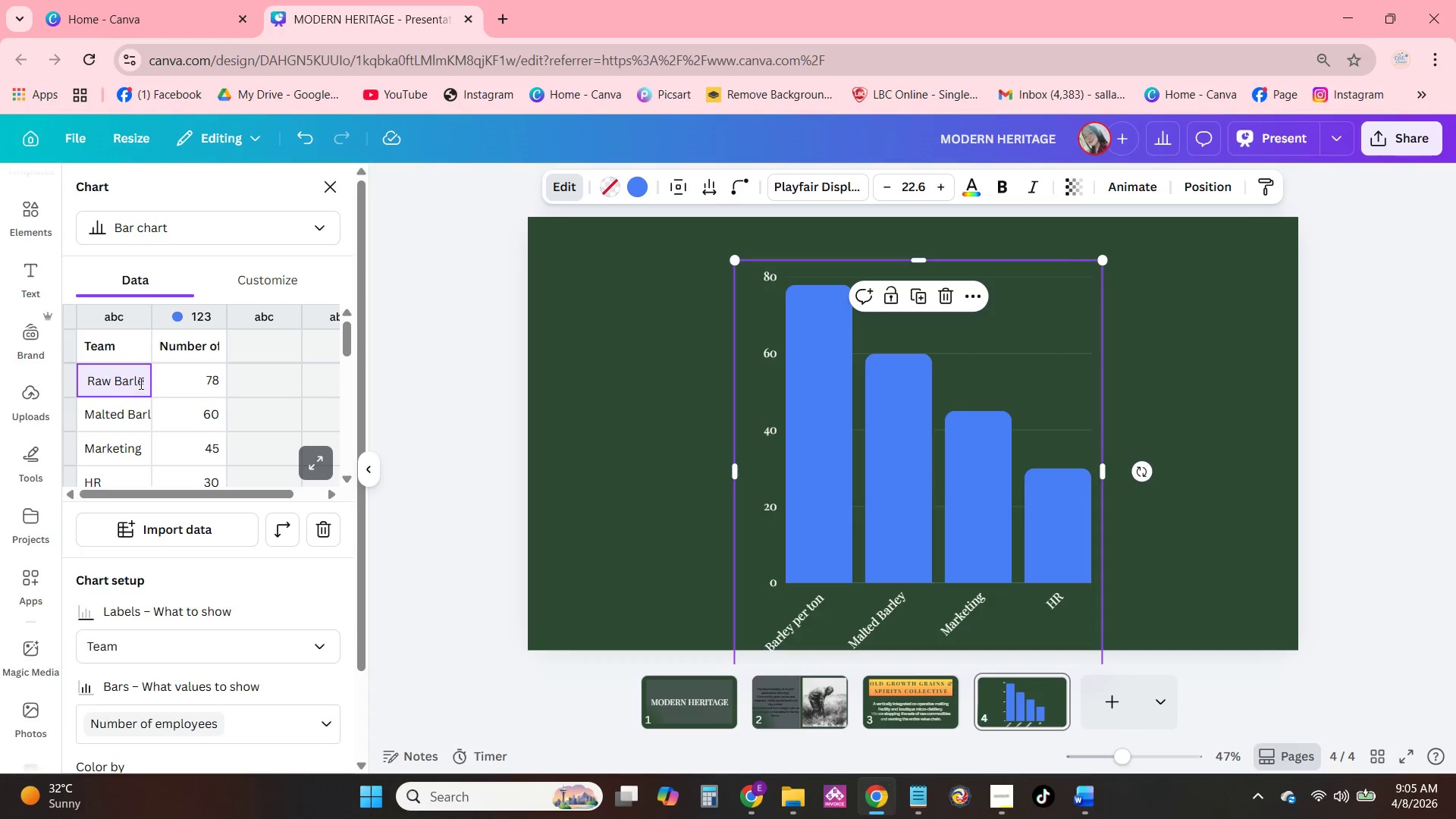 
left_click([149, 376])
 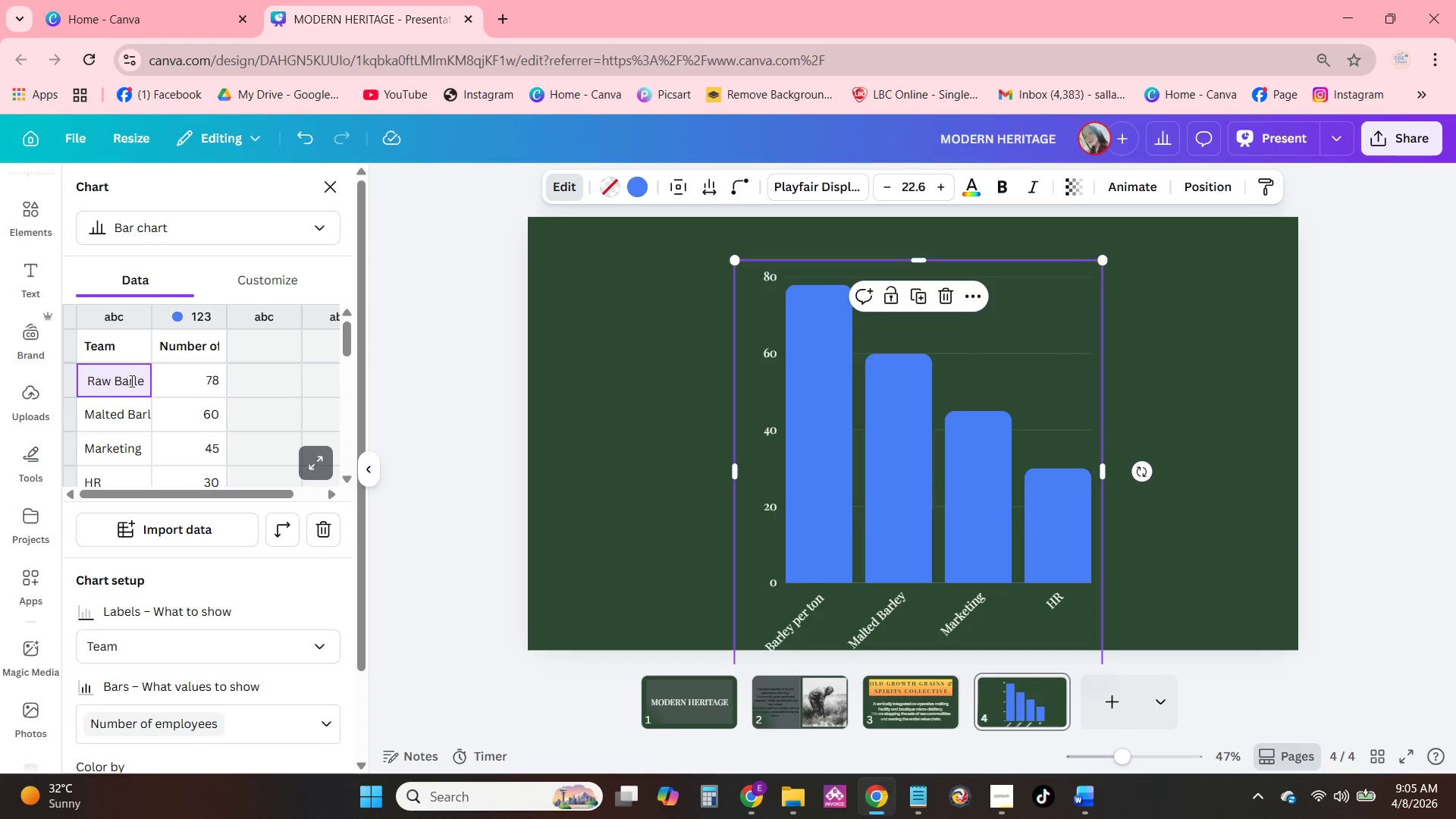 
left_click([141, 378])
 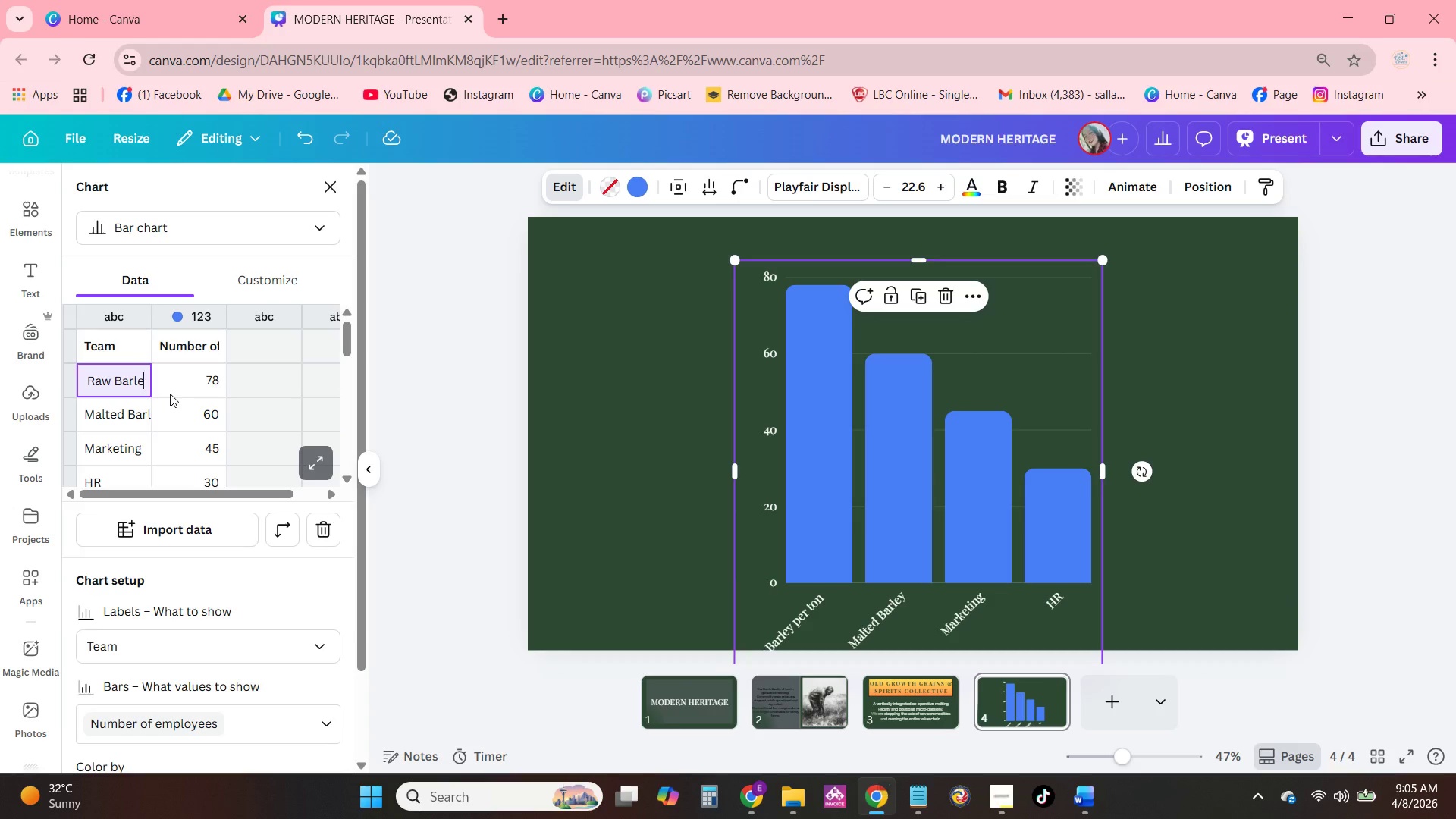 
key(ArrowRight)
 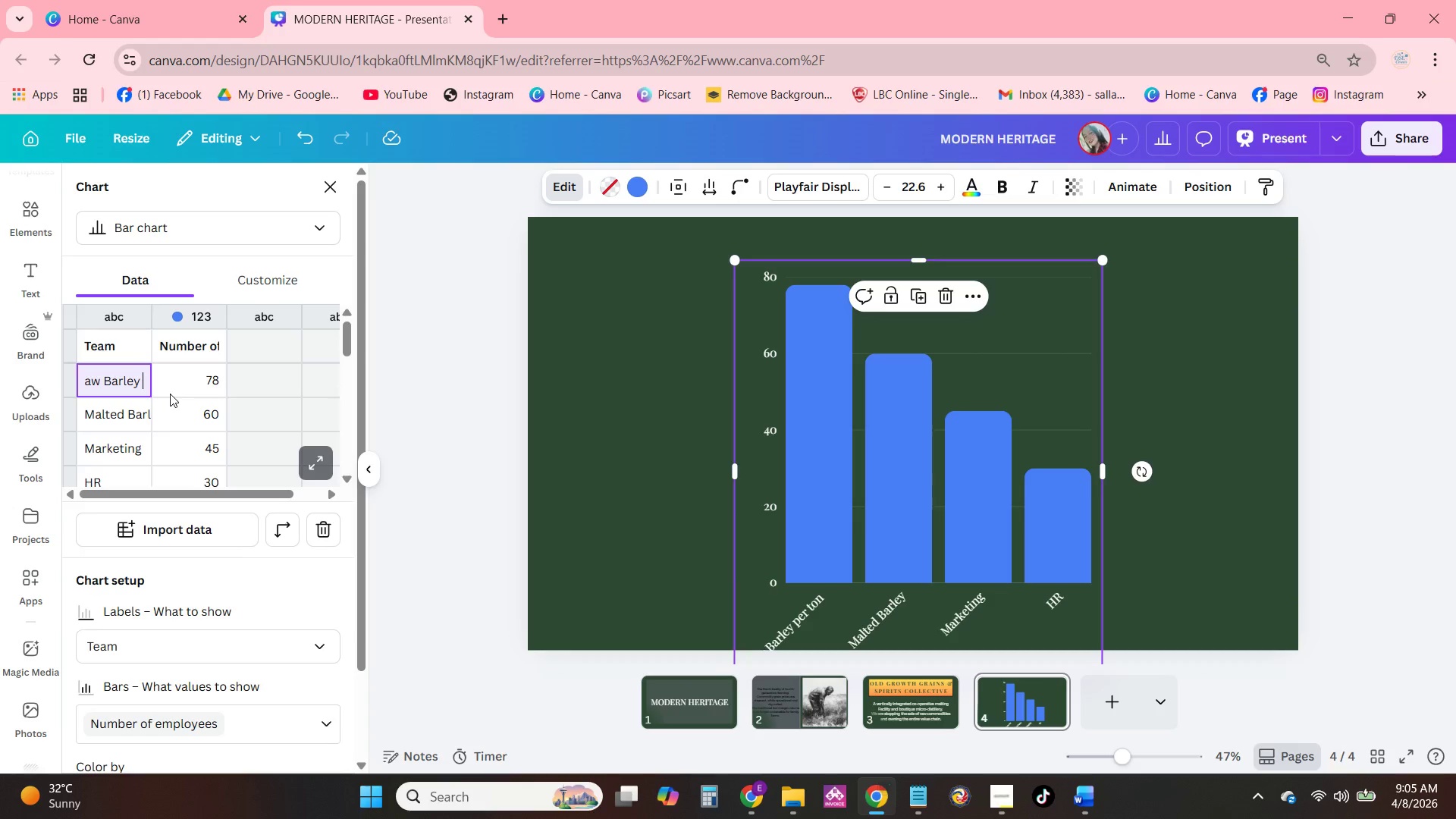 
key(ArrowRight)
 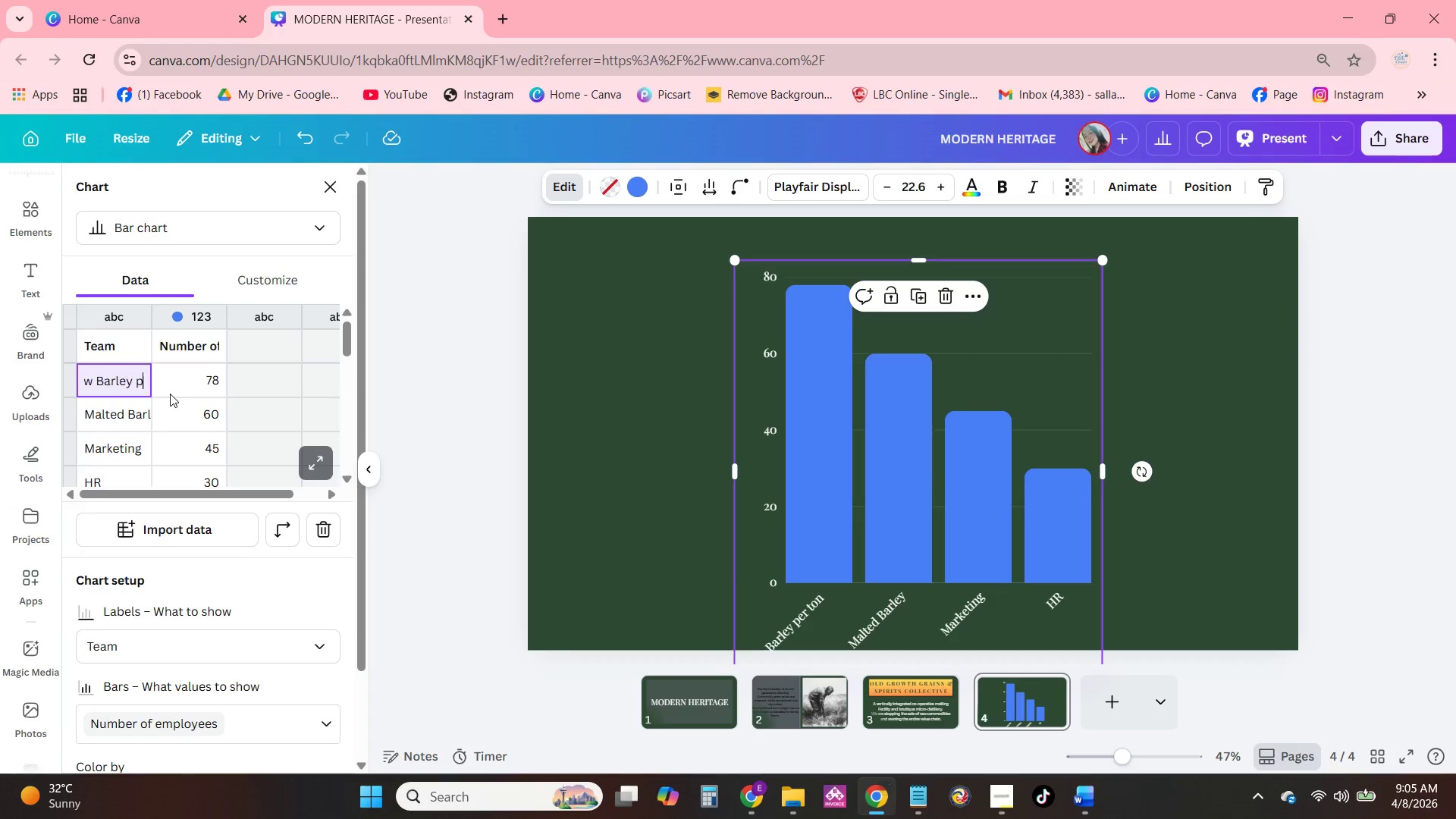 
key(ArrowRight)
 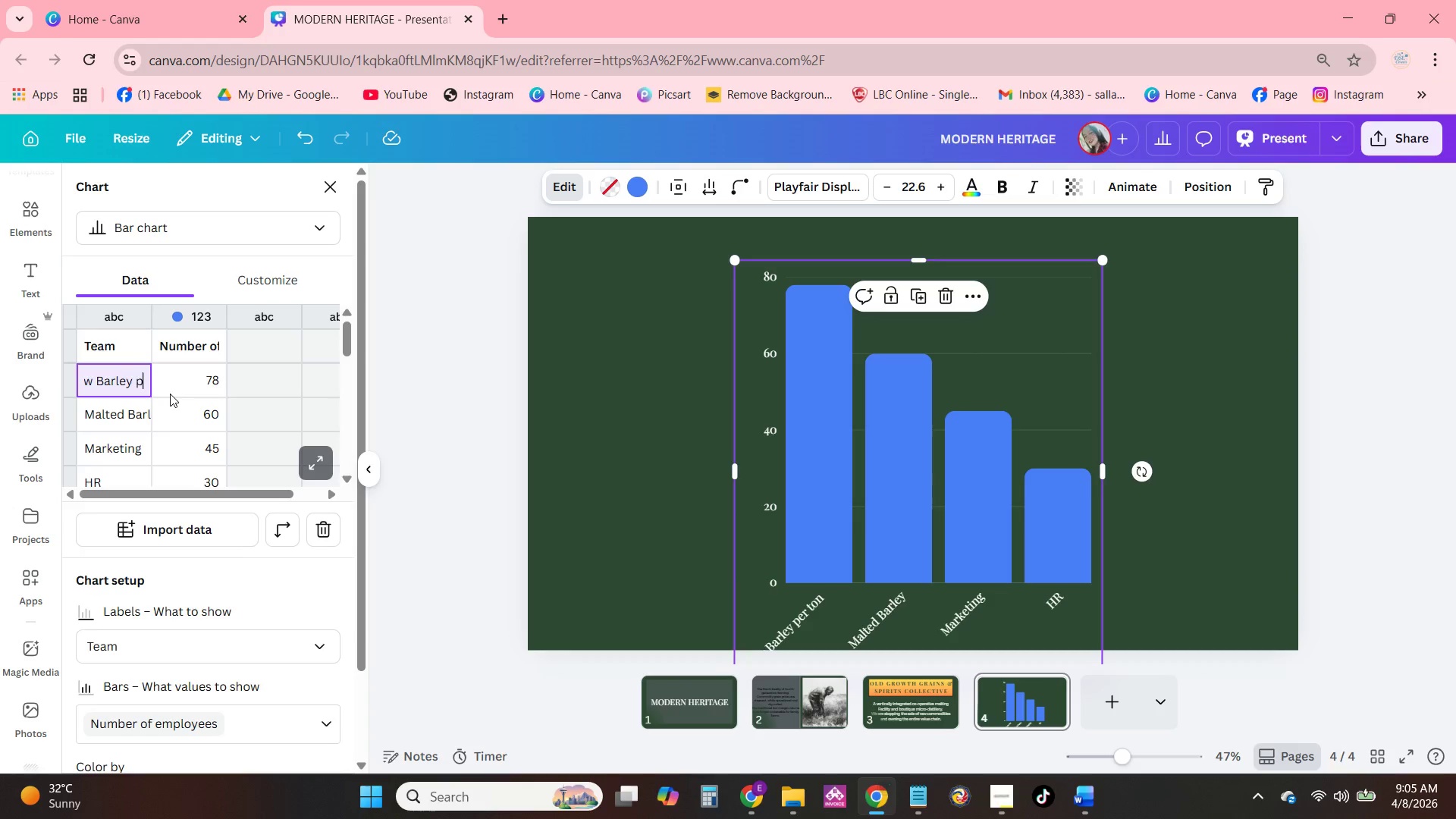 
key(ArrowRight)
 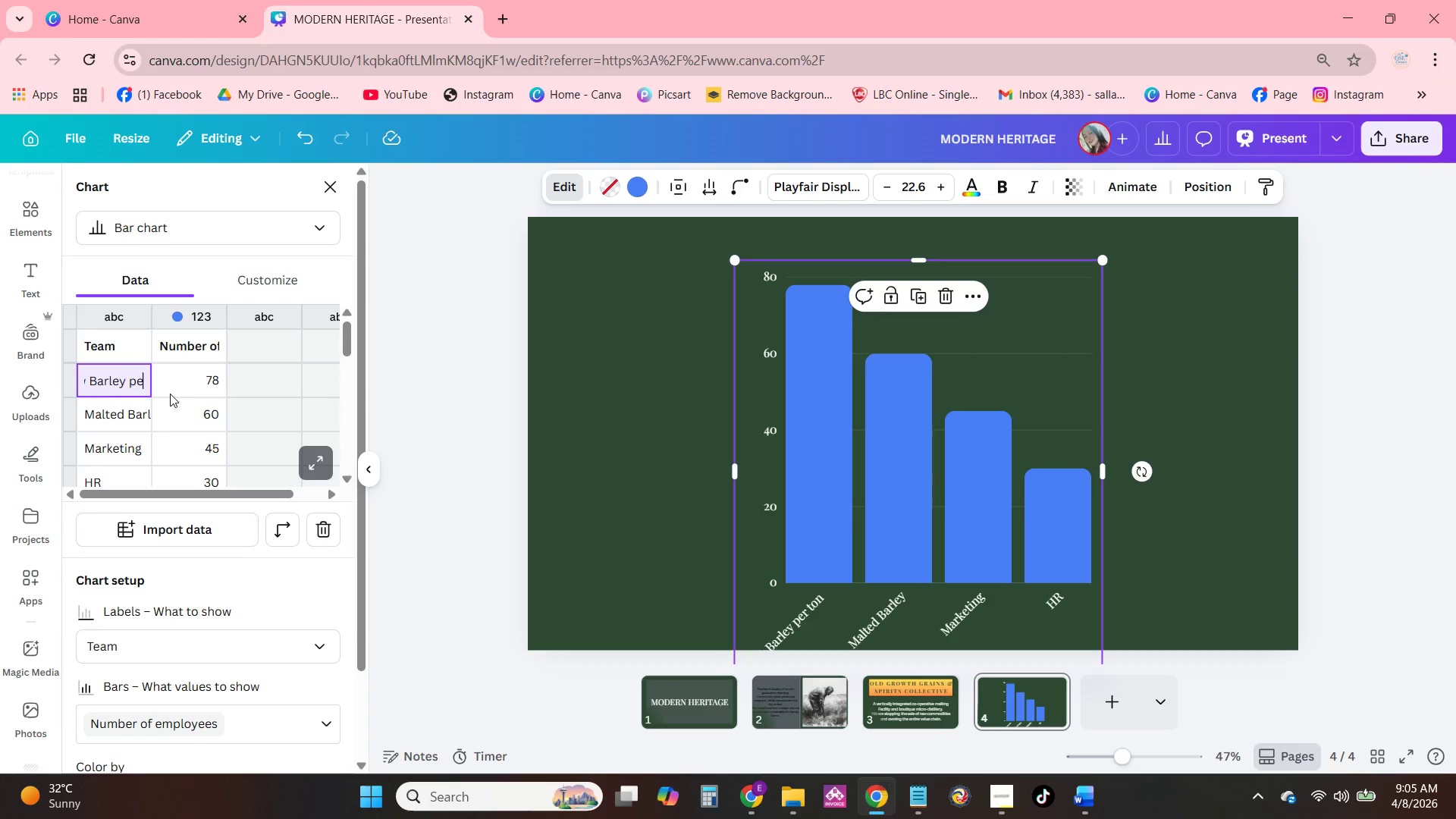 
key(ArrowRight)
 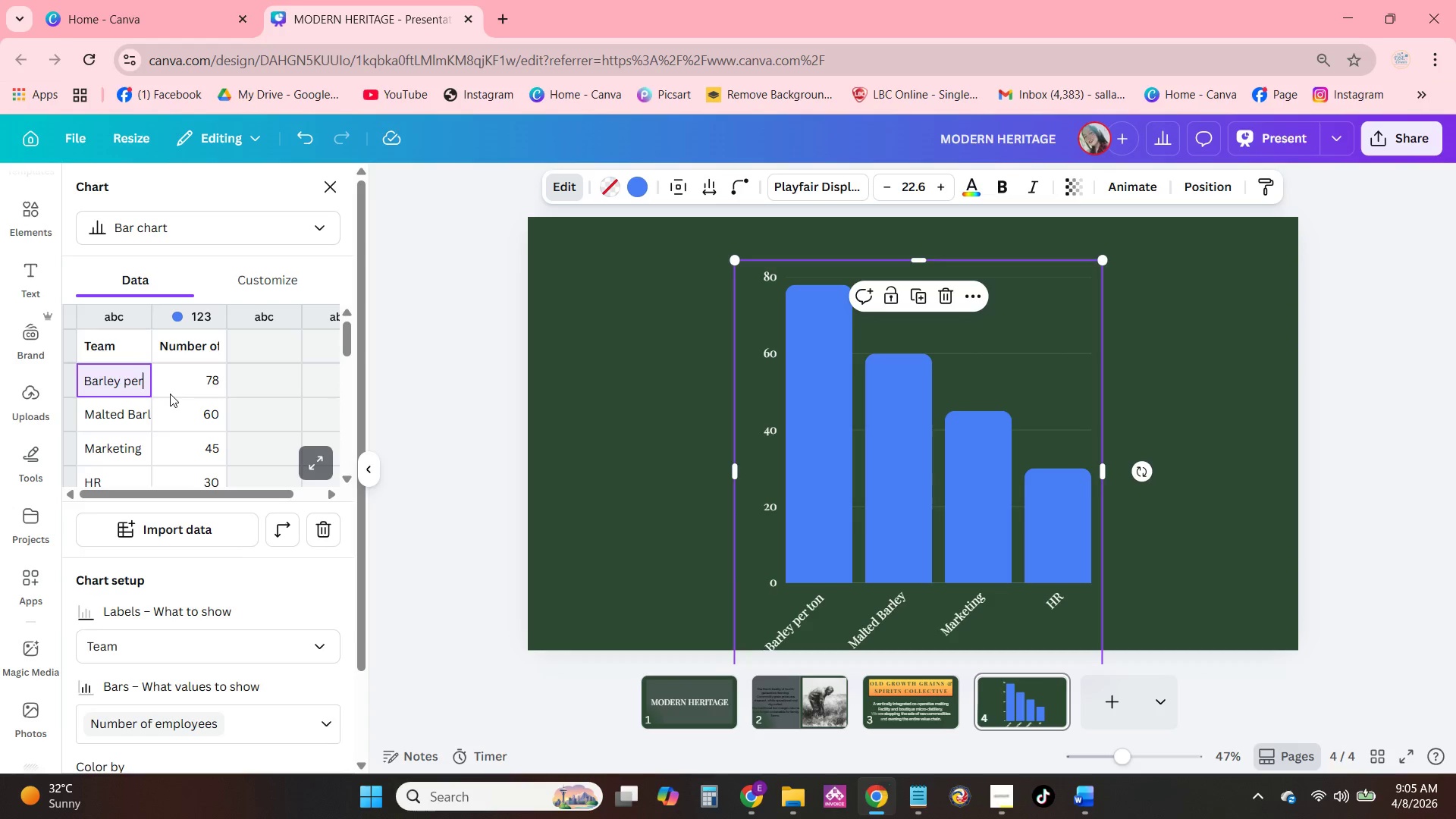 
hold_key(key=ArrowRight, duration=0.97)
 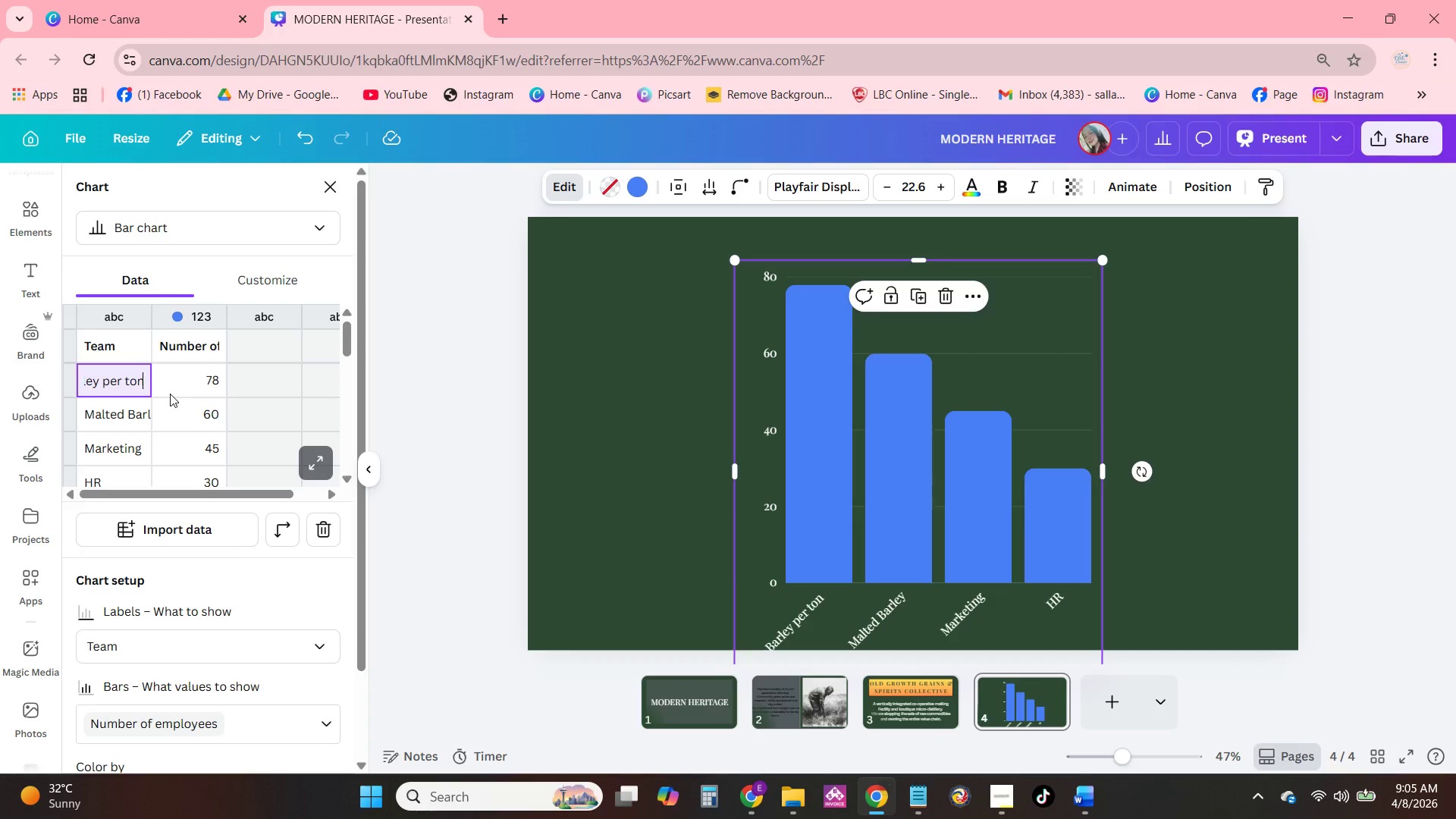 
hold_key(key=Backspace, duration=0.5)
 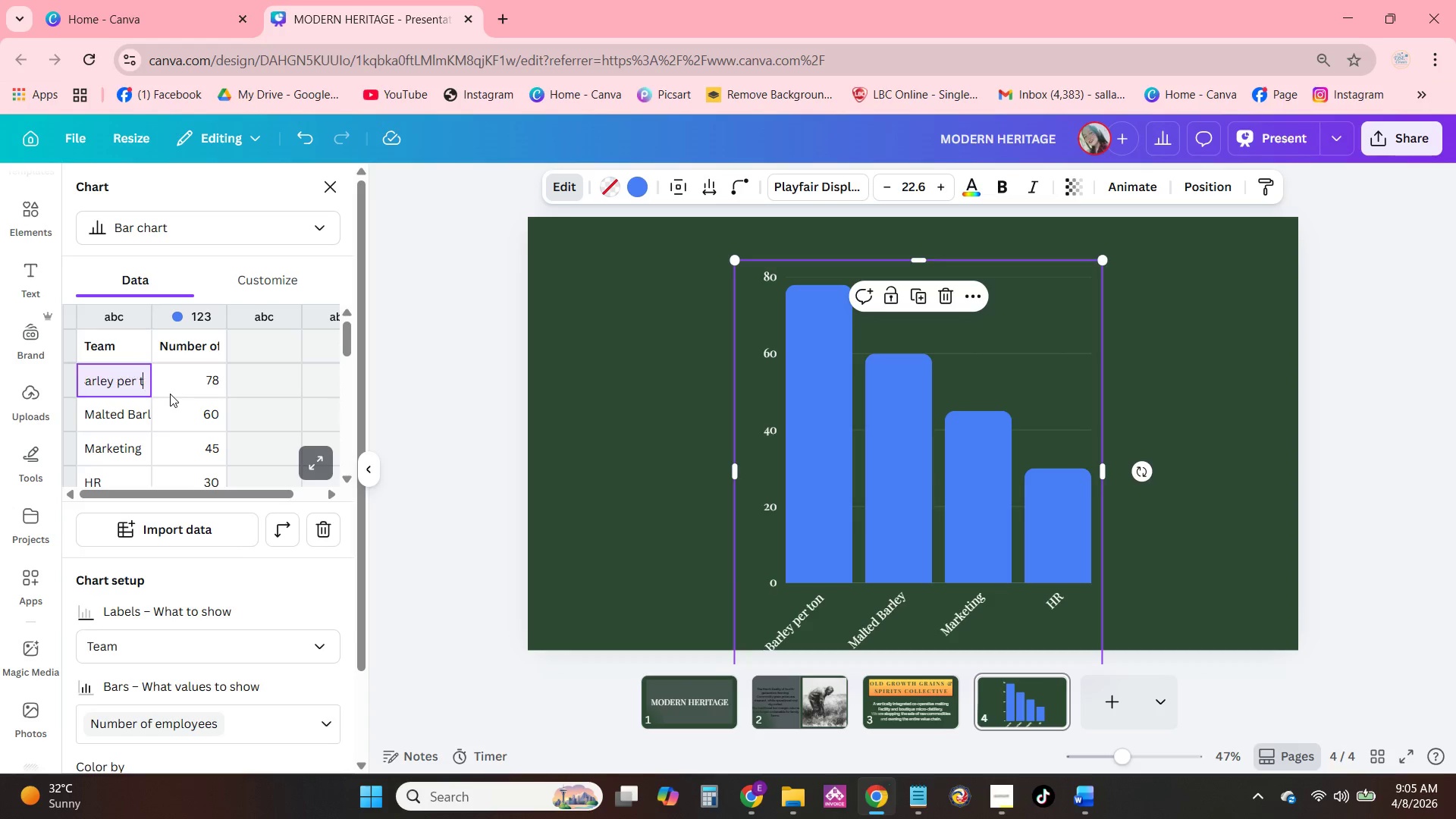 
key(Backspace)
 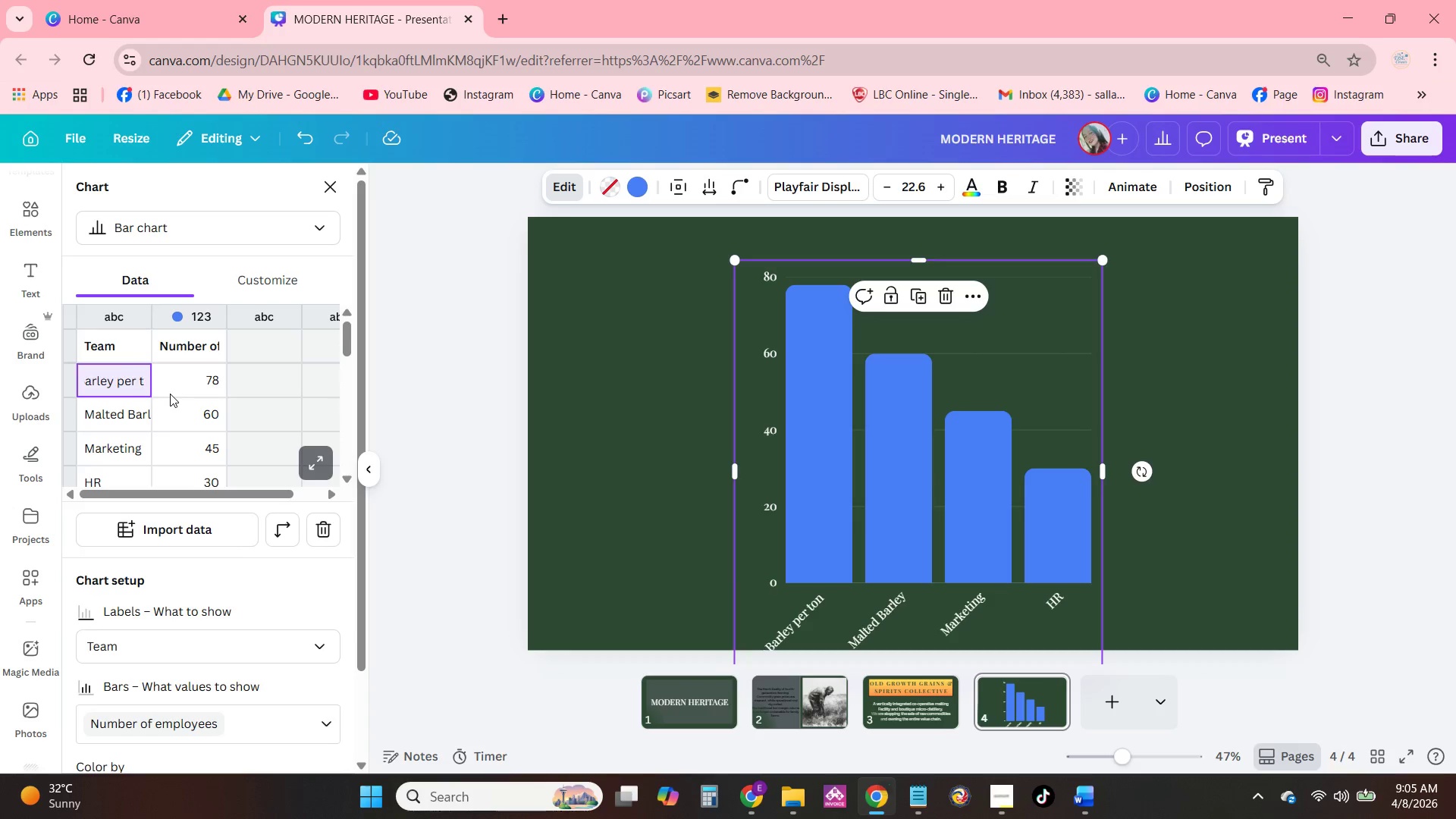 
key(Backspace)
 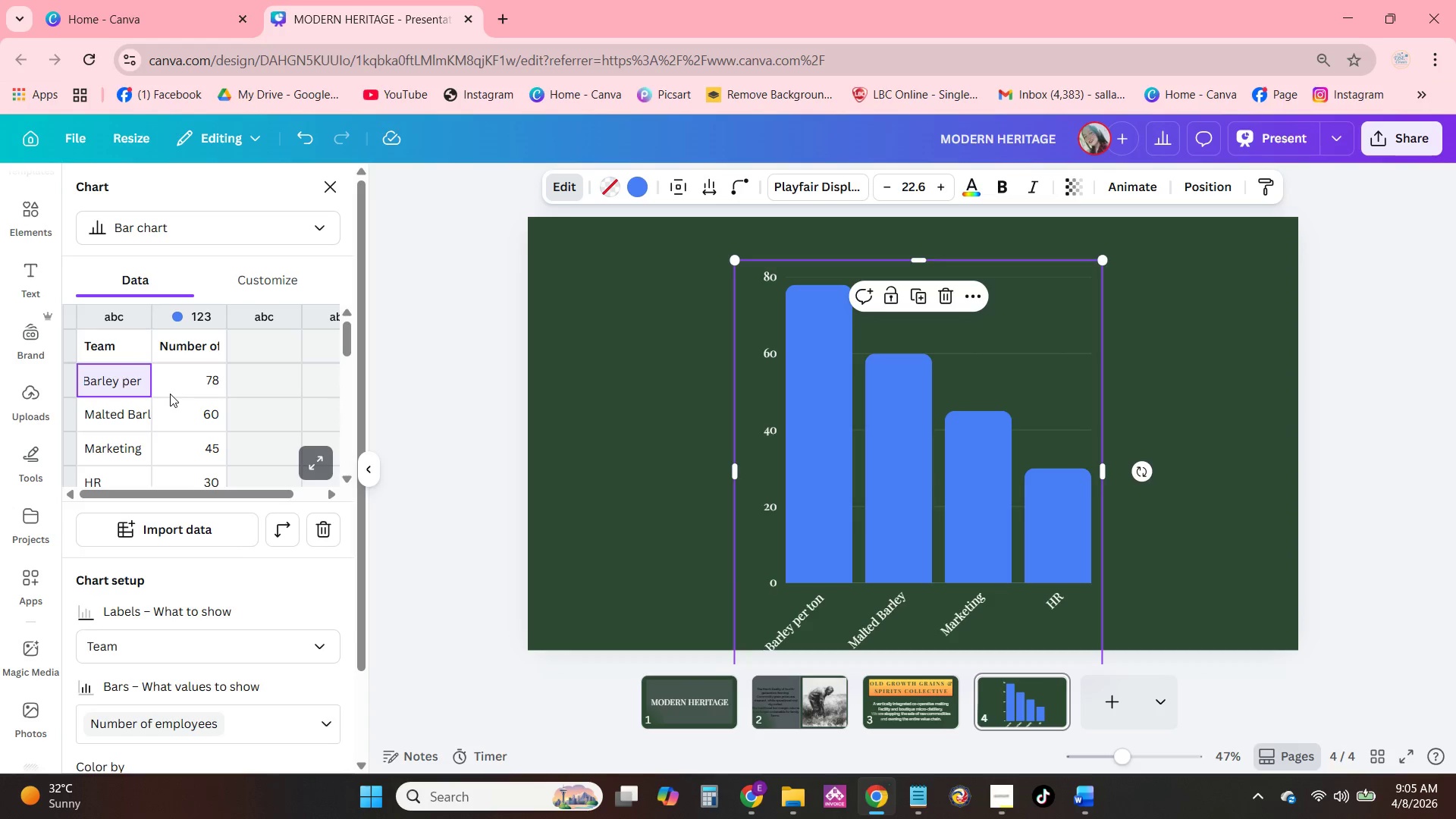 
key(Backspace)
 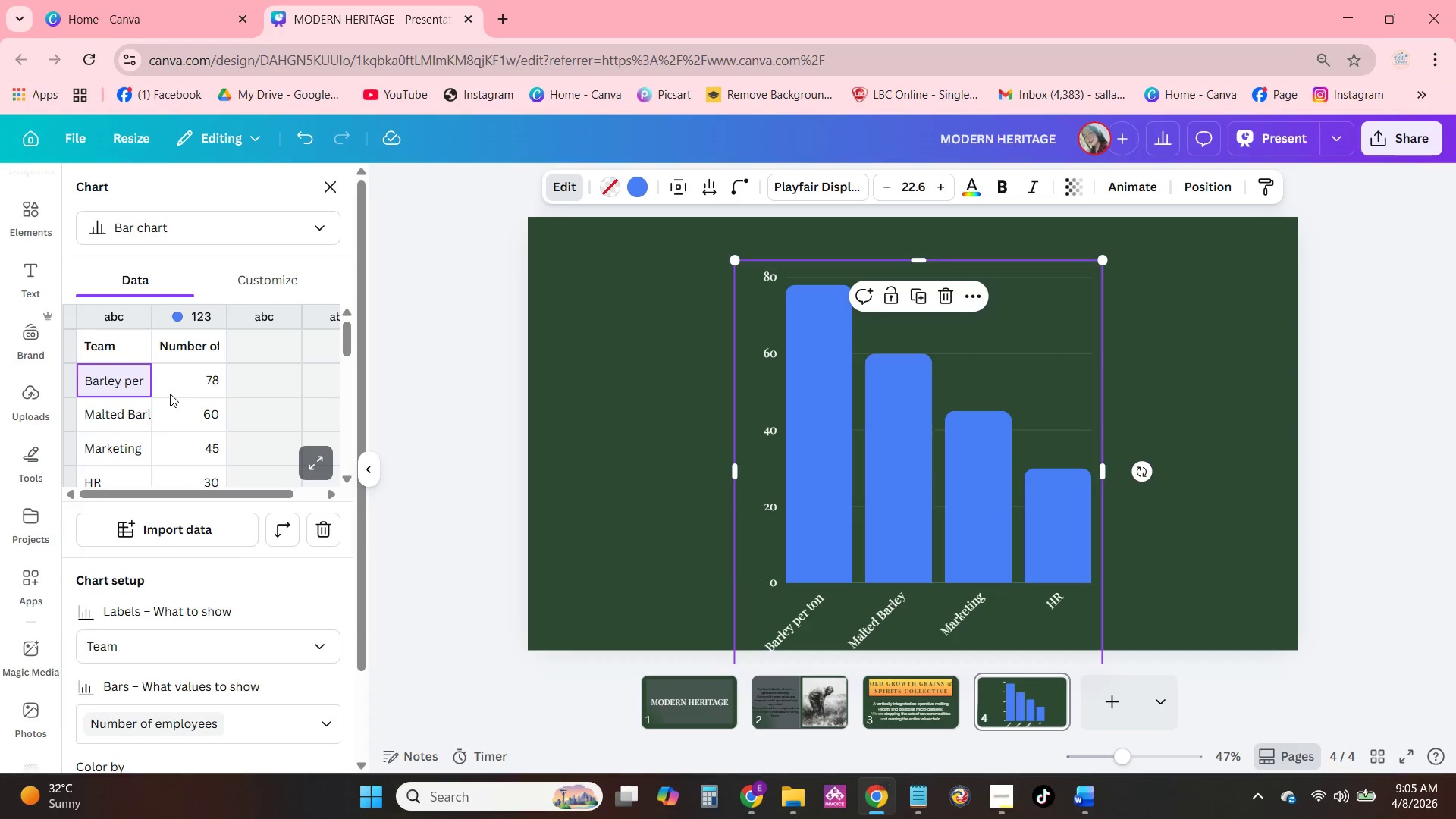 
key(Backspace)
 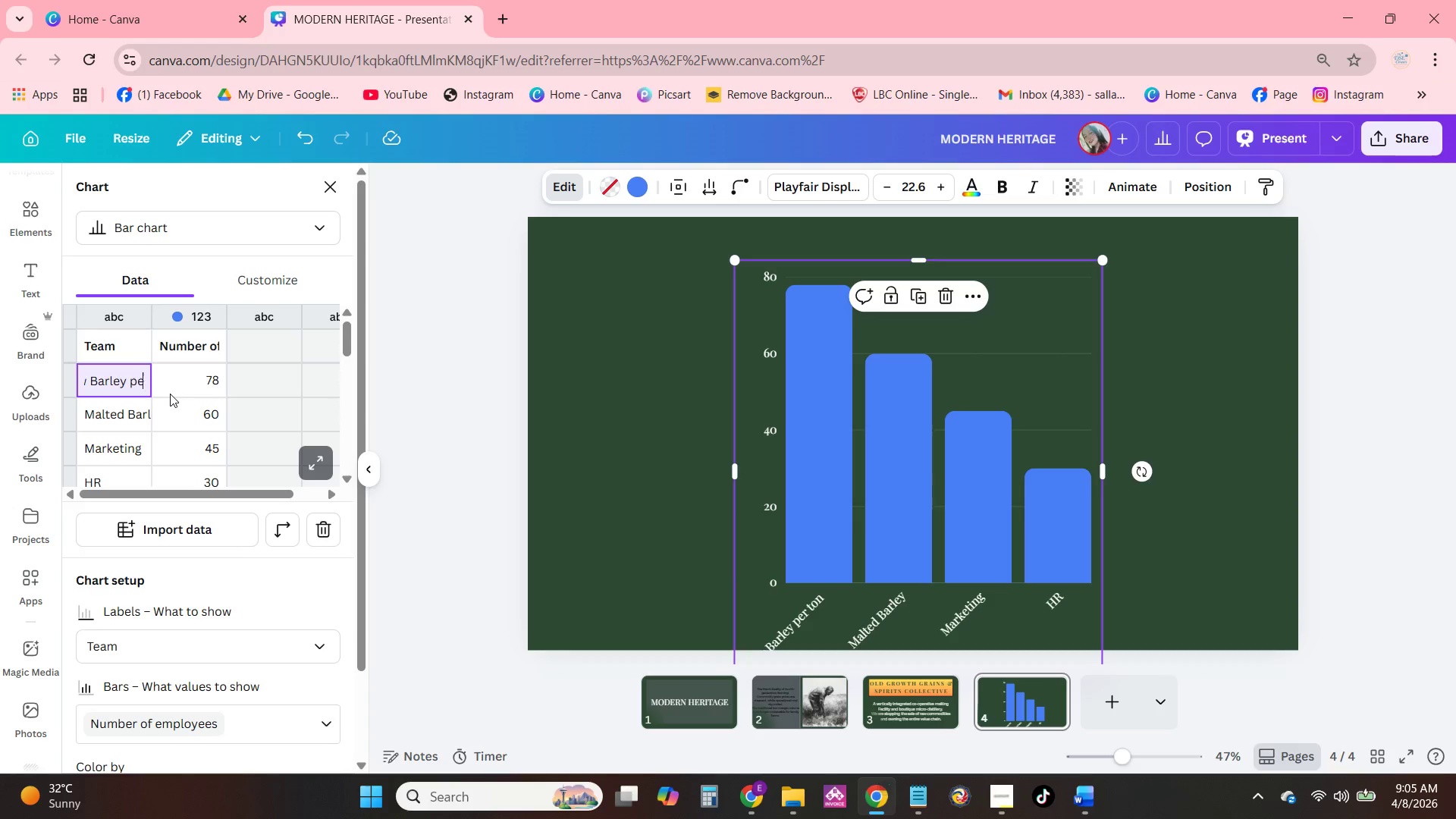 
key(Backspace)
 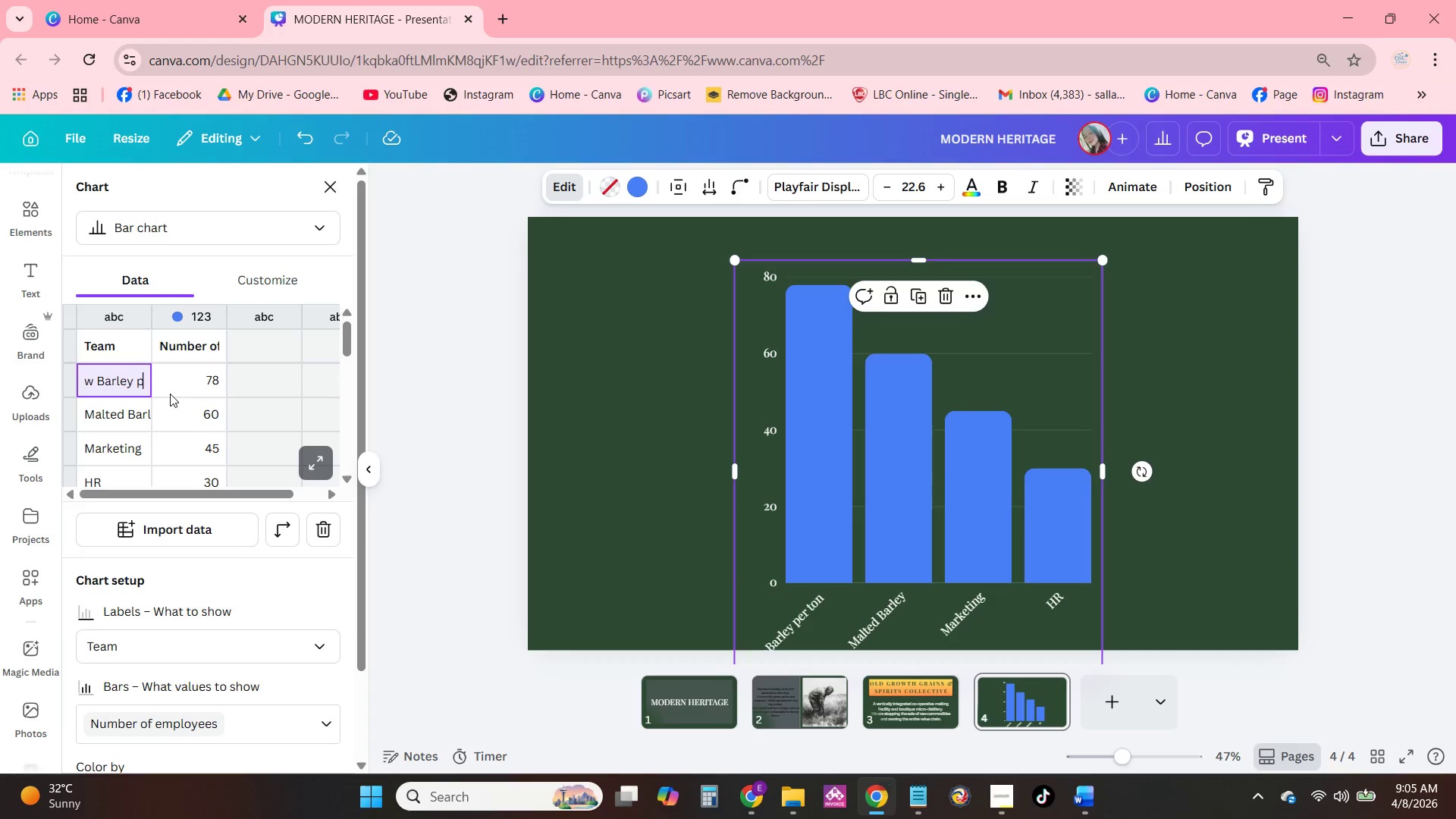 
key(Backspace)
 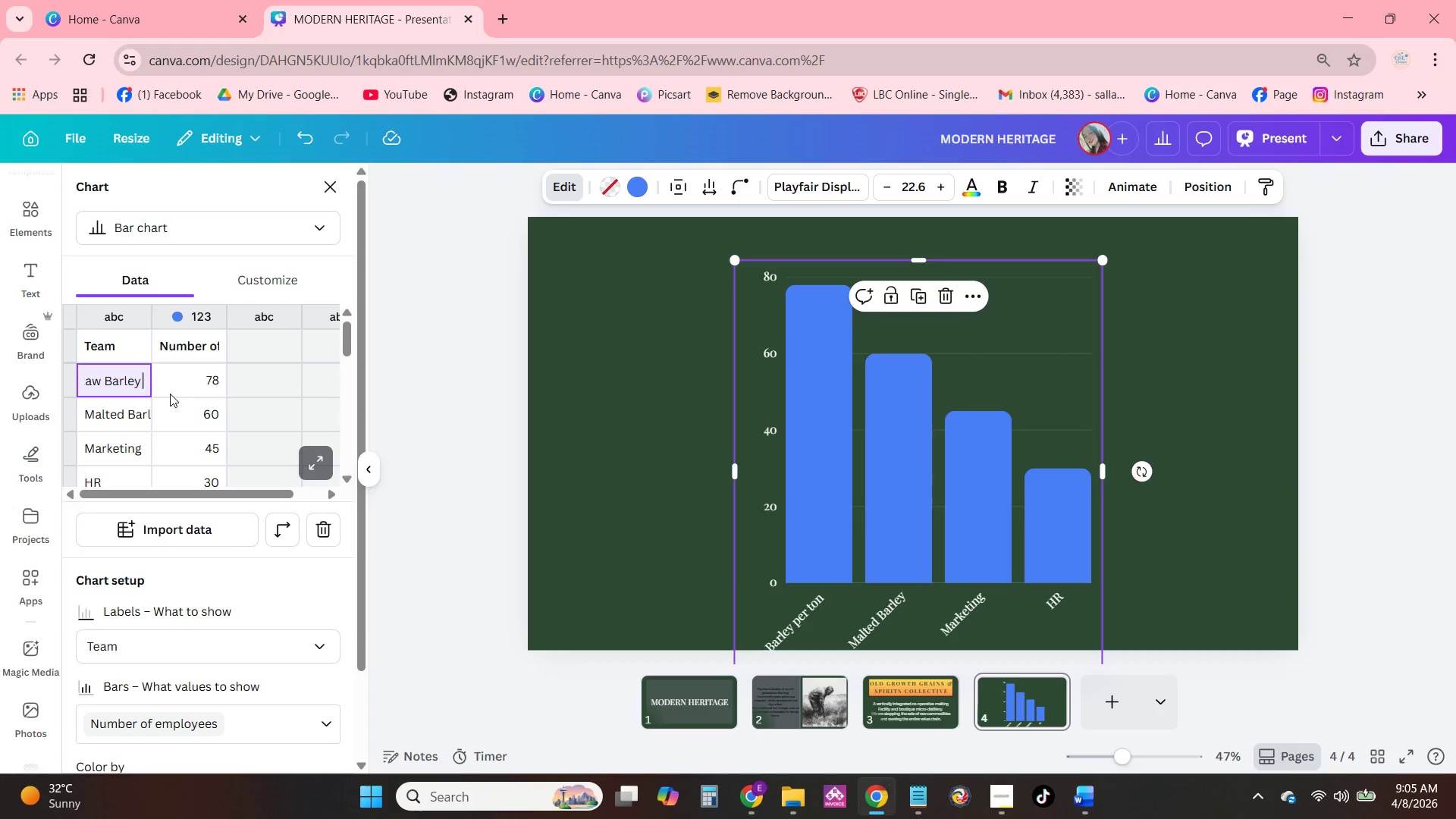 
key(Backspace)
 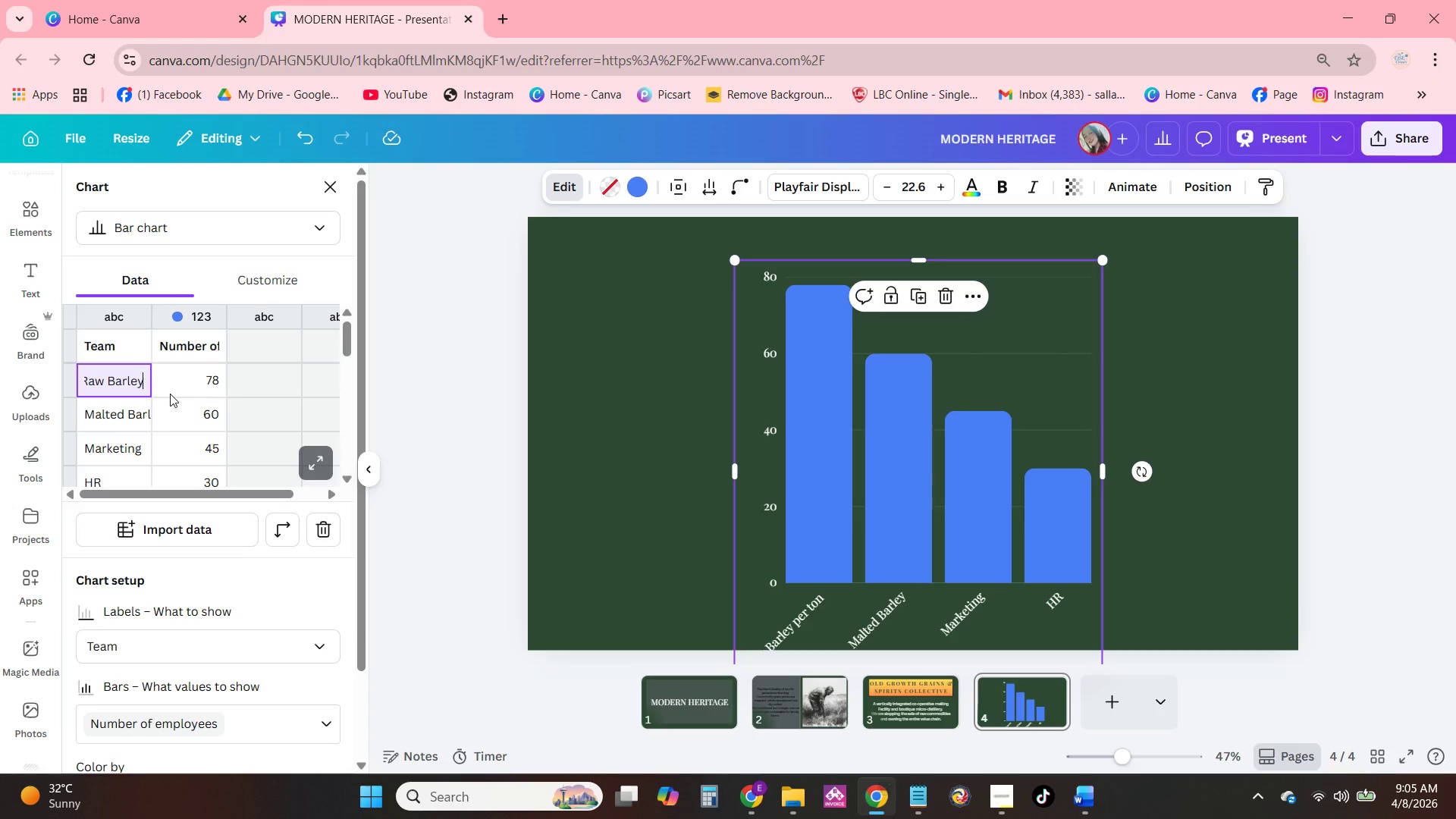 
wait(5.02)
 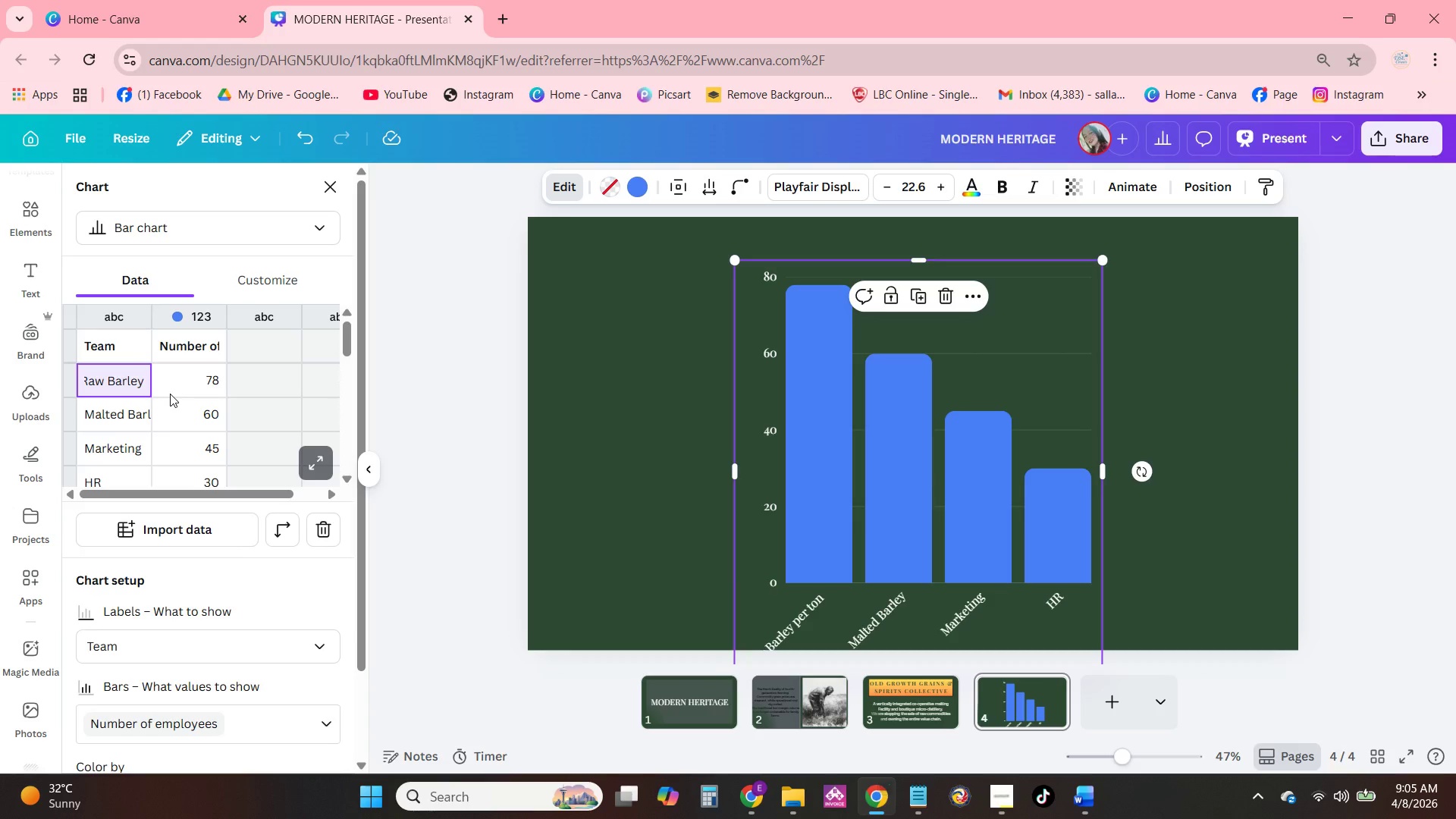 
left_click_drag(start_coordinate=[1001, 517], to_coordinate=[956, 469])
 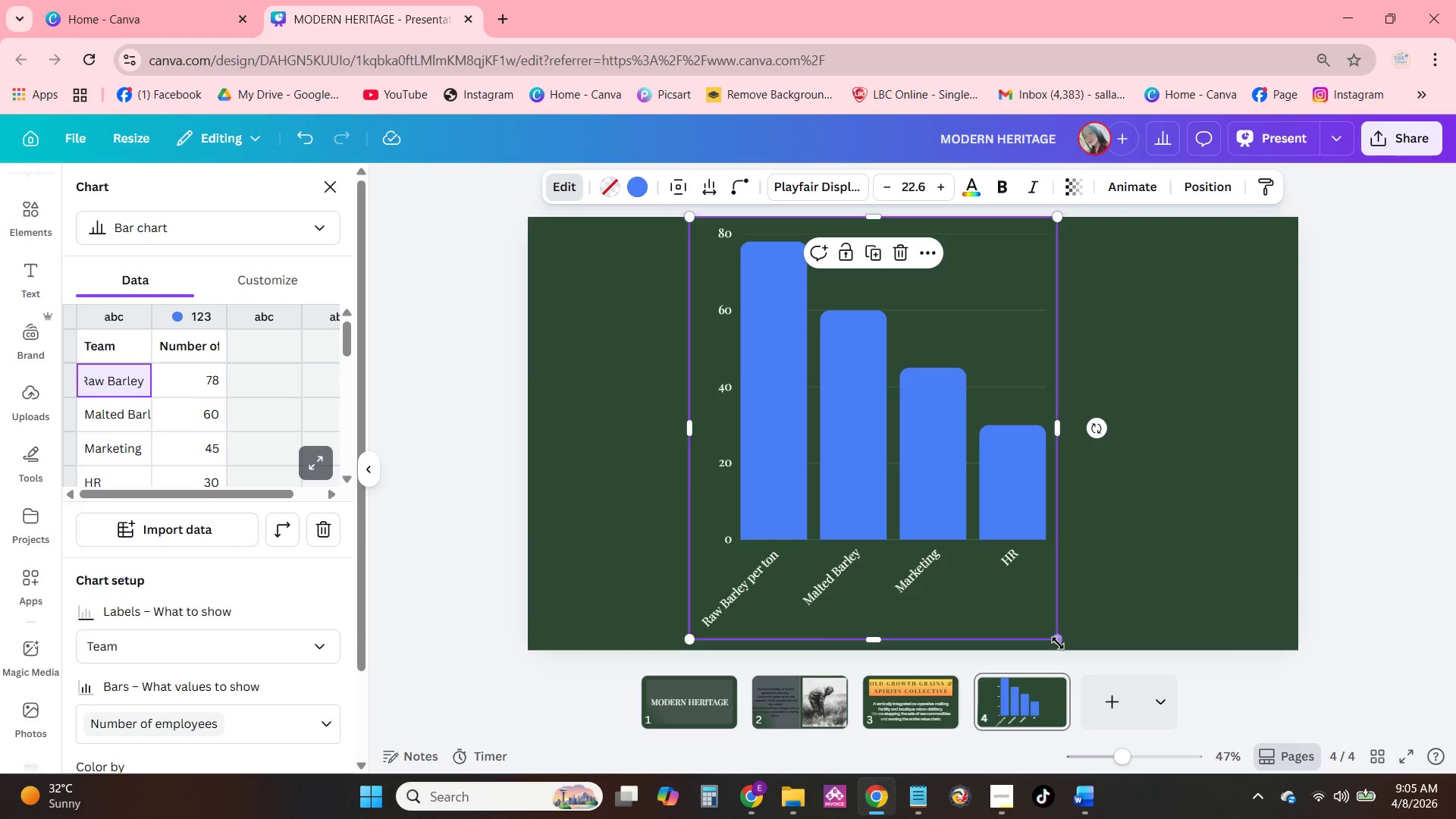 
left_click_drag(start_coordinate=[1058, 643], to_coordinate=[1030, 626])
 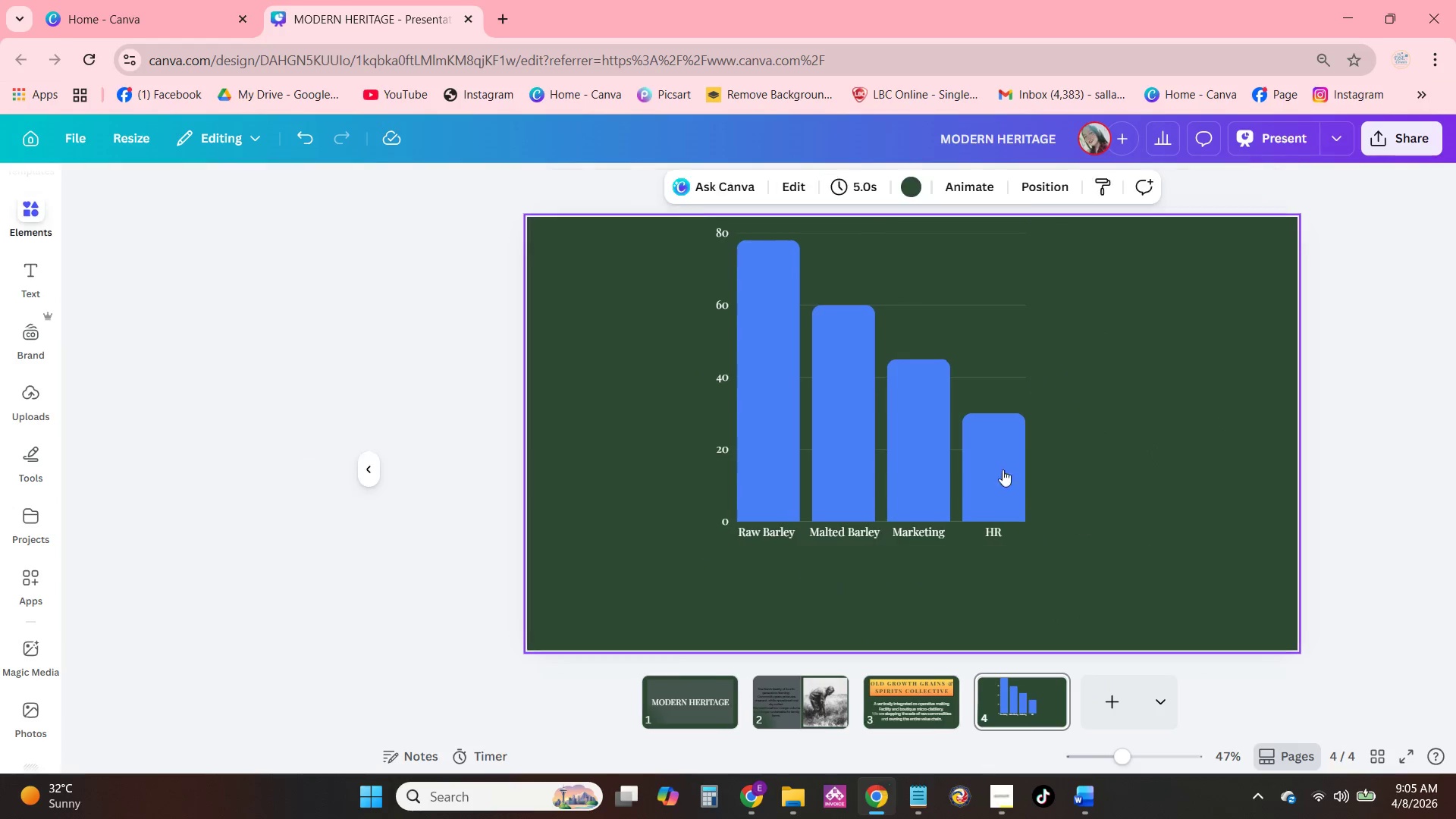 
left_click_drag(start_coordinate=[985, 443], to_coordinate=[1009, 482])
 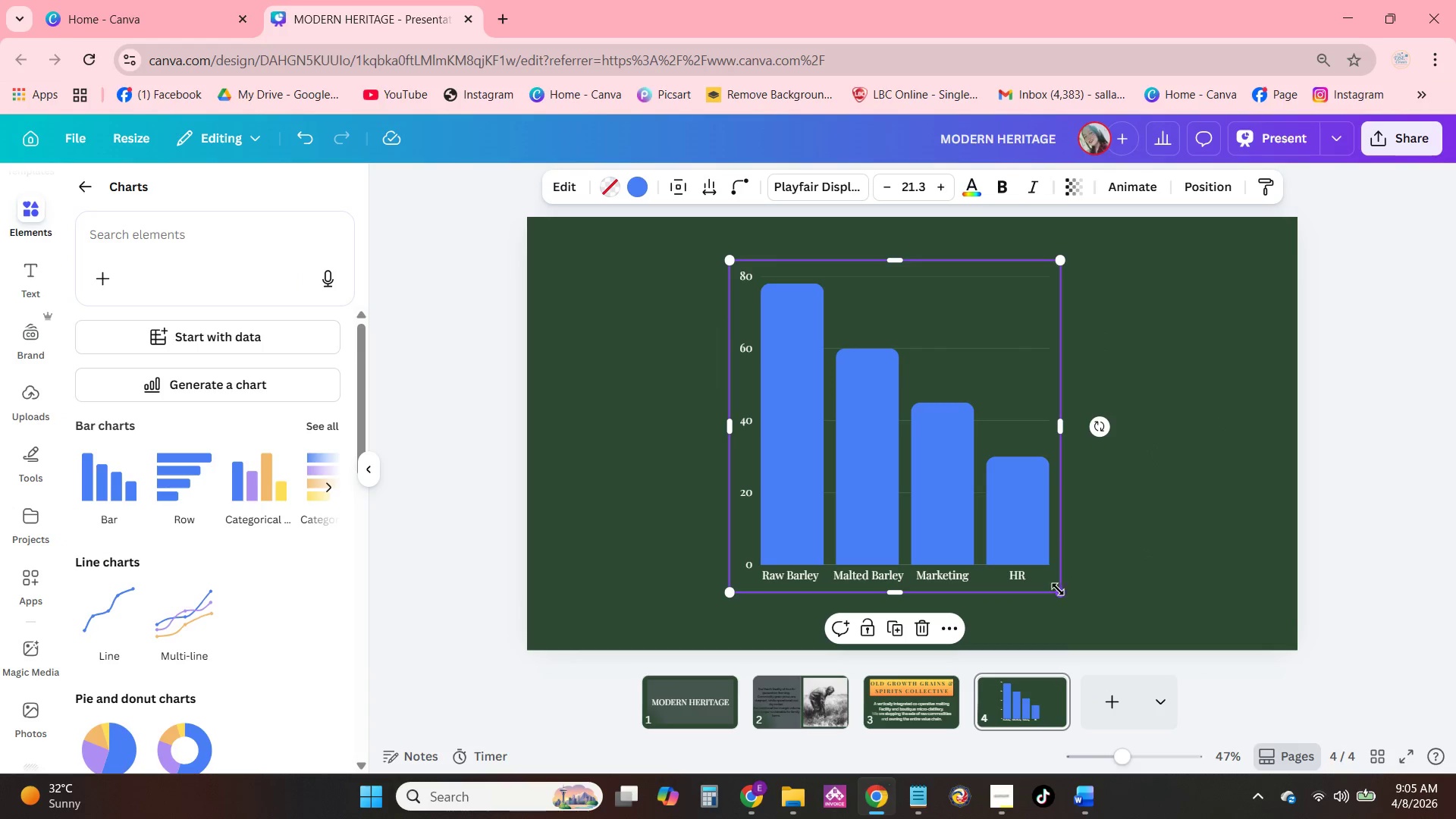 
left_click_drag(start_coordinate=[1057, 591], to_coordinate=[1134, 607])
 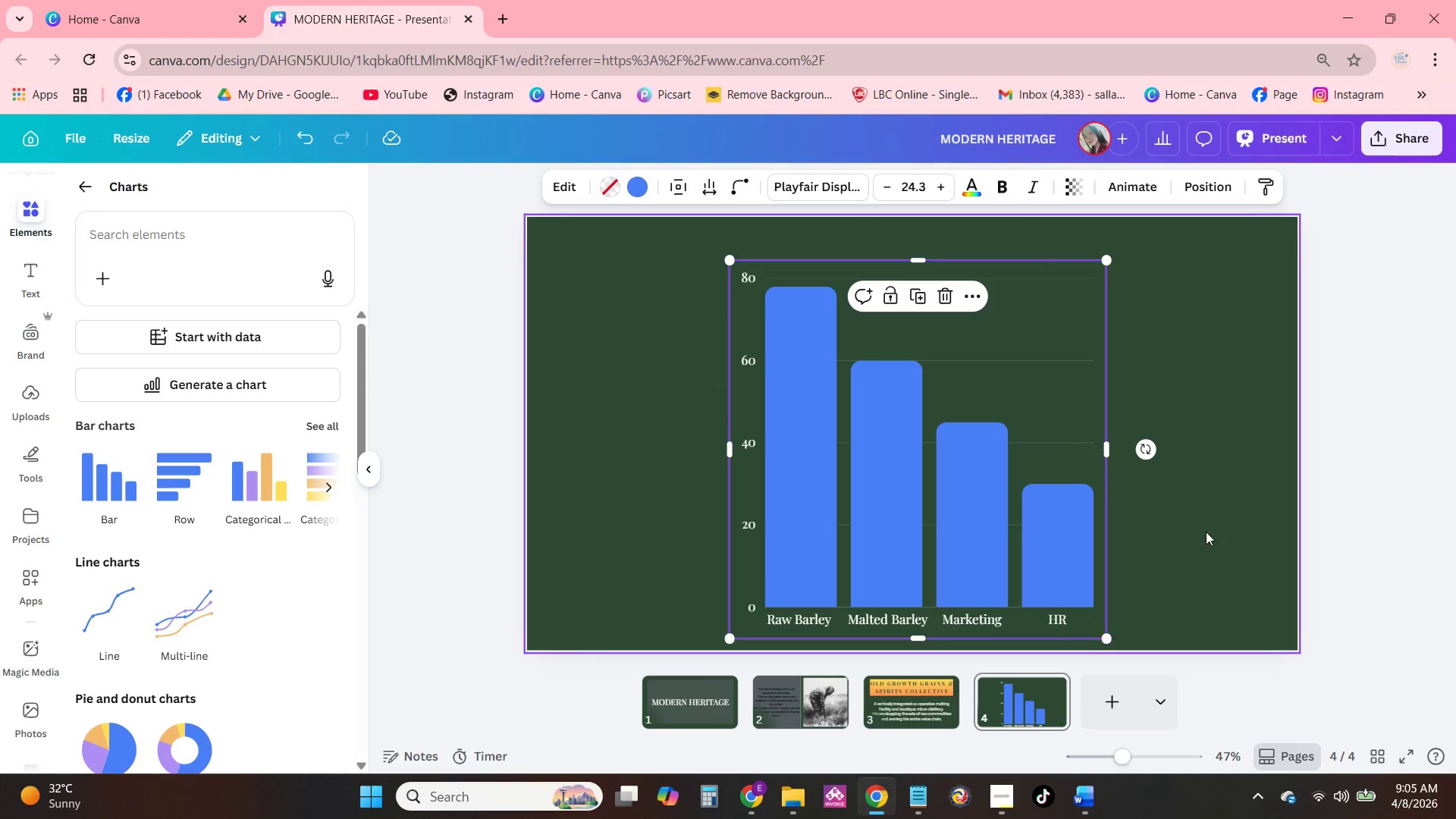 
left_click([1206, 532])
 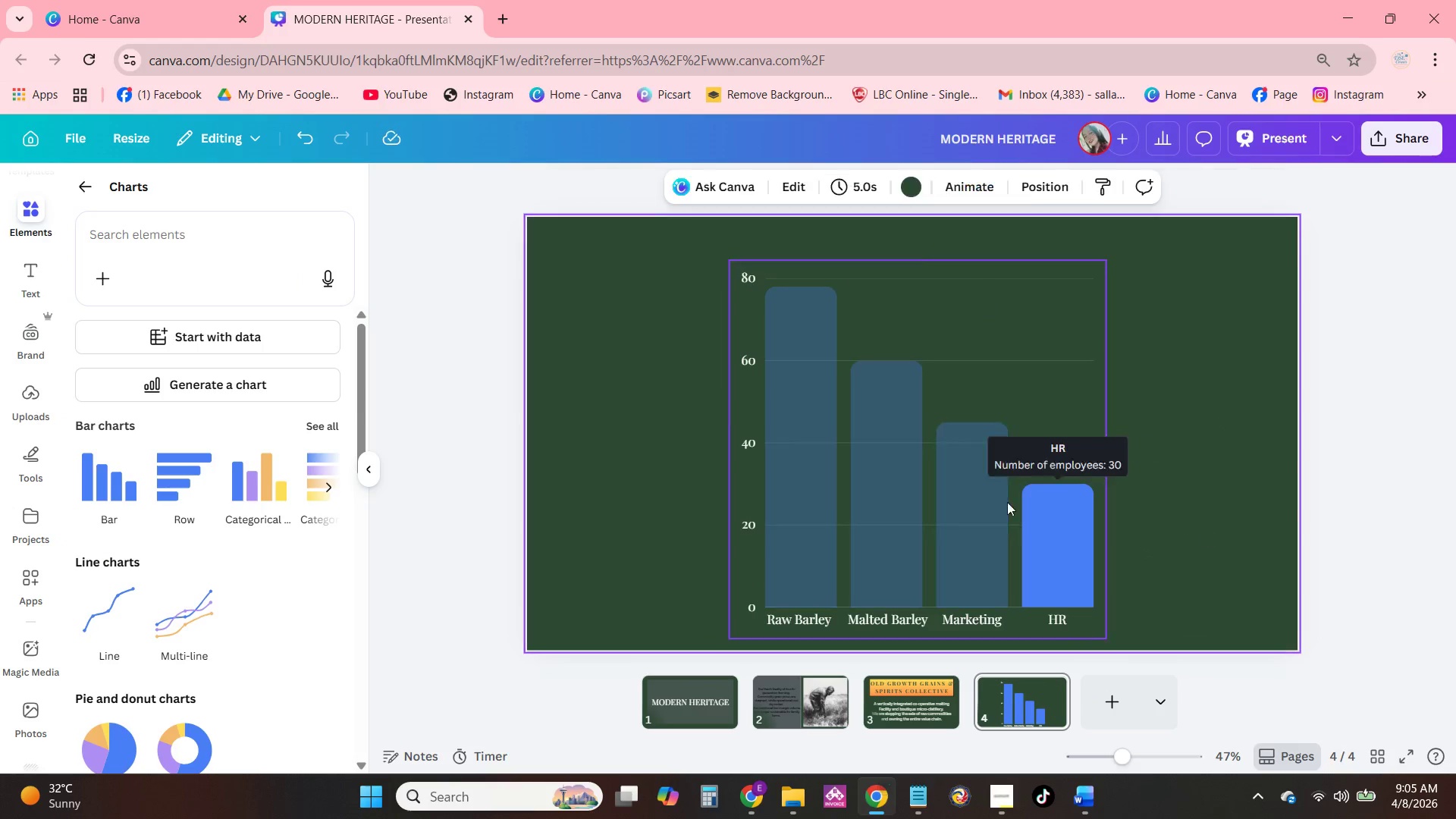 
left_click_drag(start_coordinate=[1000, 504], to_coordinate=[1002, 461])
 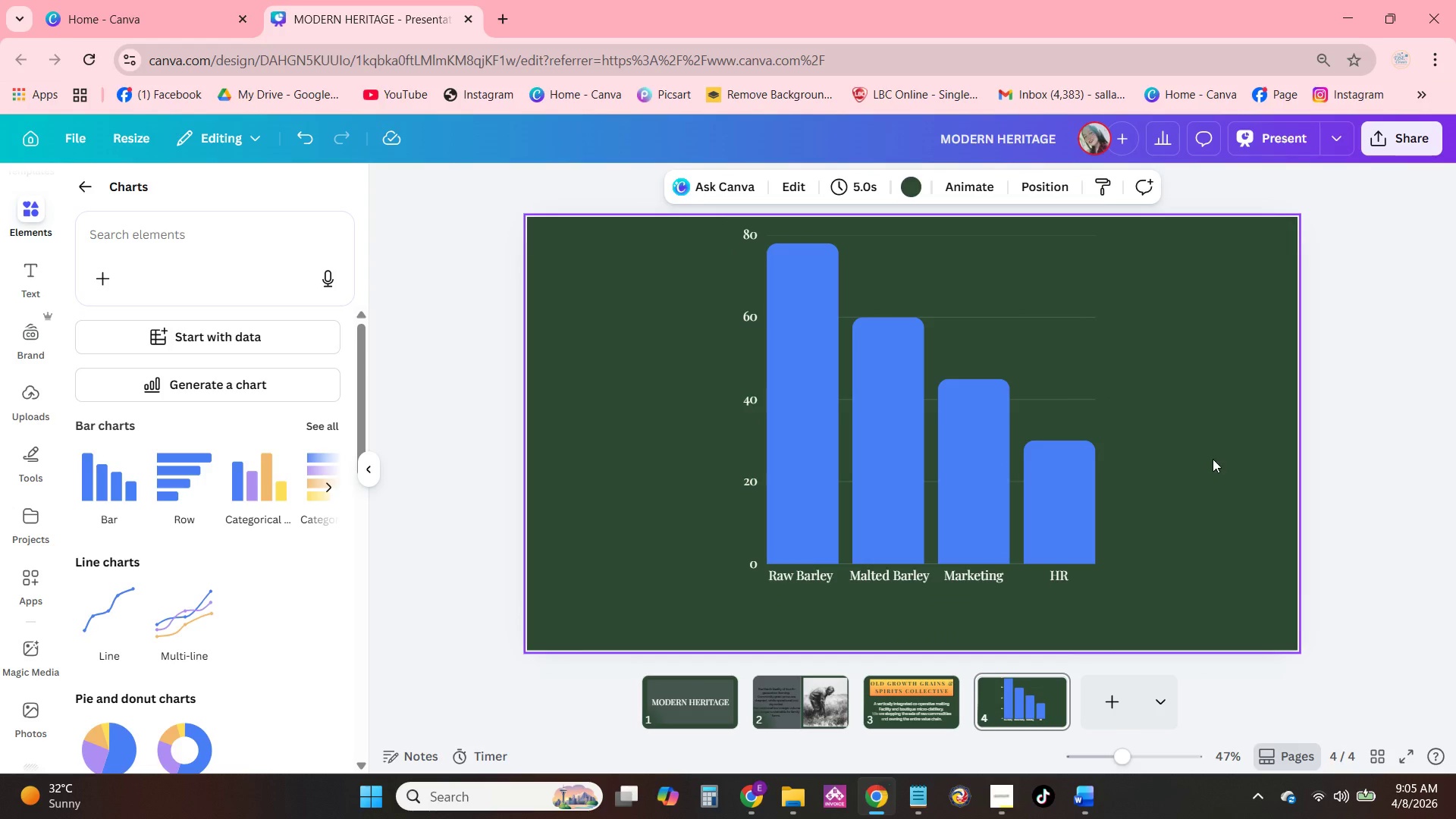 
mouse_move([1080, 417])
 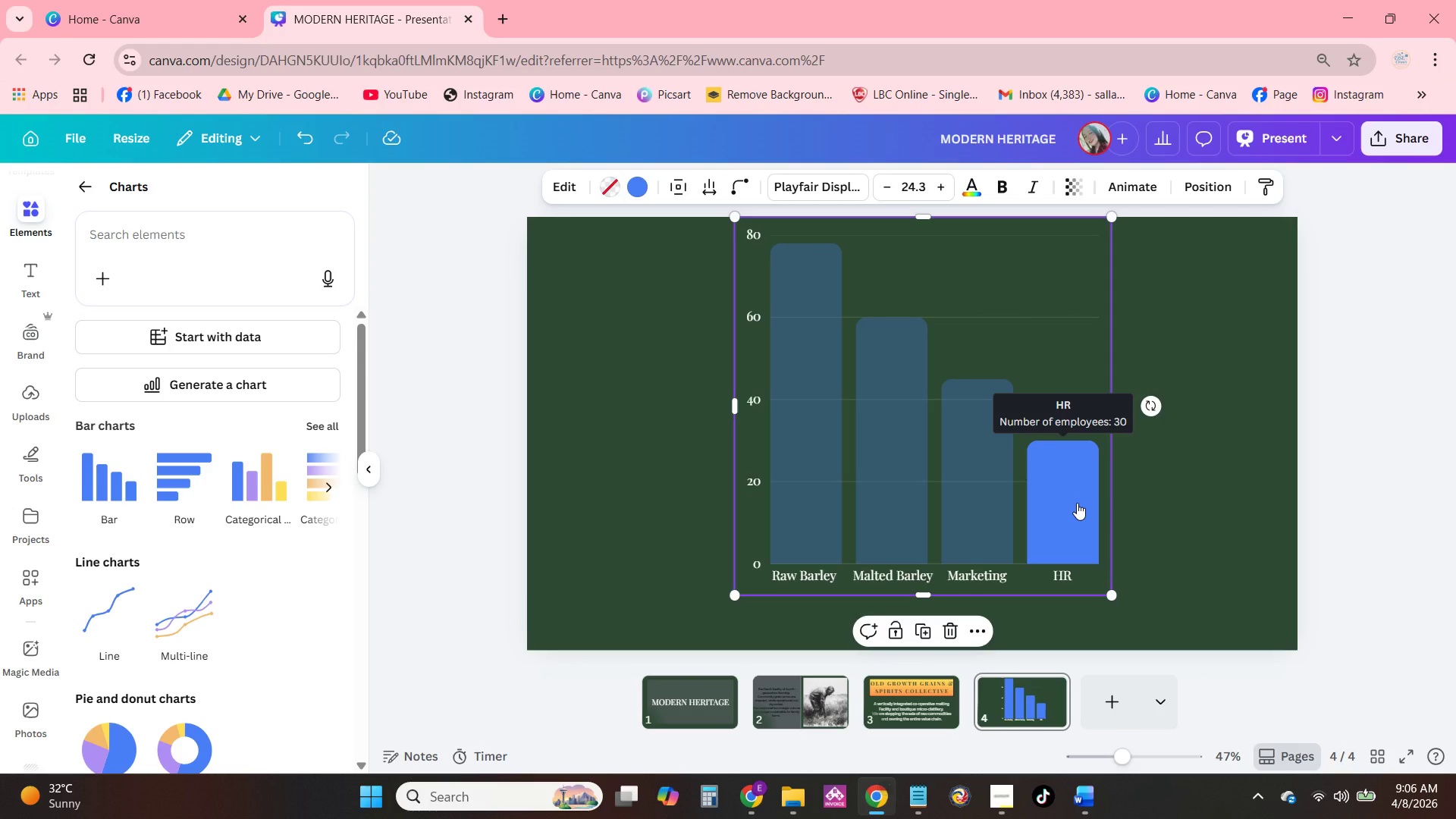 
wait(18.59)
 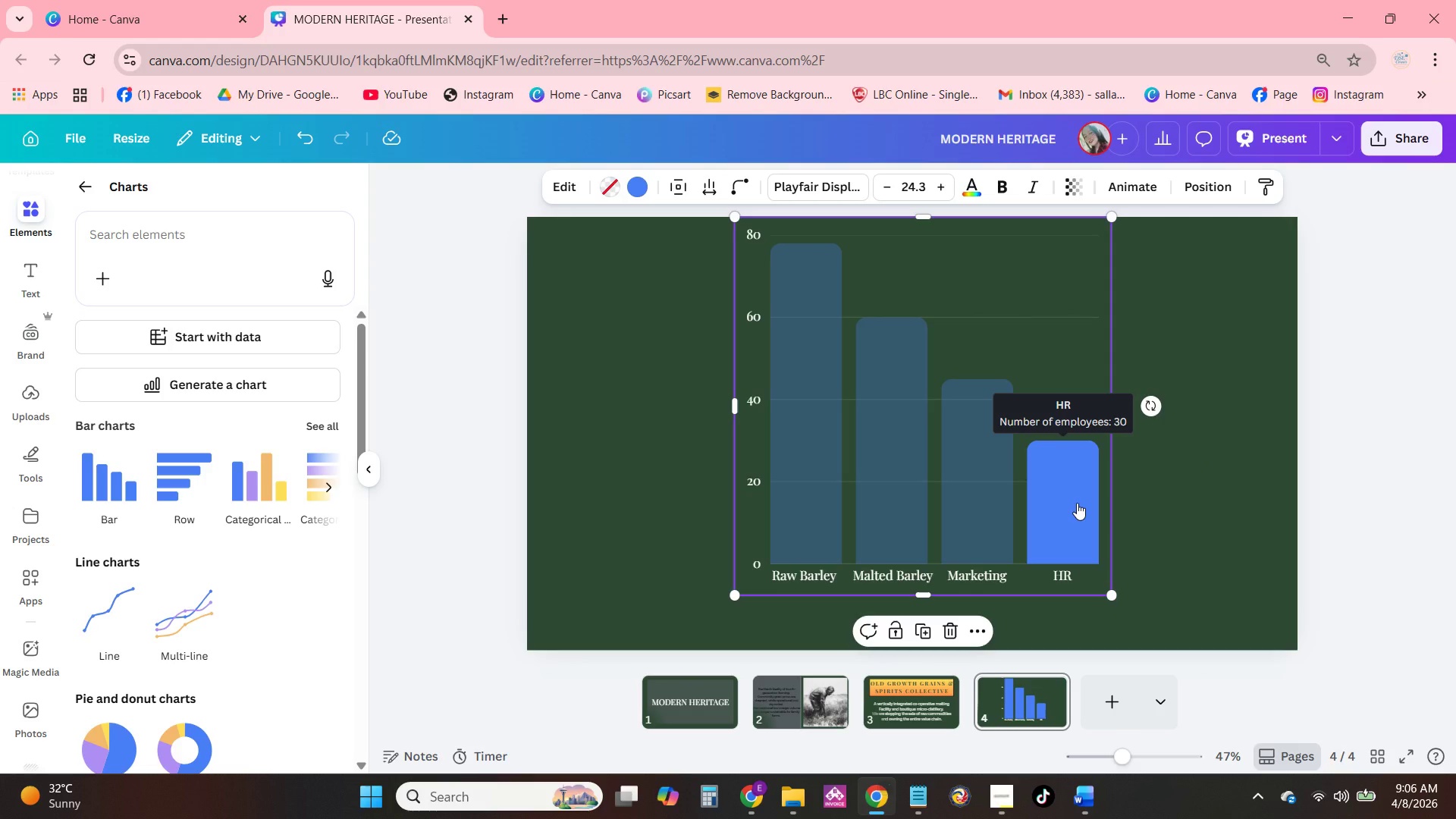 
double_click([920, 362])
 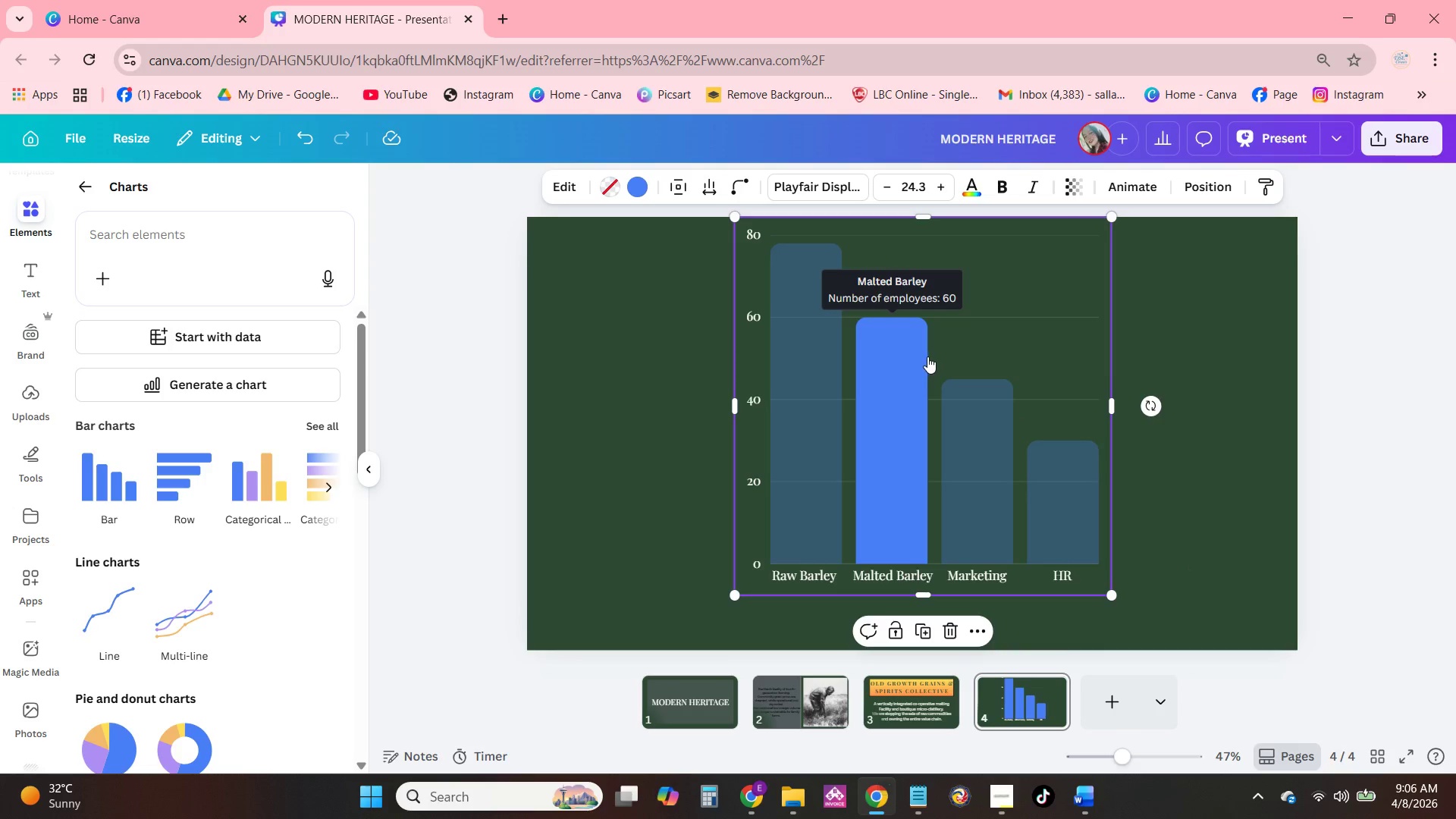 
left_click_drag(start_coordinate=[927, 356], to_coordinate=[776, 379])
 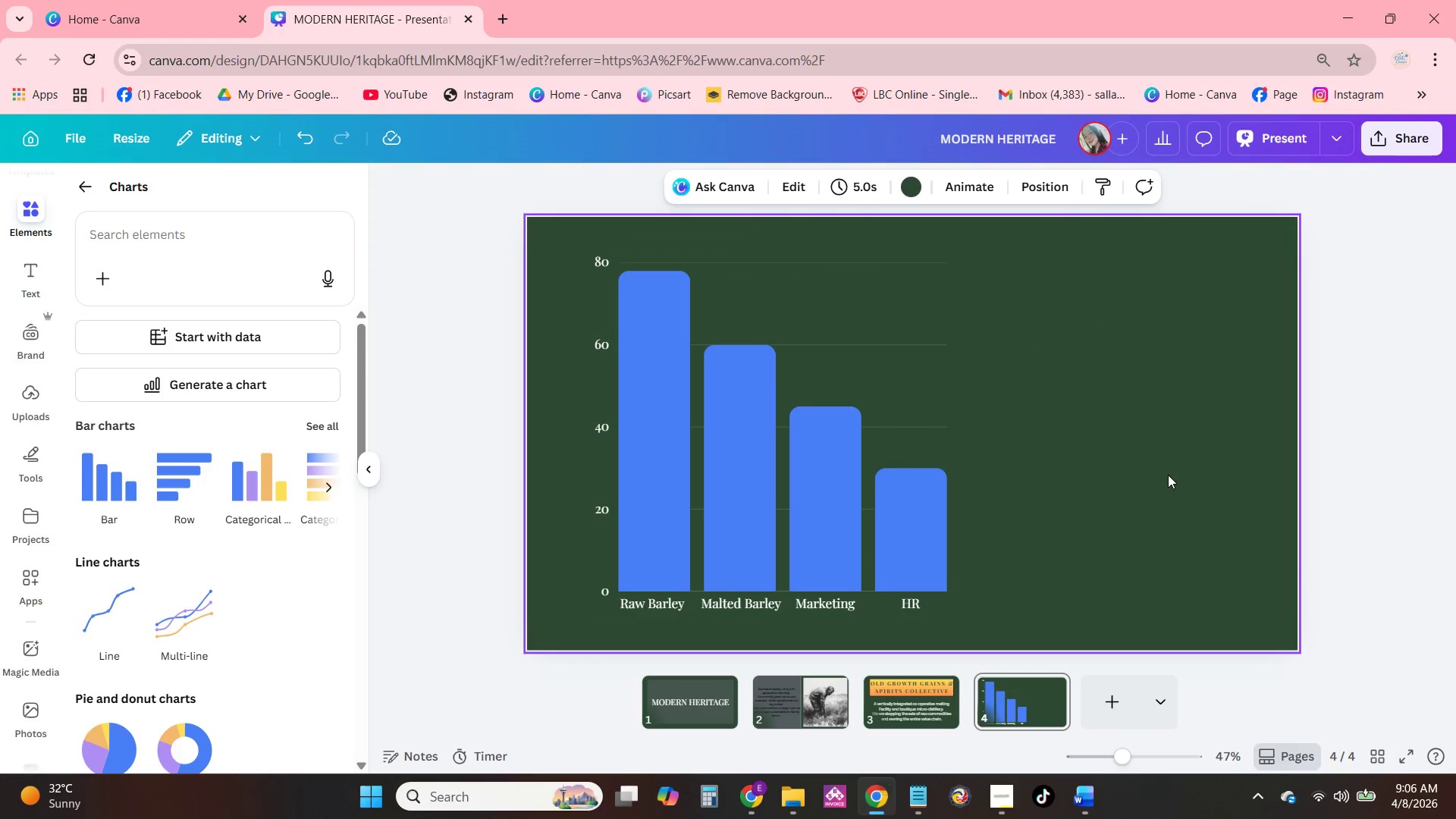 
double_click([814, 450])
 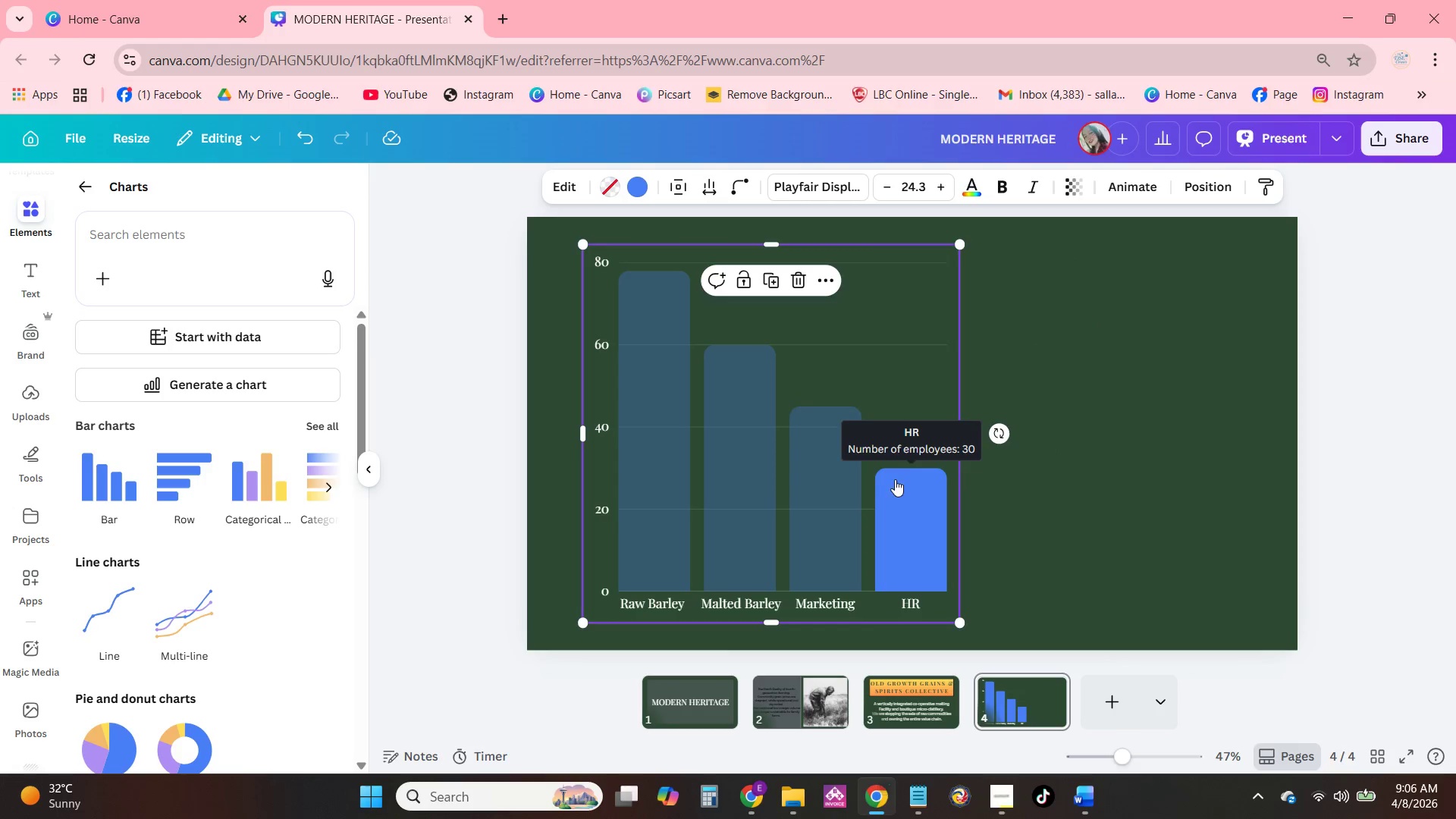 
left_click_drag(start_coordinate=[901, 491], to_coordinate=[889, 490])
 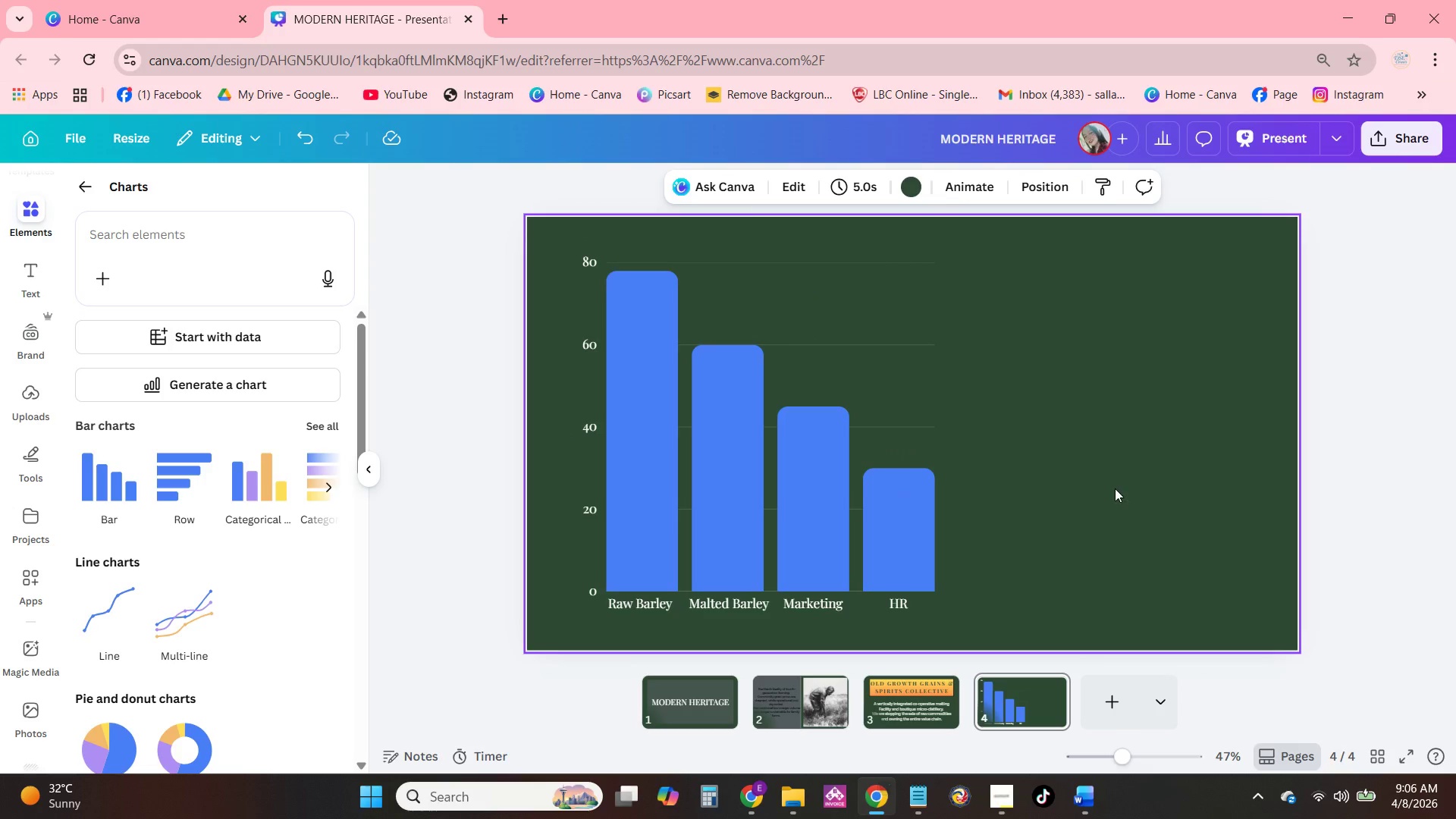 
left_click([702, 488])
 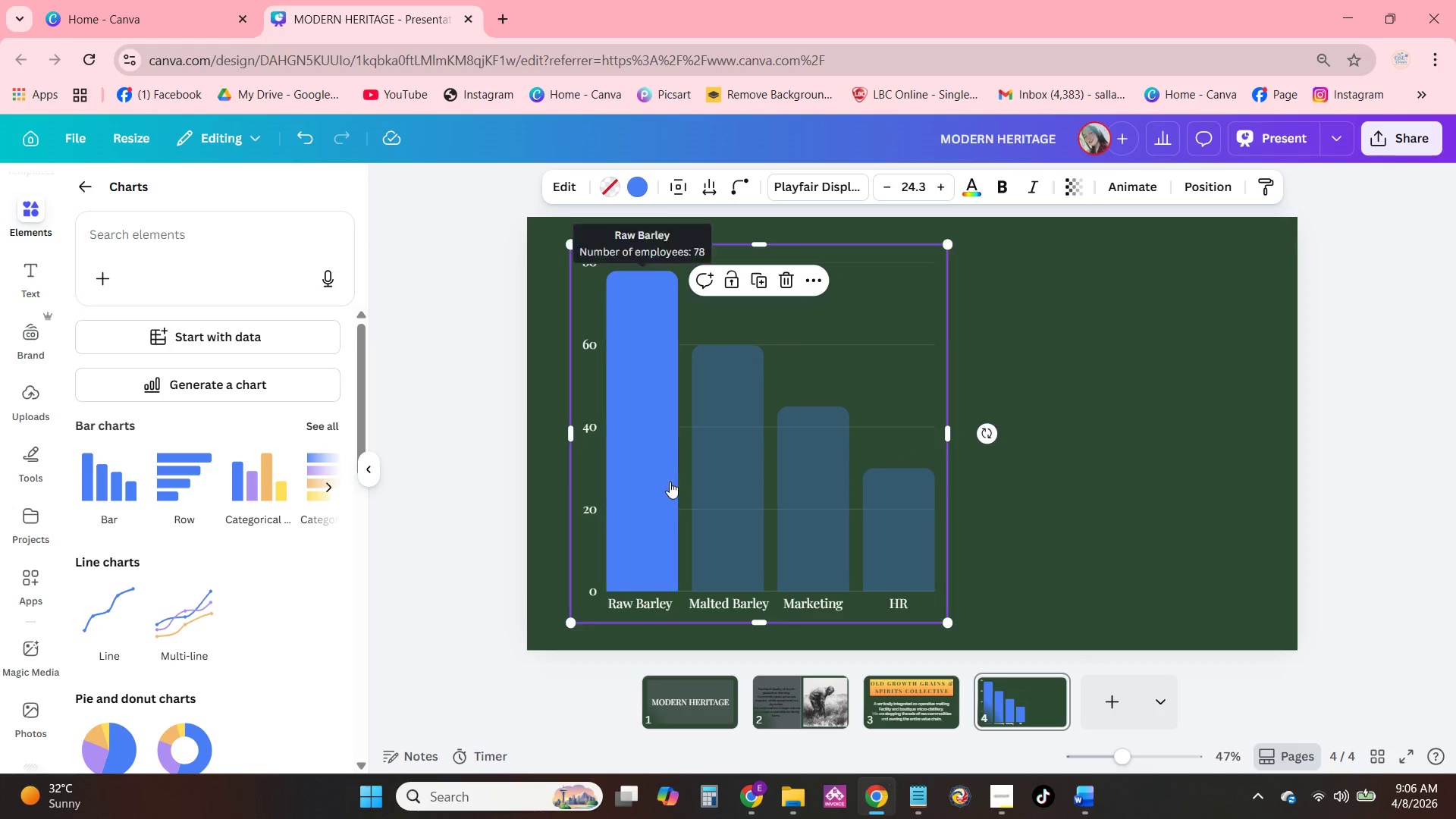 
left_click_drag(start_coordinate=[667, 482], to_coordinate=[996, 477])
 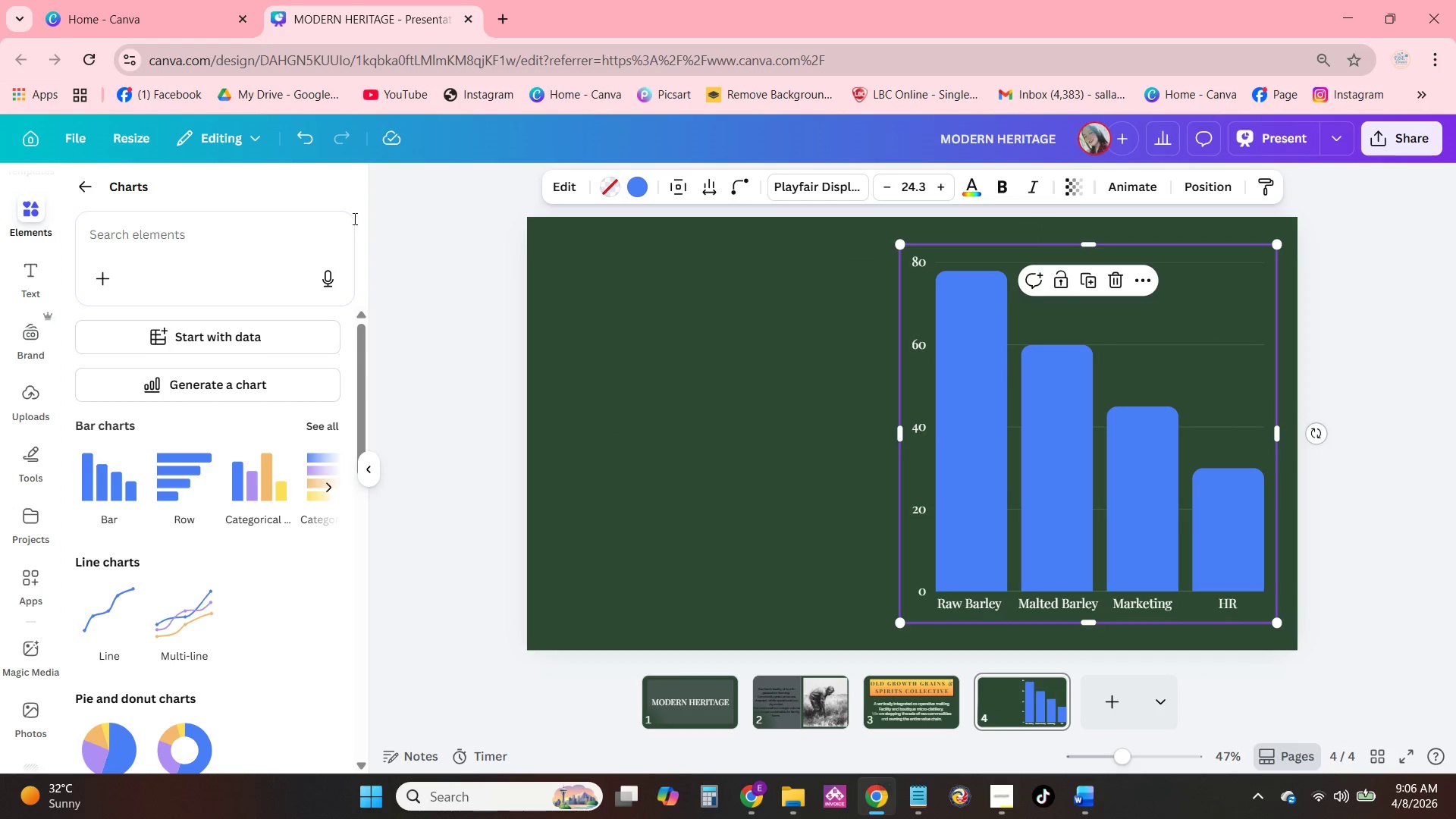 
left_click([570, 195])
 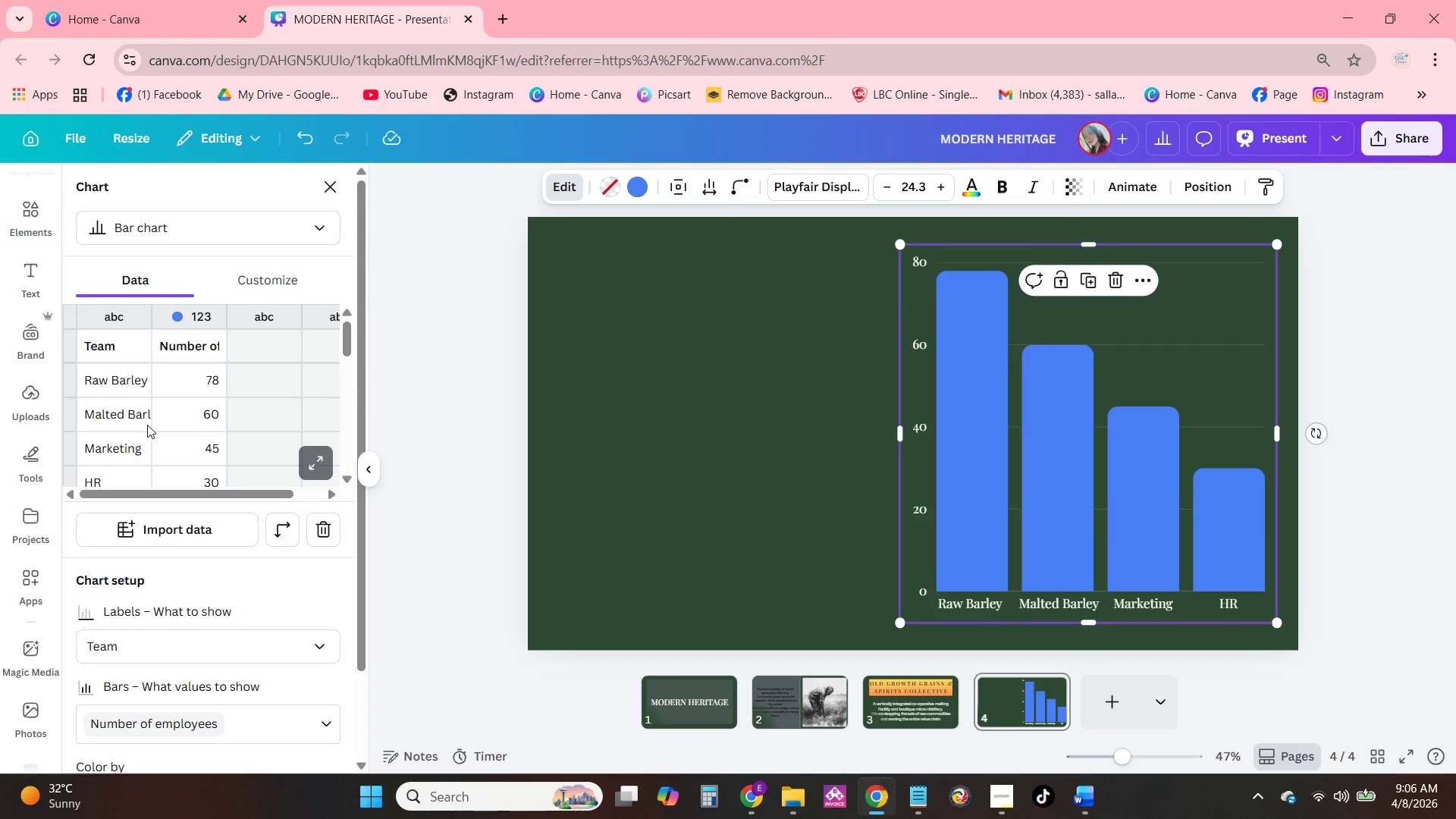 
wait(10.92)
 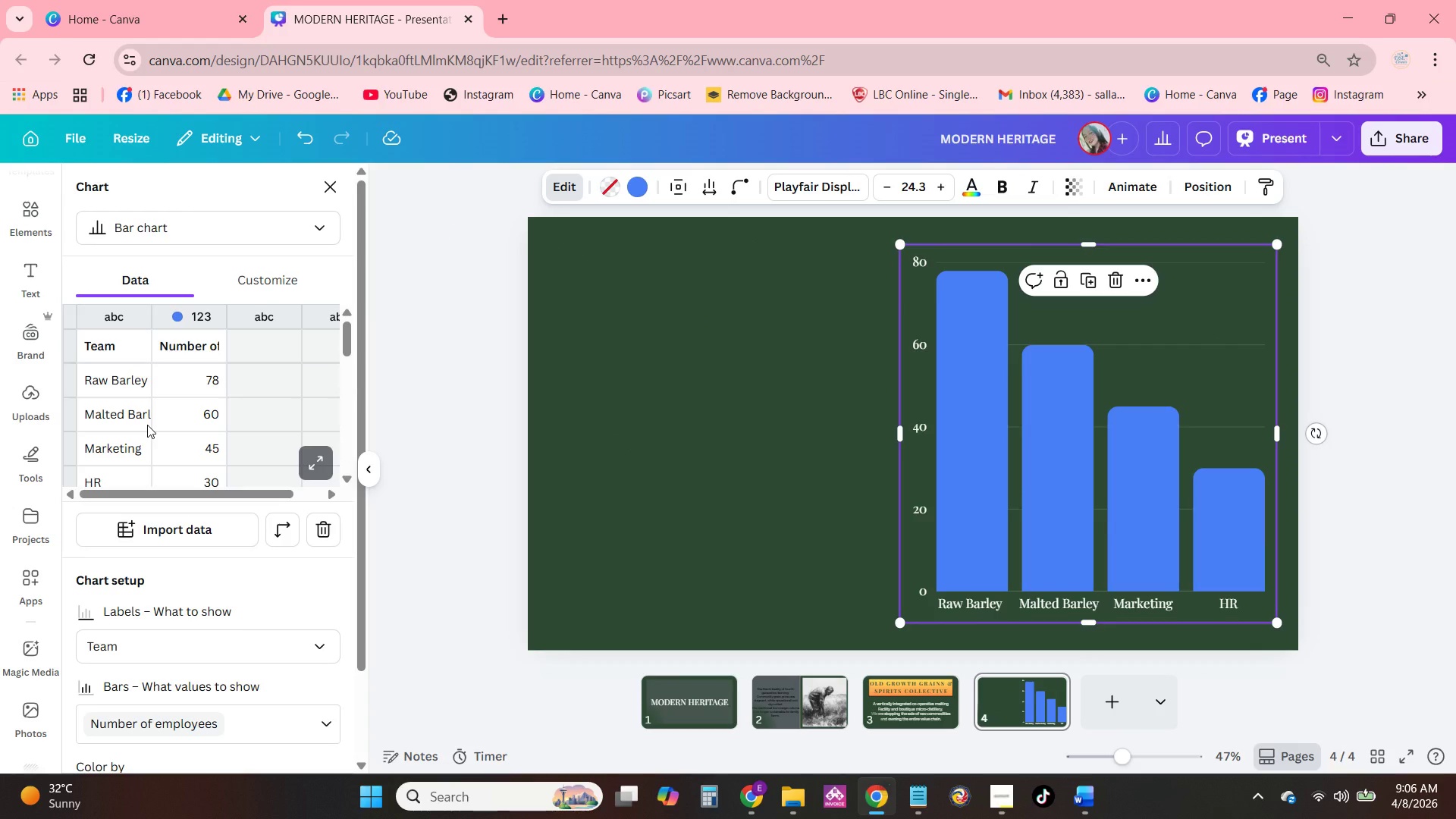 
double_click([111, 444])
 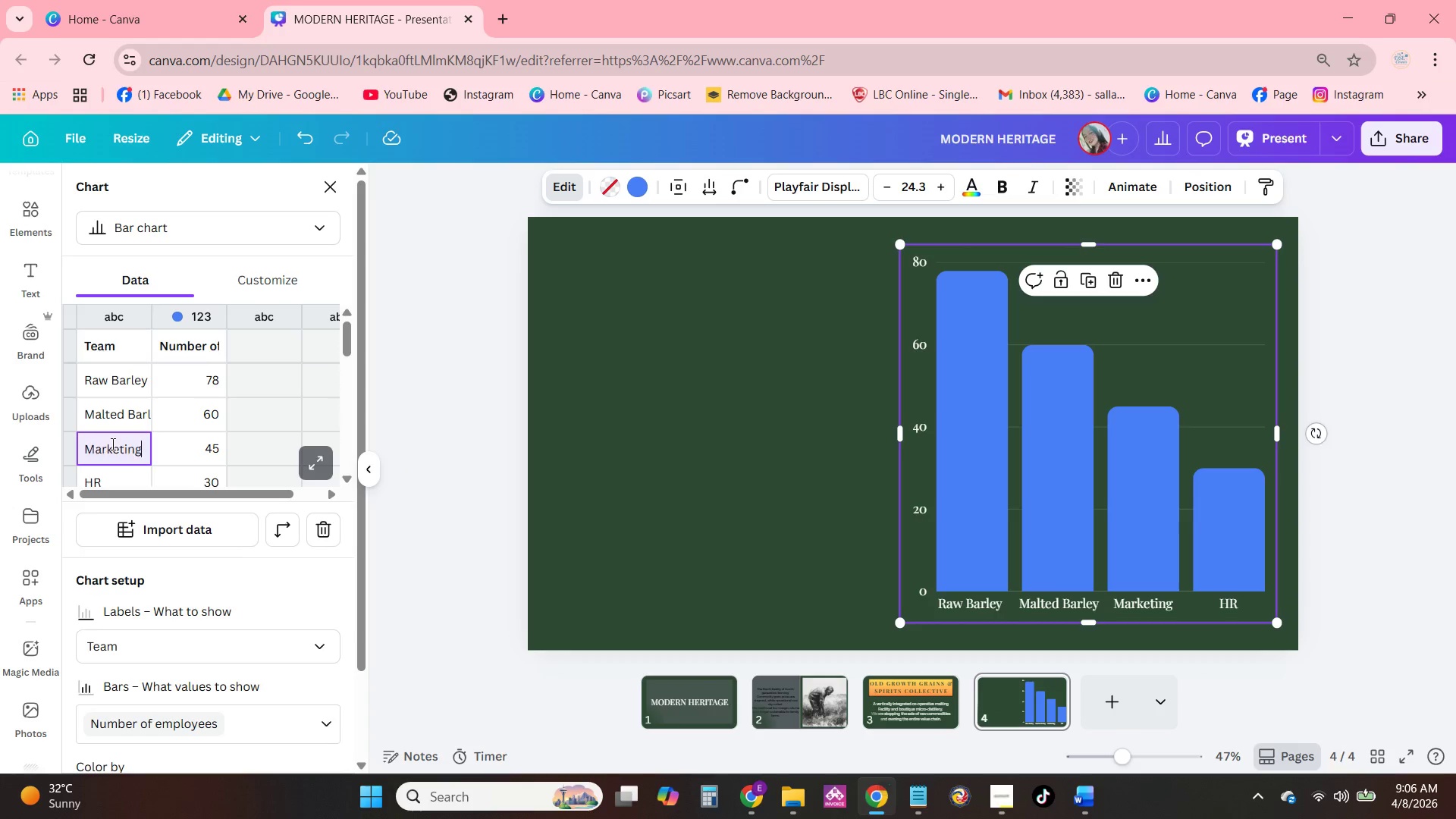 
triple_click([111, 444])
 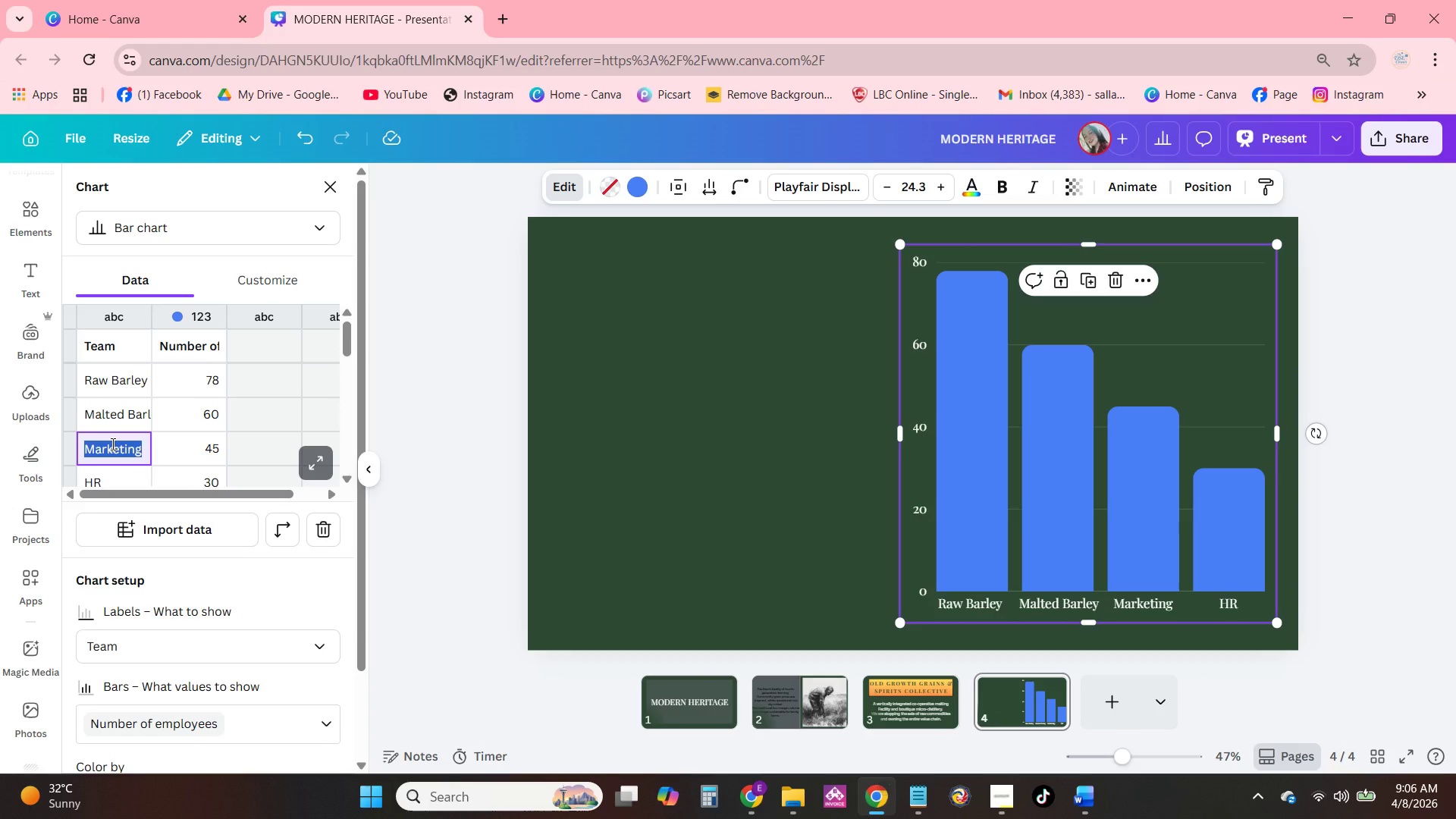 
type(Estate Whiskey)
 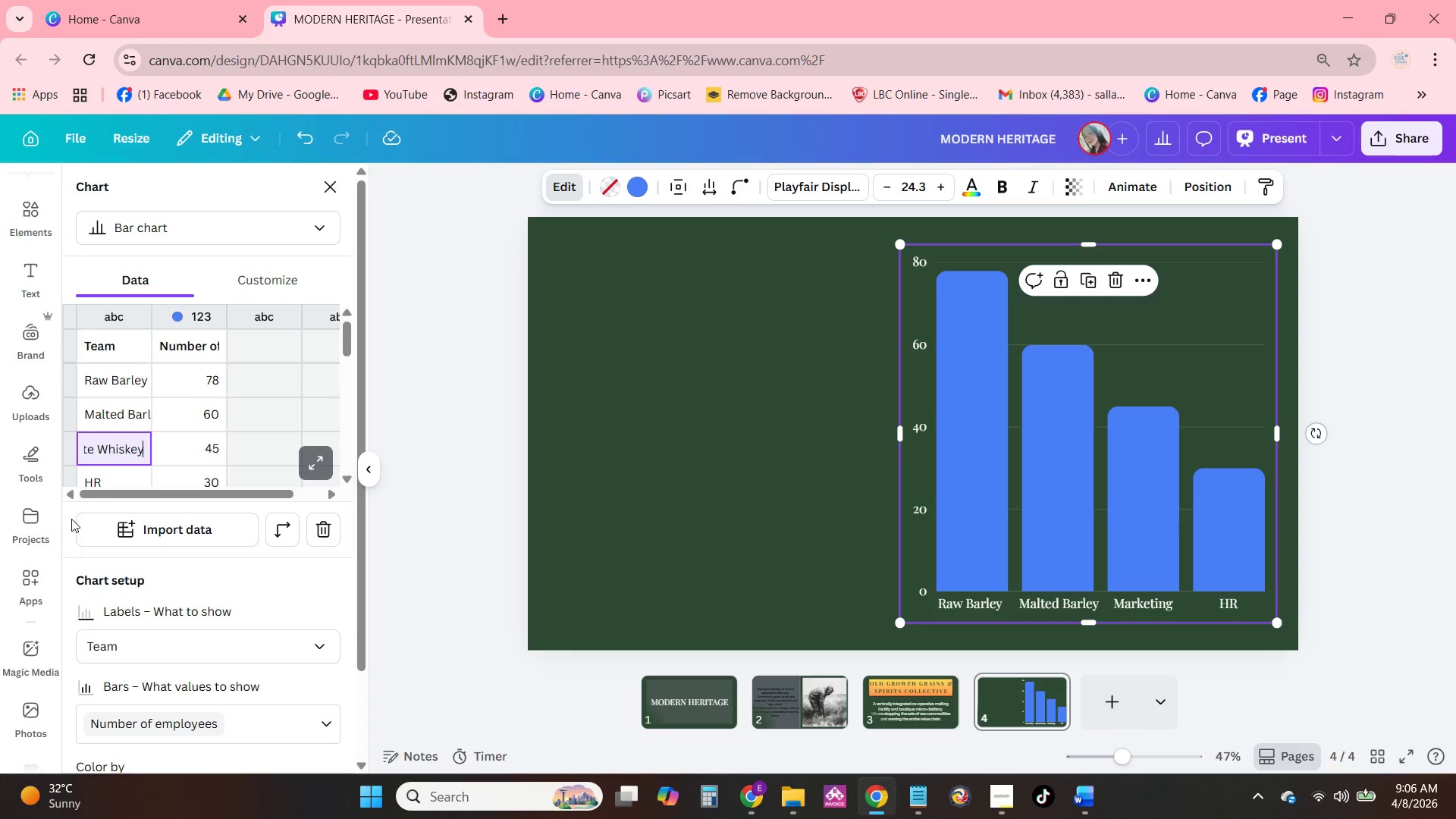 
left_click([118, 473])
 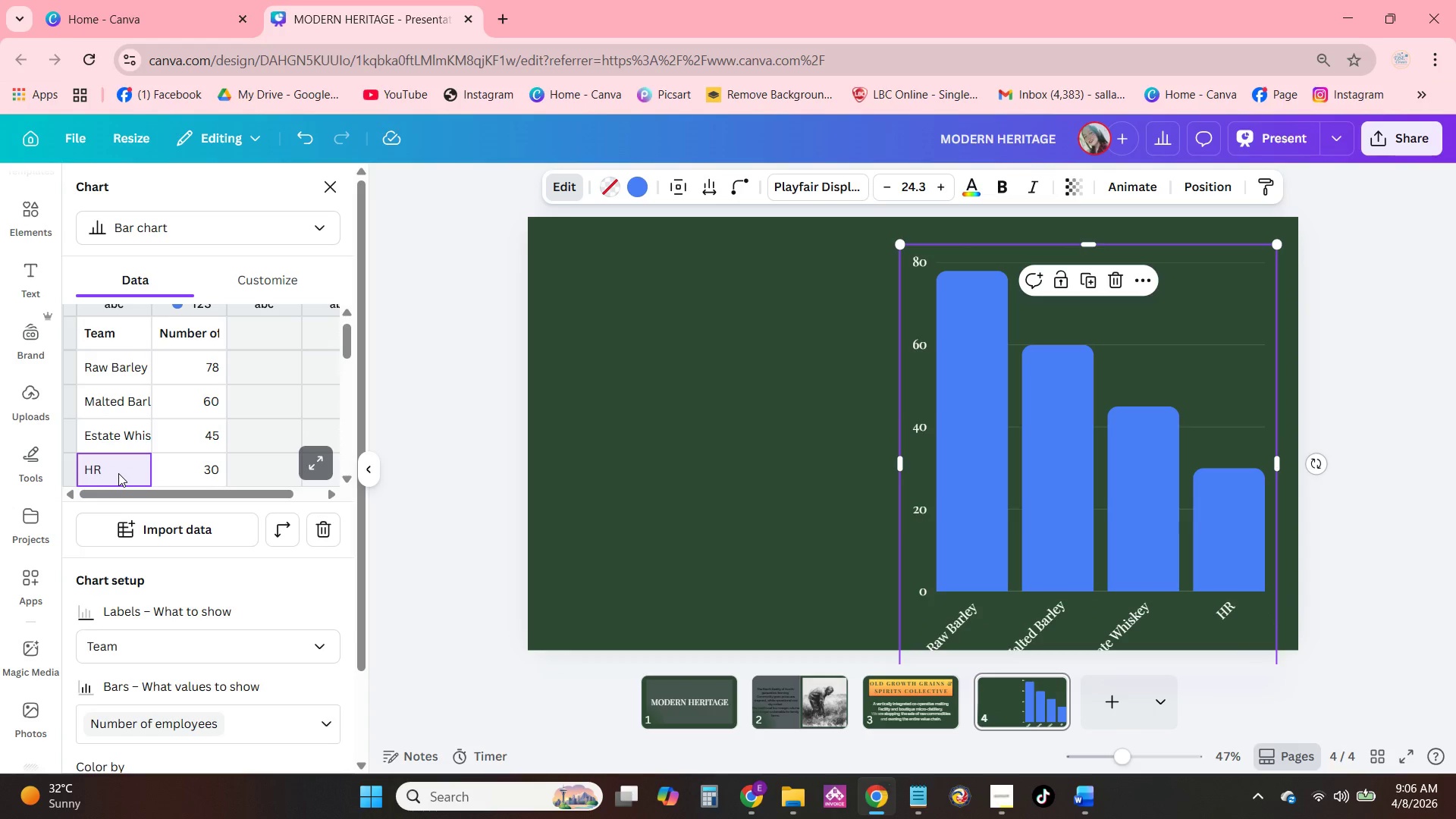 
key(Backspace)
 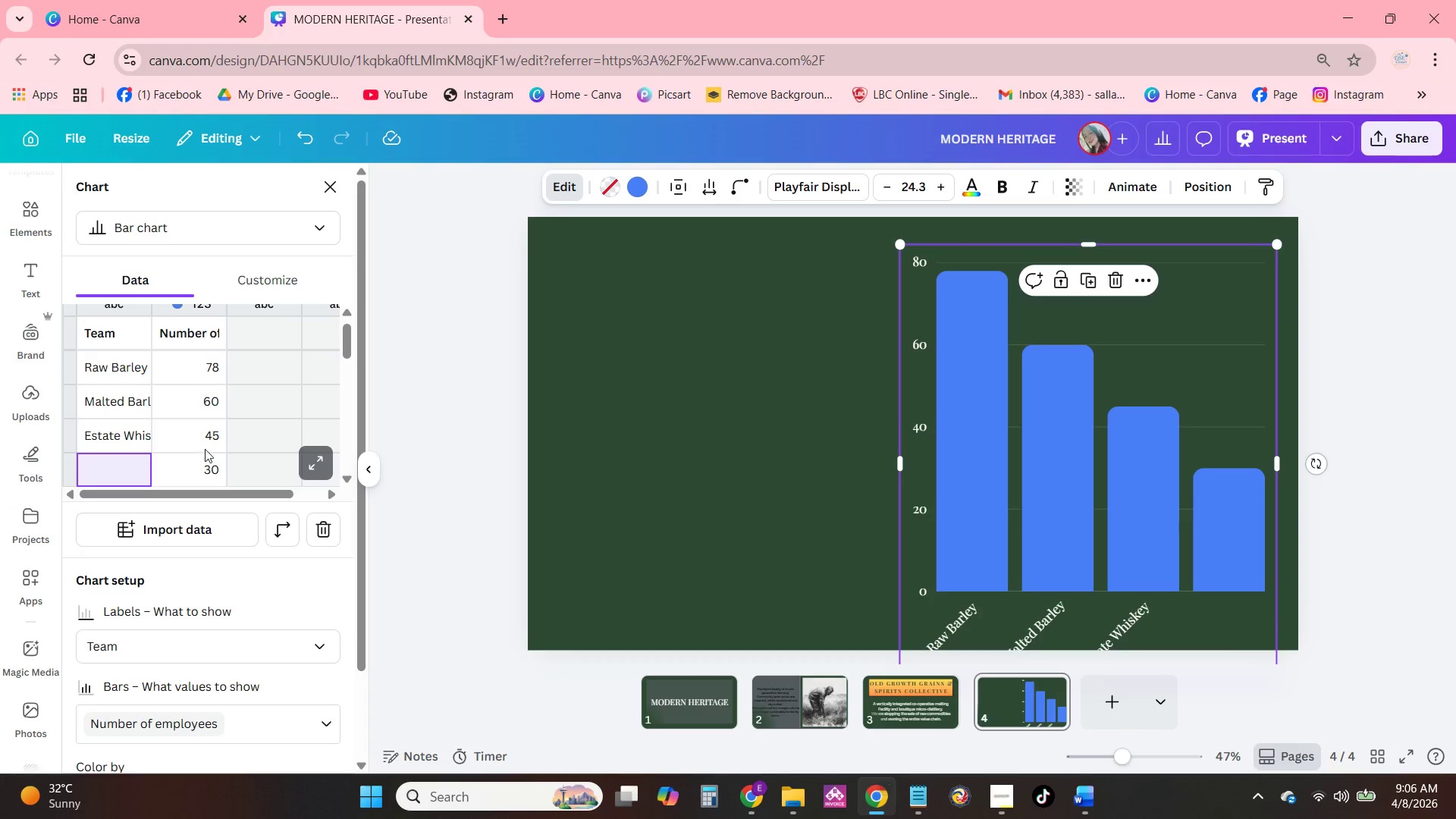 
left_click([203, 467])
 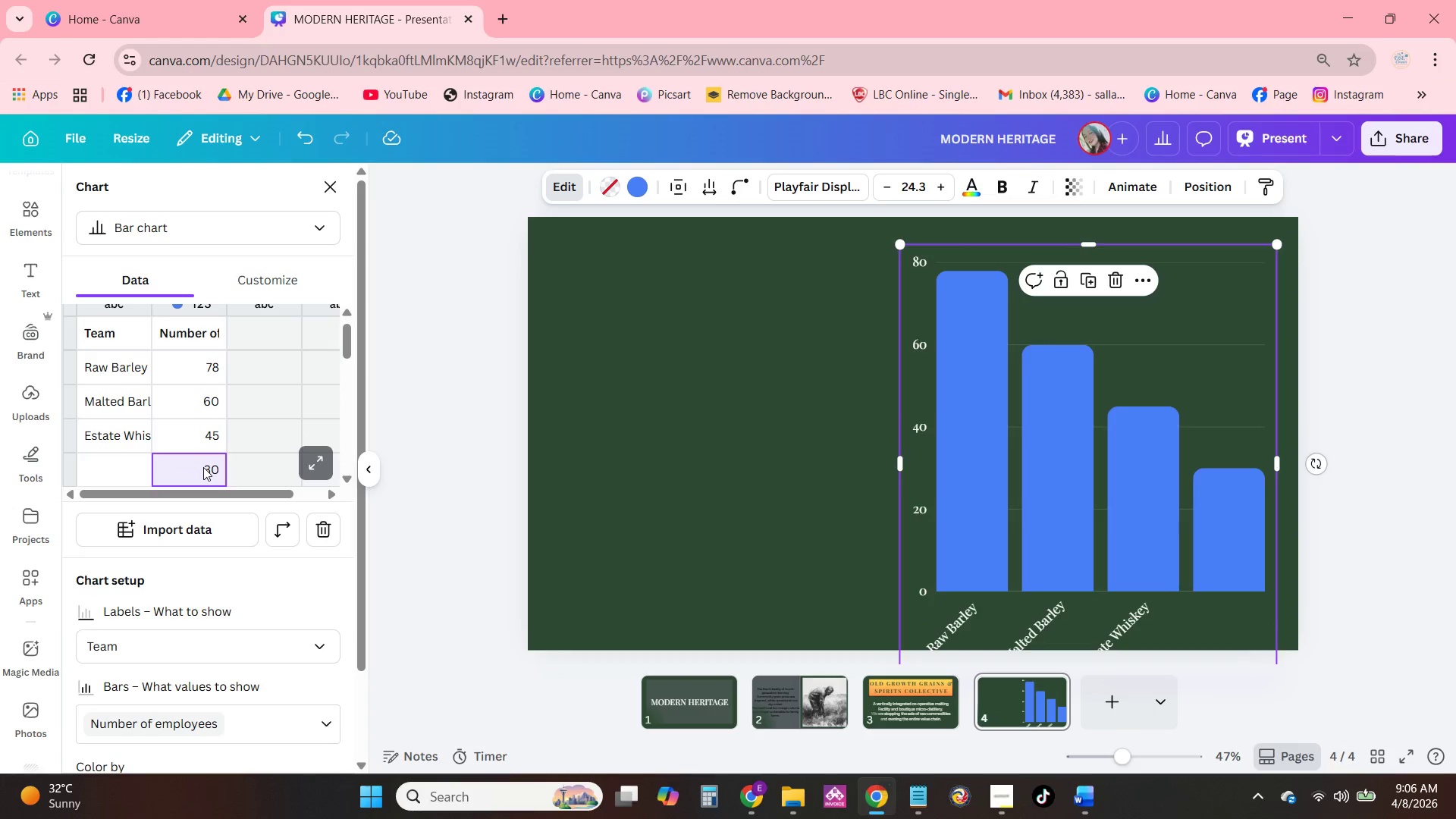 
key(Backspace)
 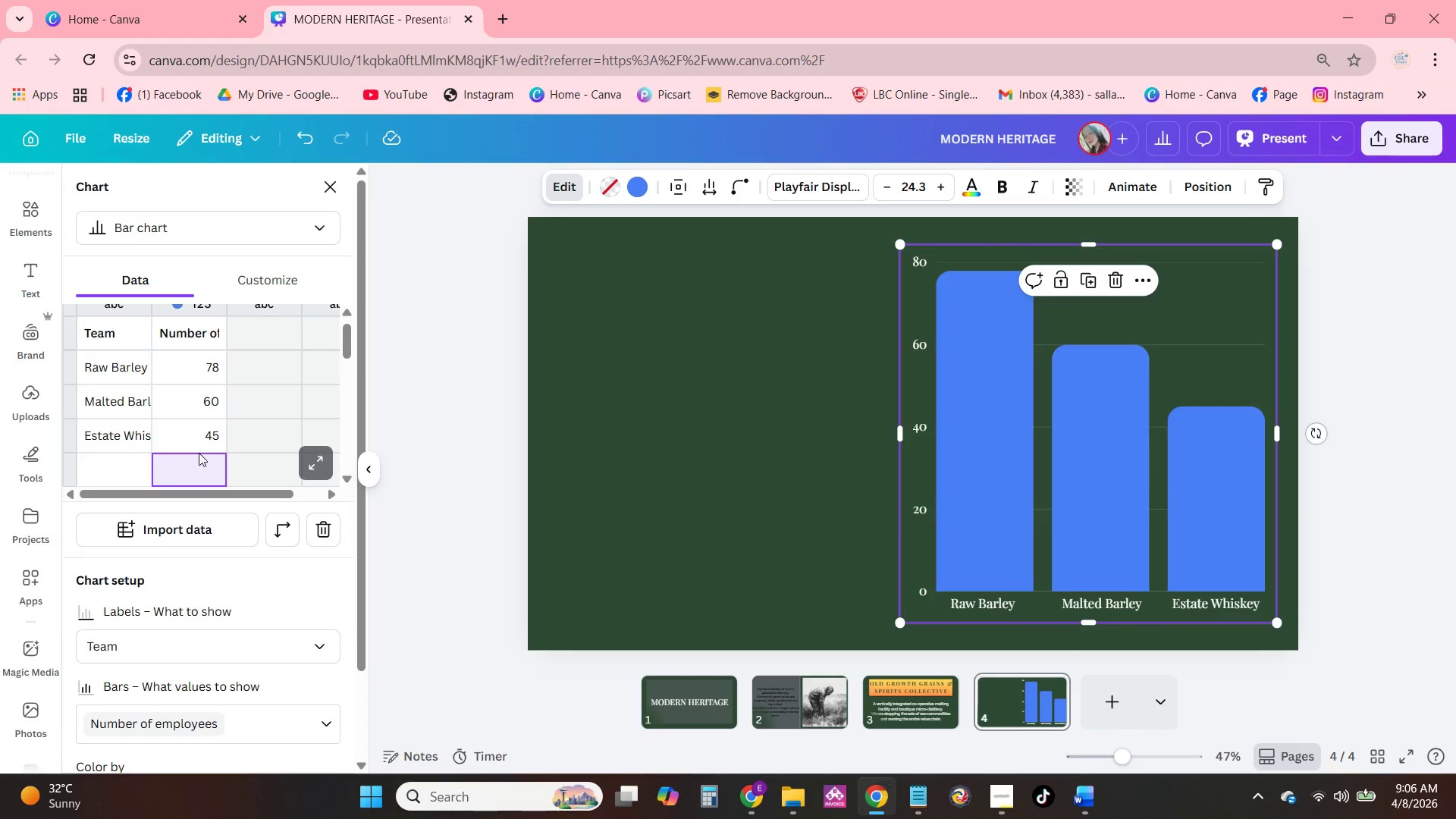 
scroll: coordinate [209, 462], scroll_direction: up, amount: 2.0
 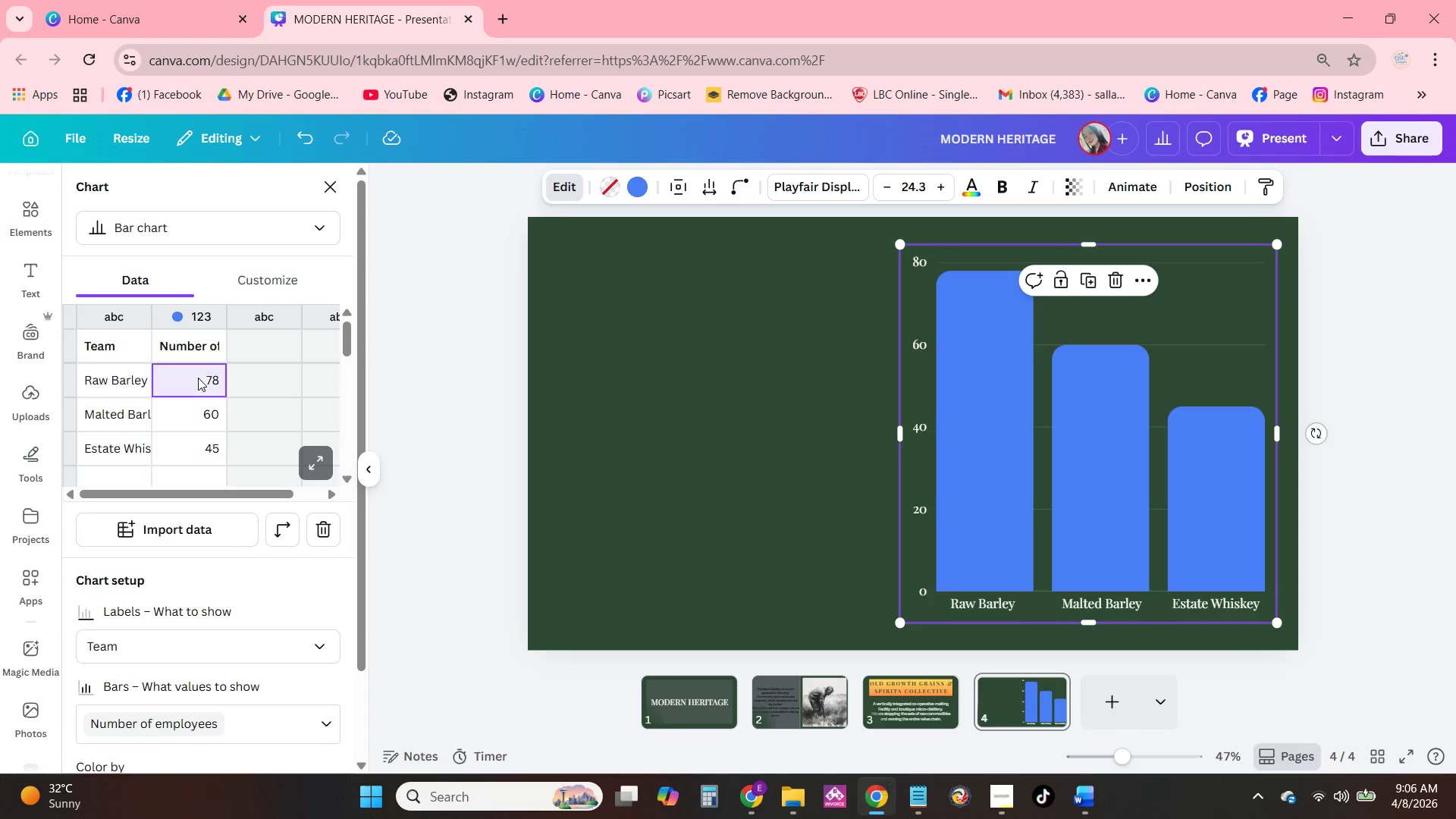 
double_click([198, 378])
 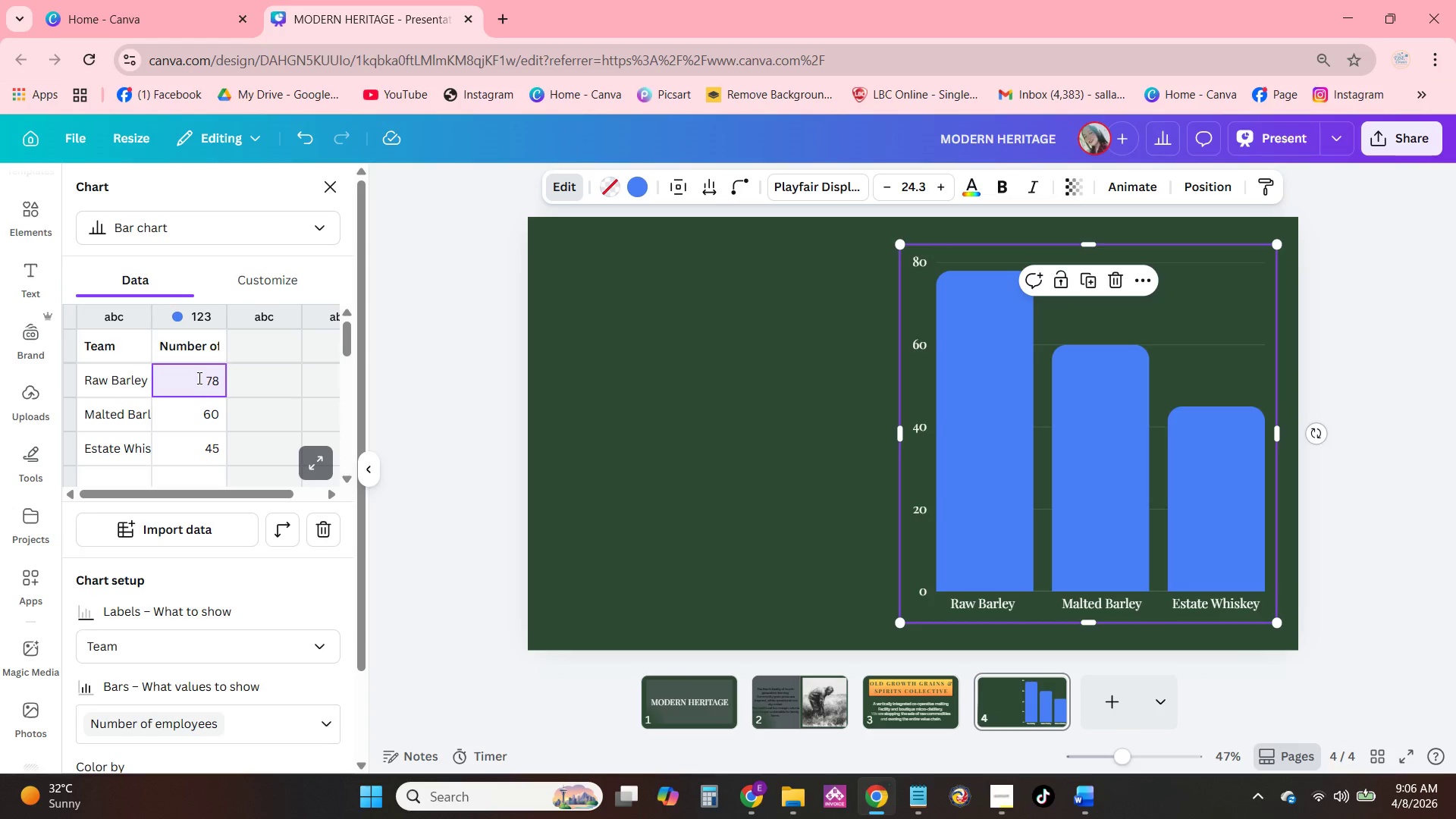 
left_click_drag(start_coordinate=[198, 378], to_coordinate=[232, 378])
 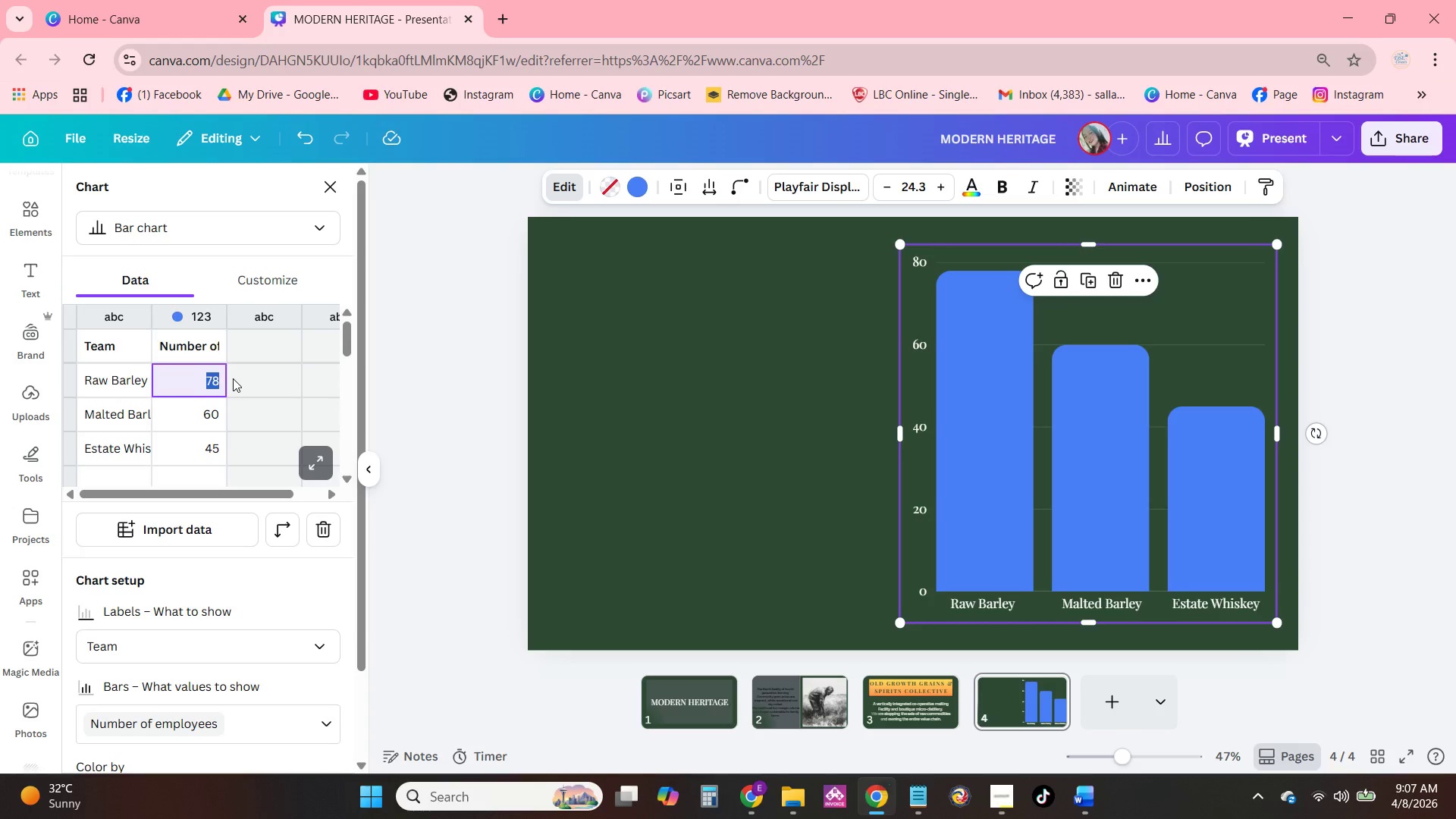 
key(Numpad2)
 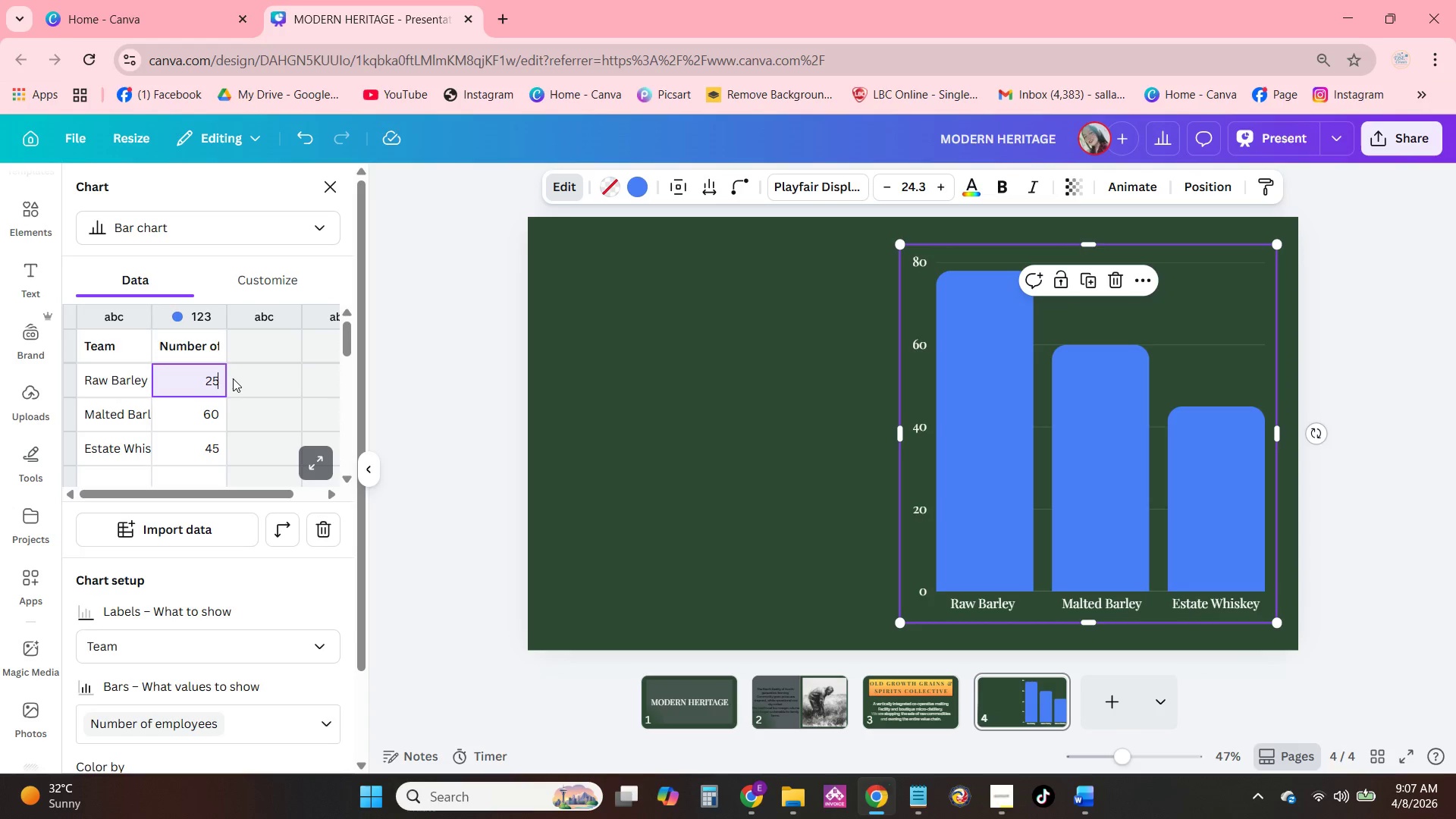 
key(Numpad5)
 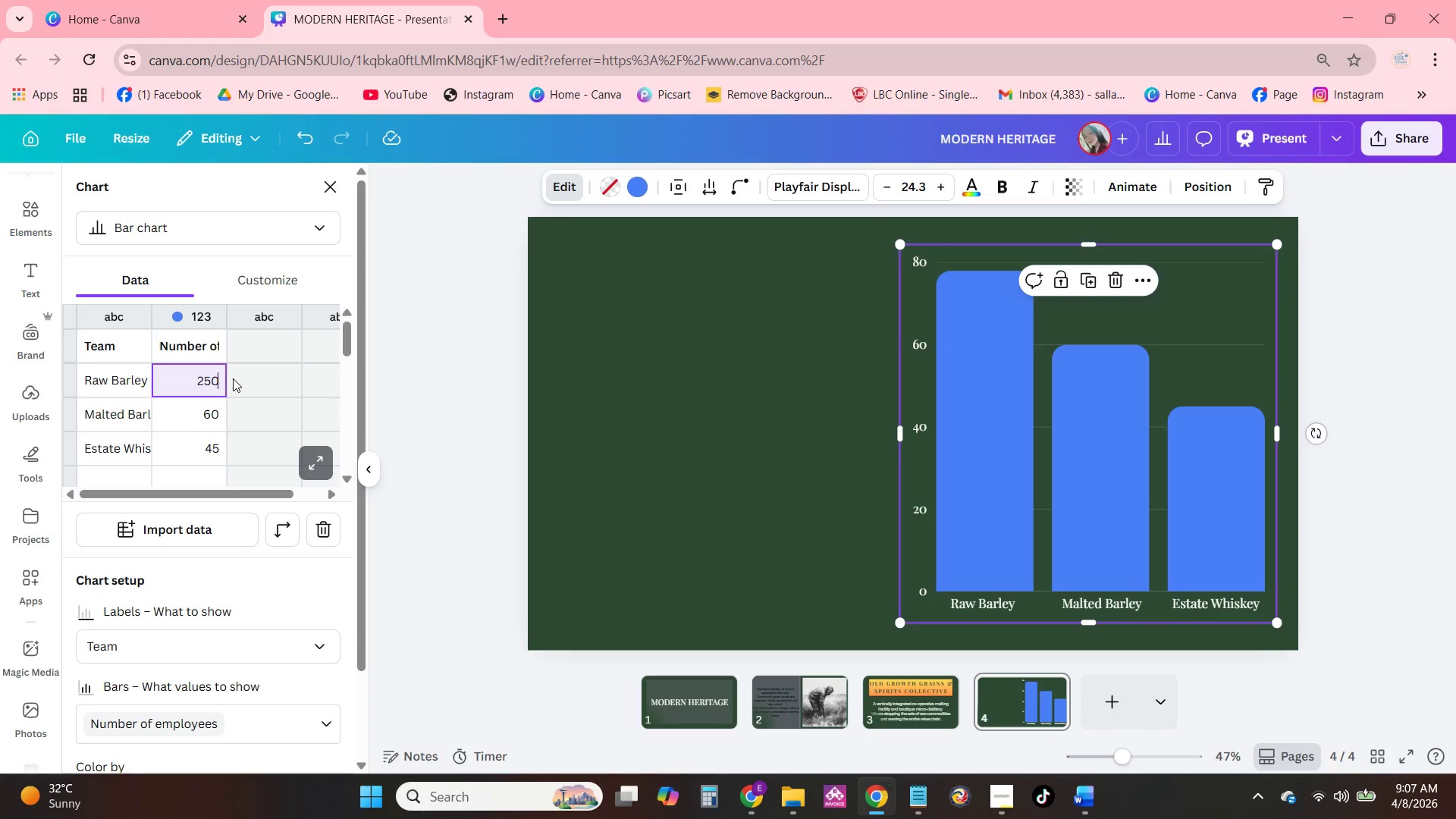 
key(Numpad0)
 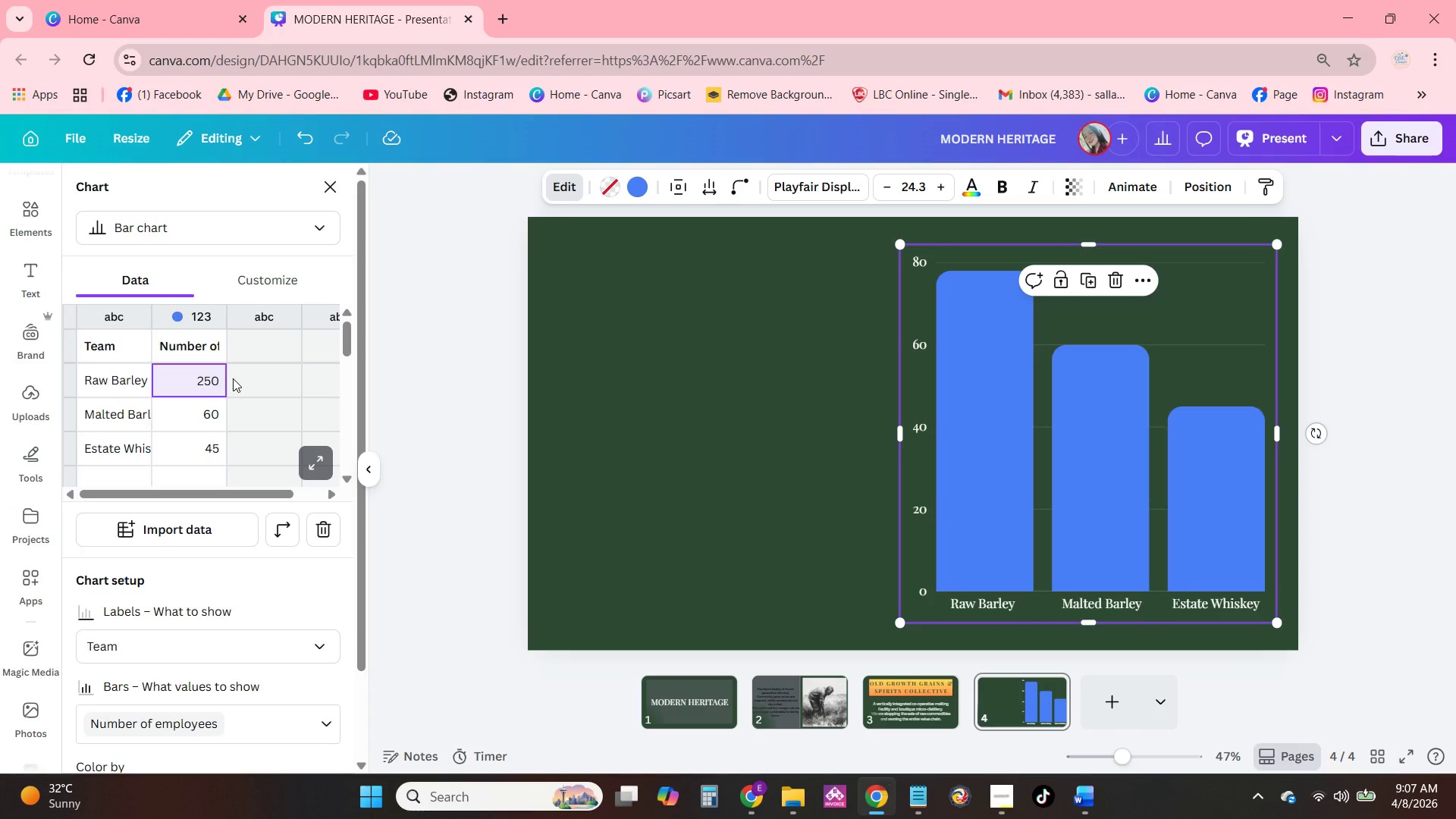 
key(Backspace)
 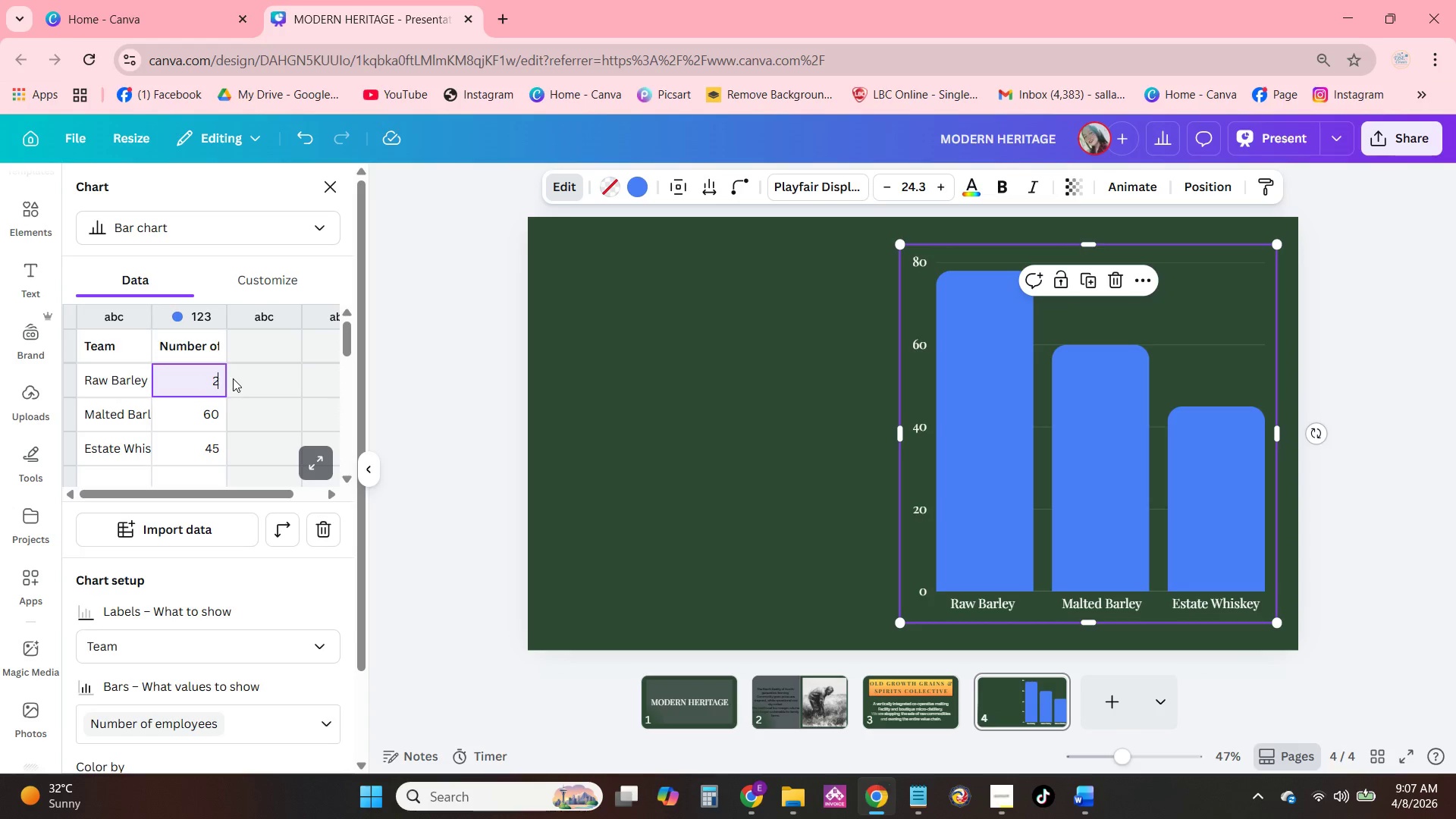 
key(Backspace)
 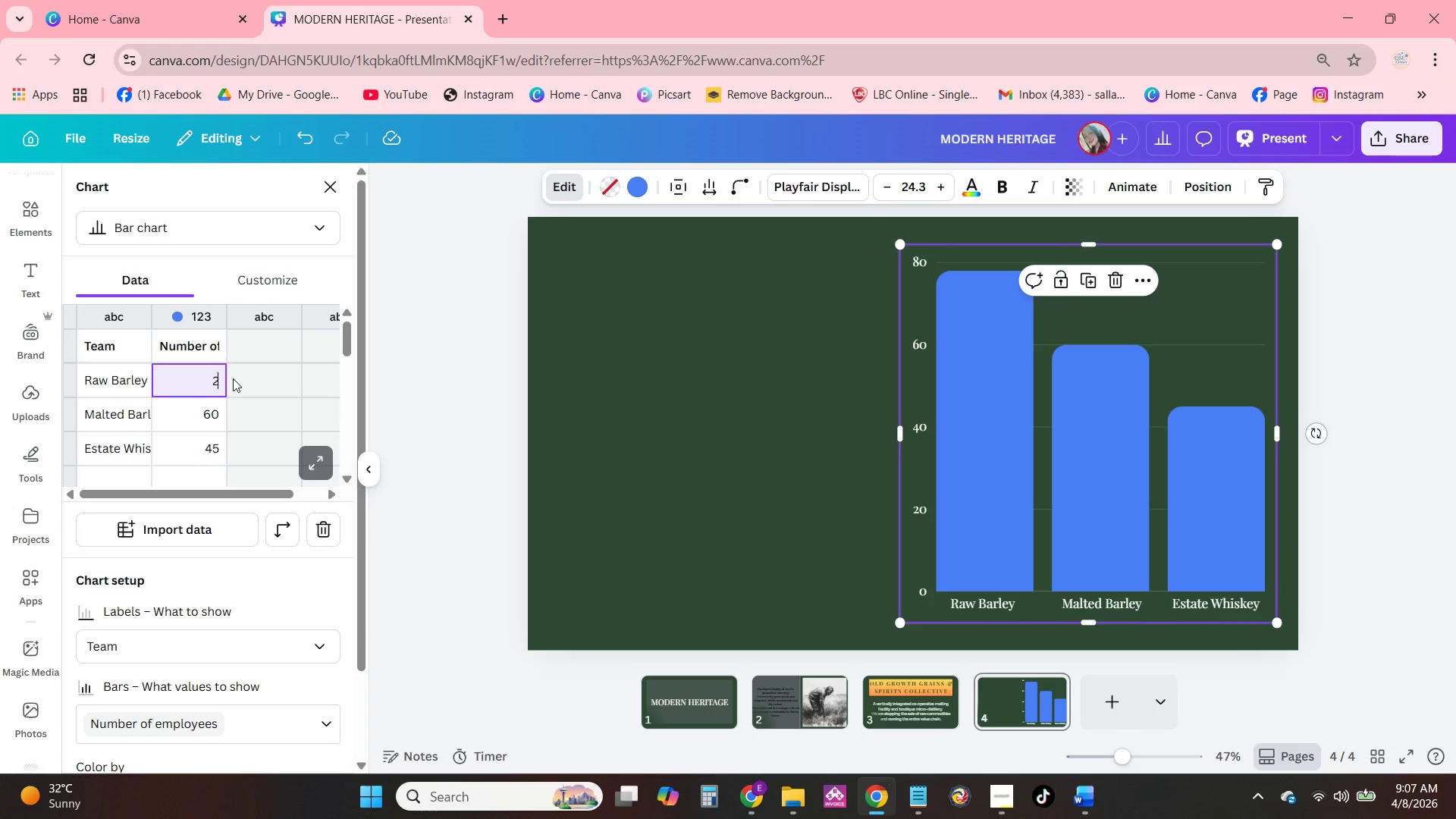 
key(Backspace)
 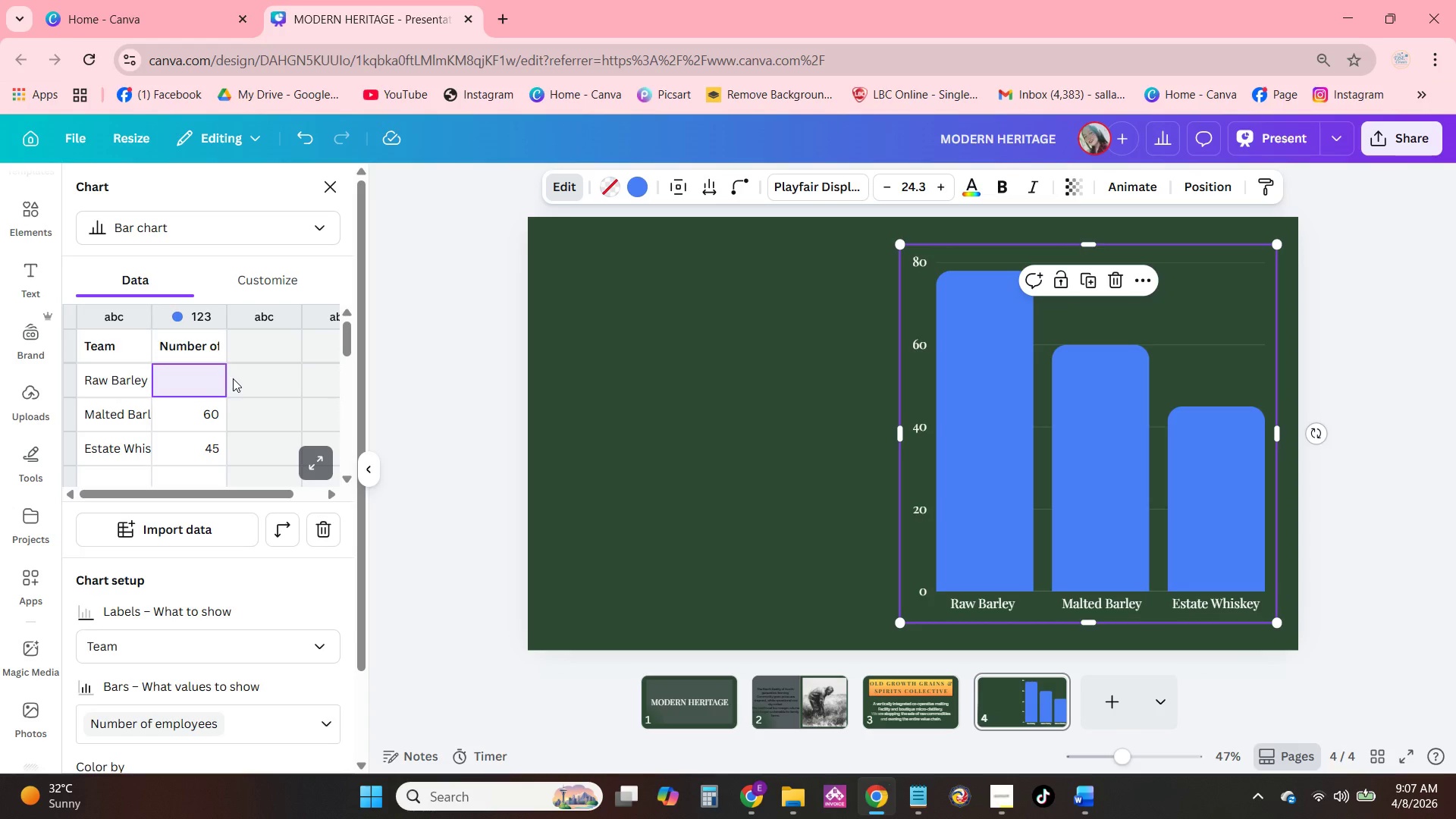 
key(Shift+4)
 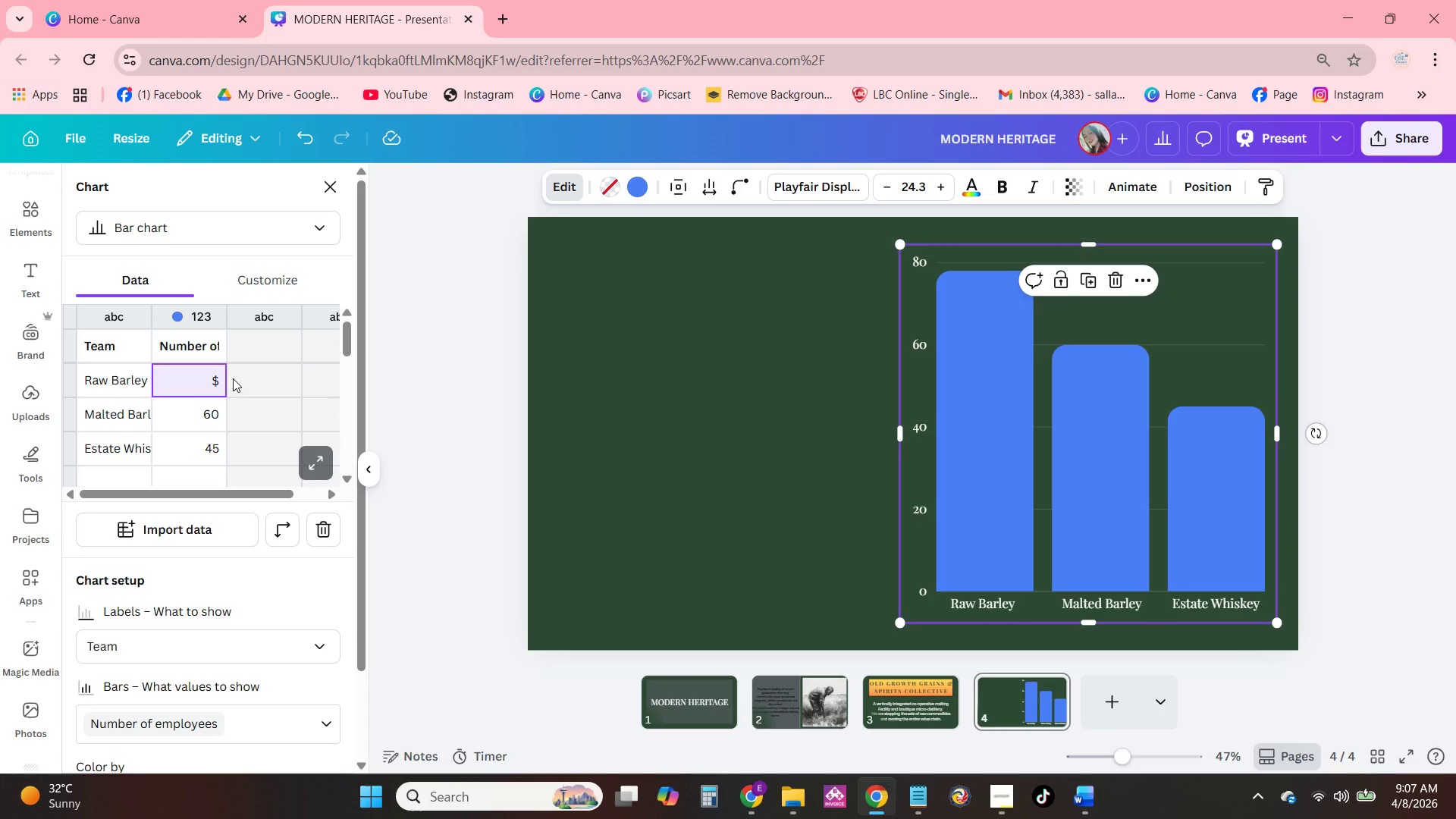 
key(Numpad2)
 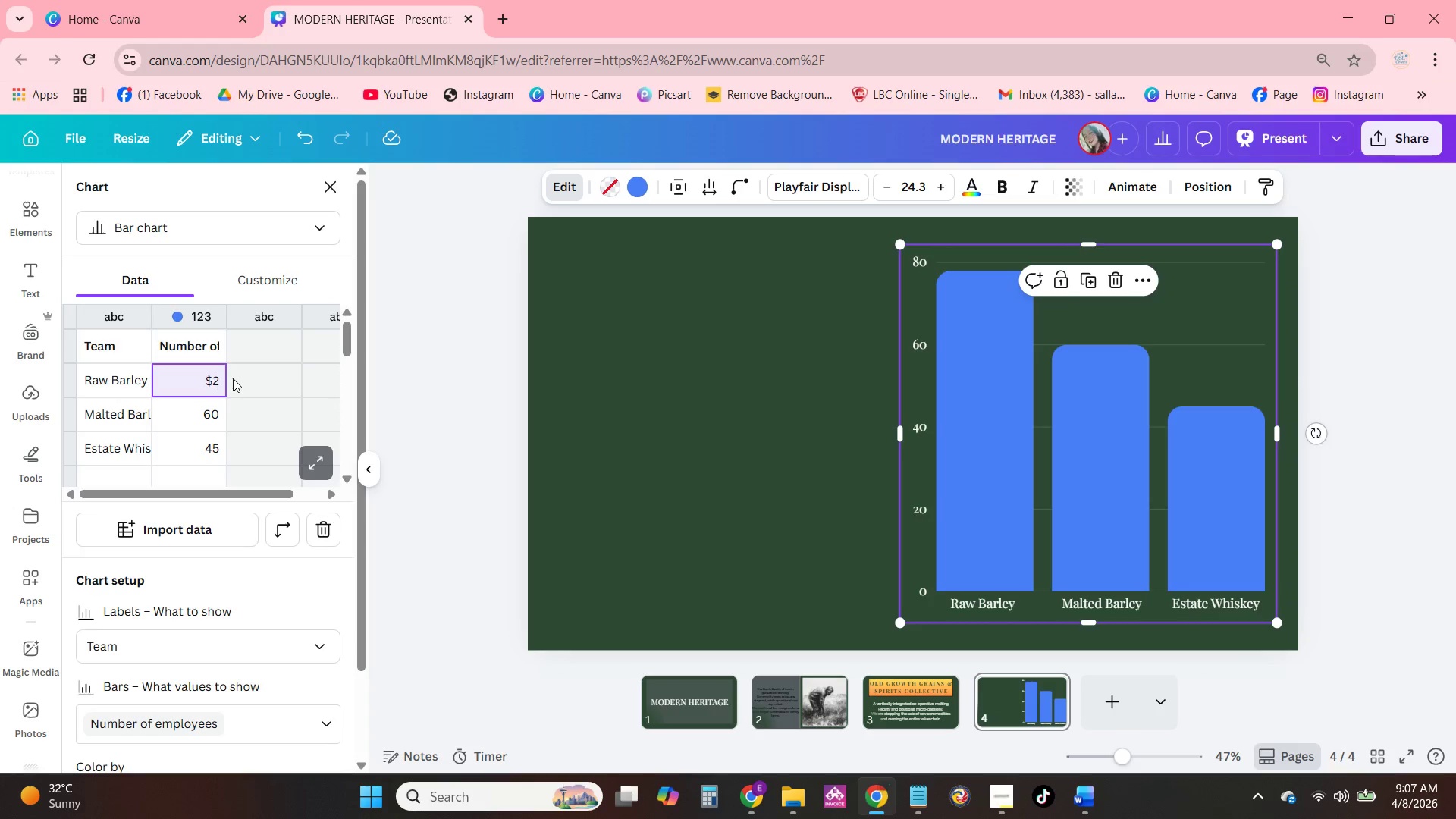 
key(Numpad5)
 